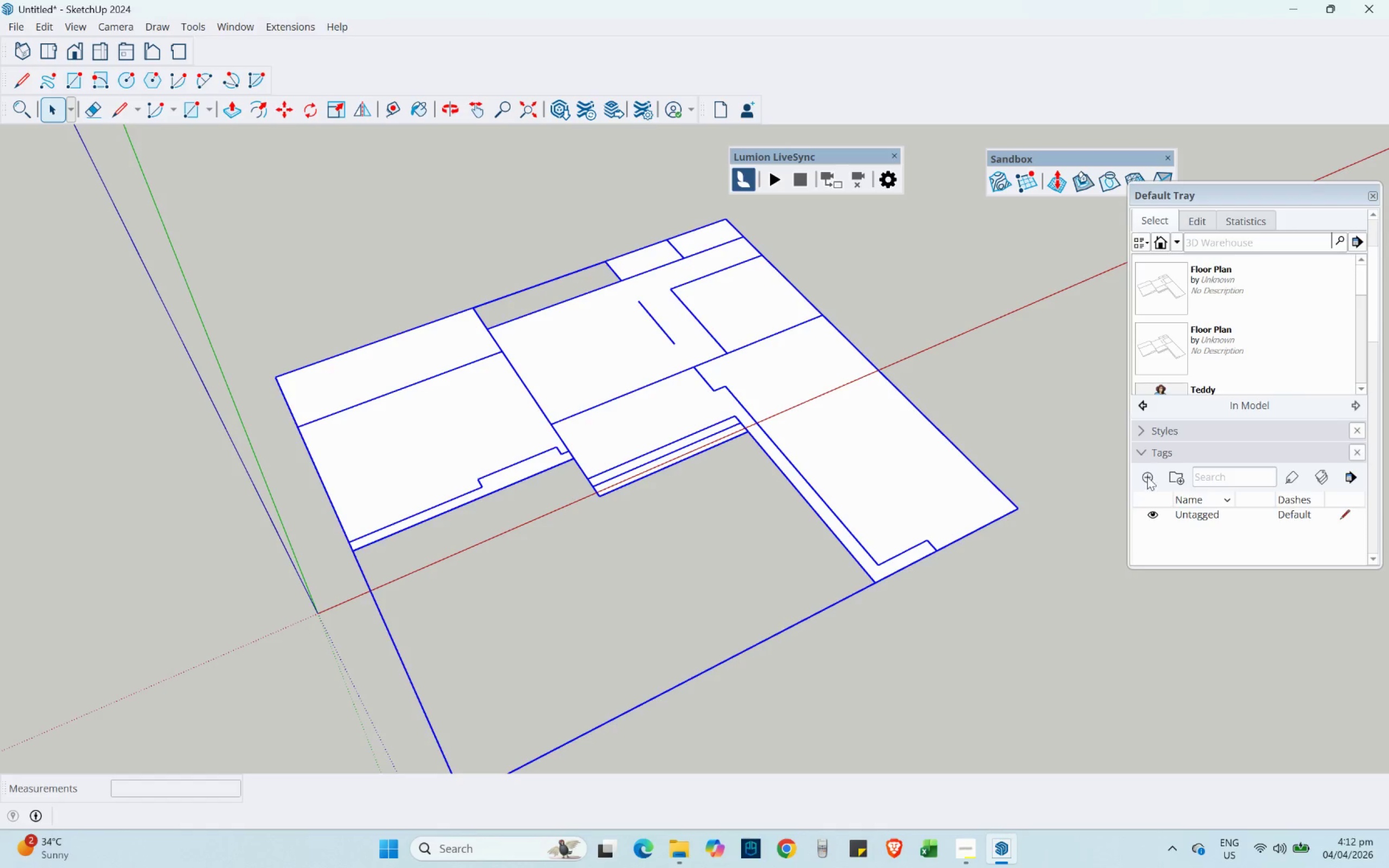 
left_click([1144, 478])
 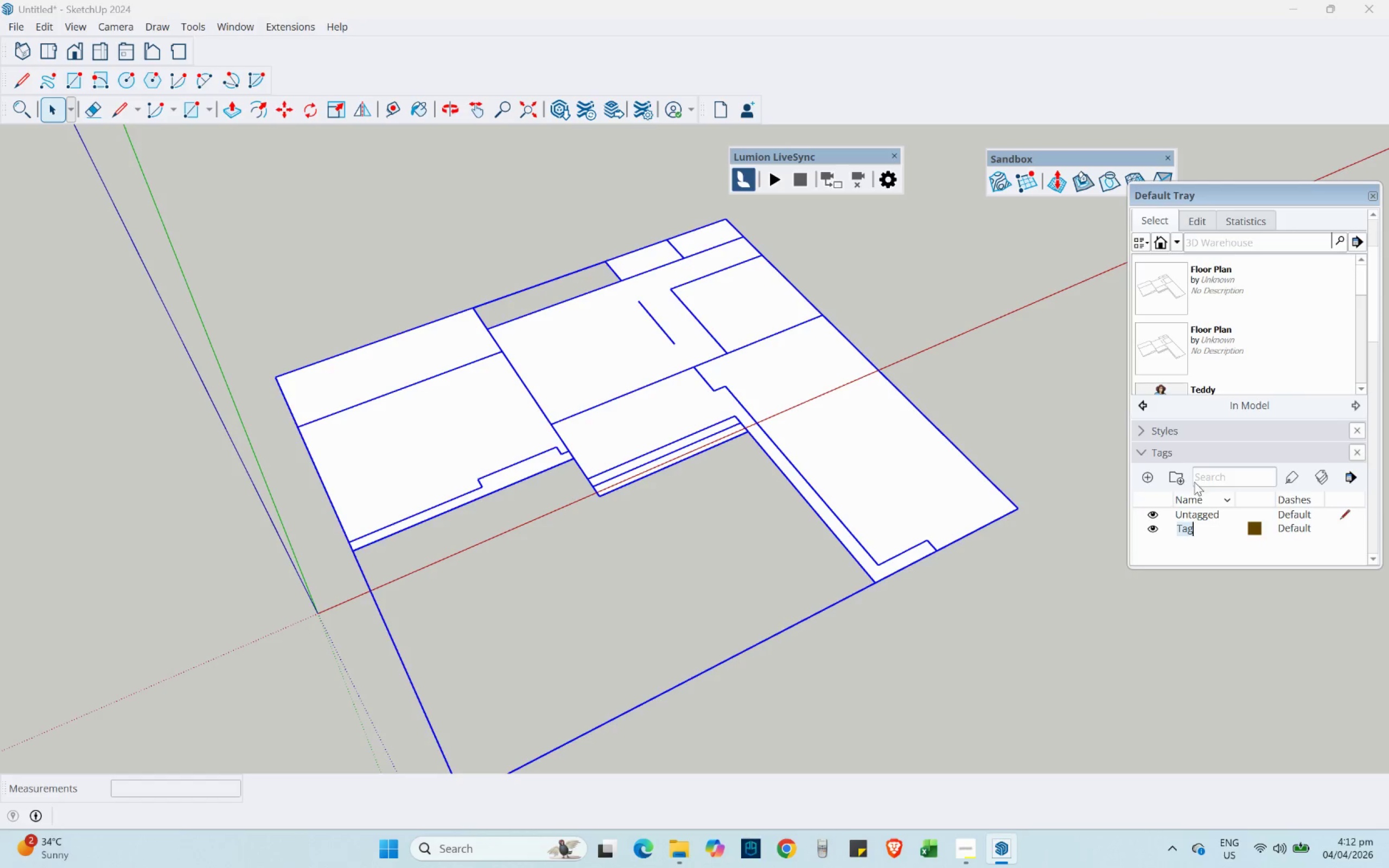 
type(Floor Plan)
 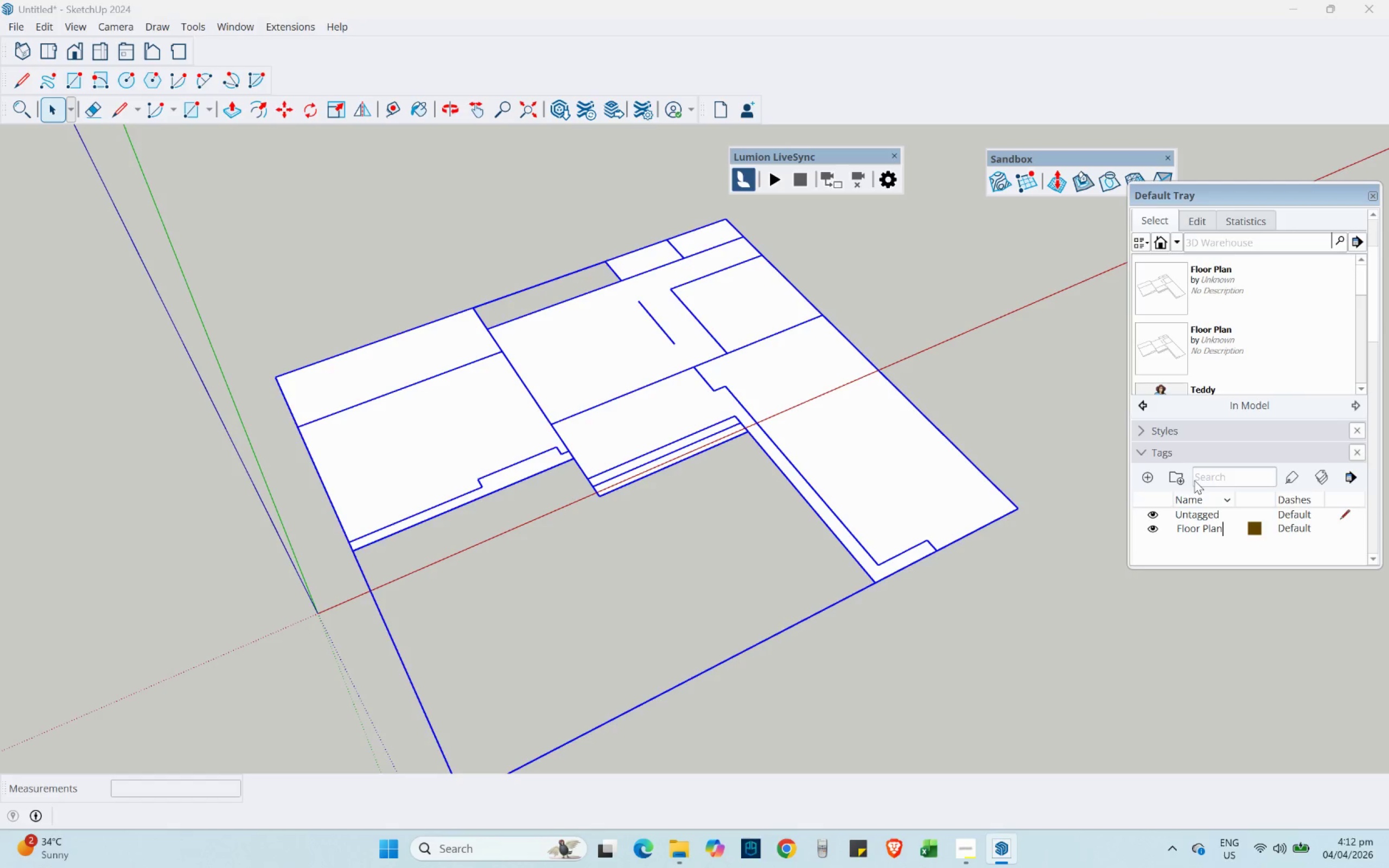 
key(Enter)
 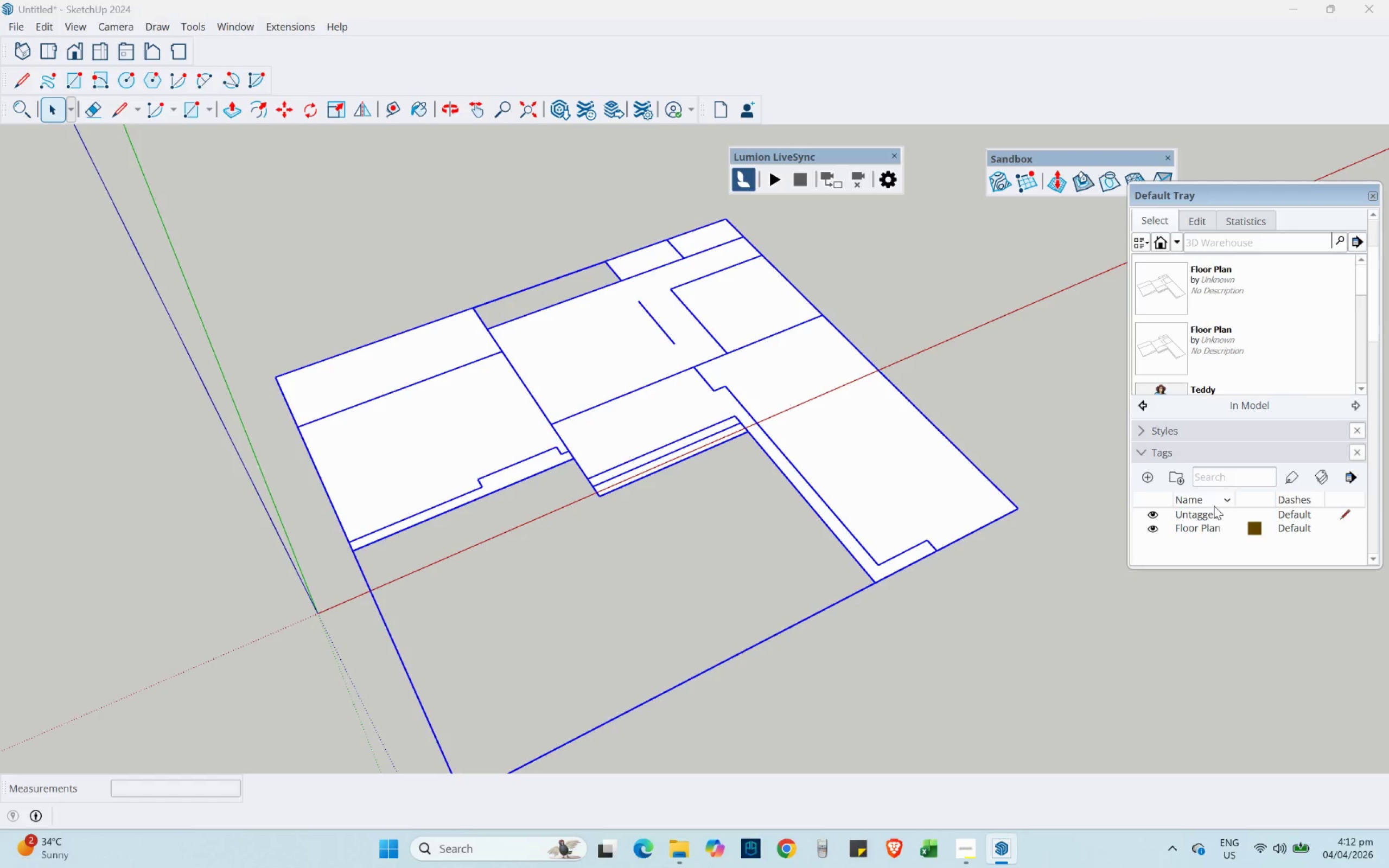 
left_click([1209, 529])
 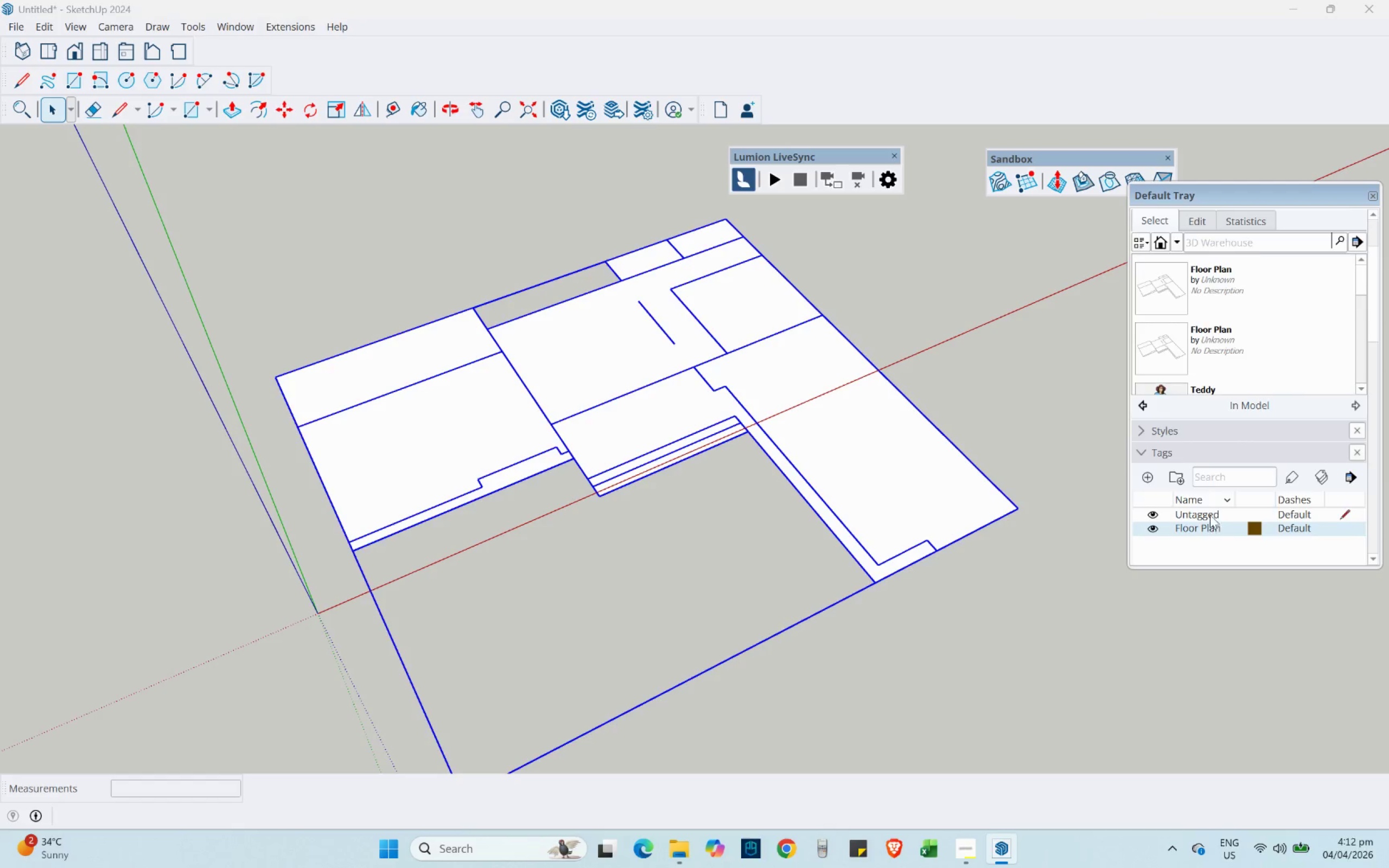 
scroll: coordinate [1212, 497], scroll_direction: down, amount: 6.0
 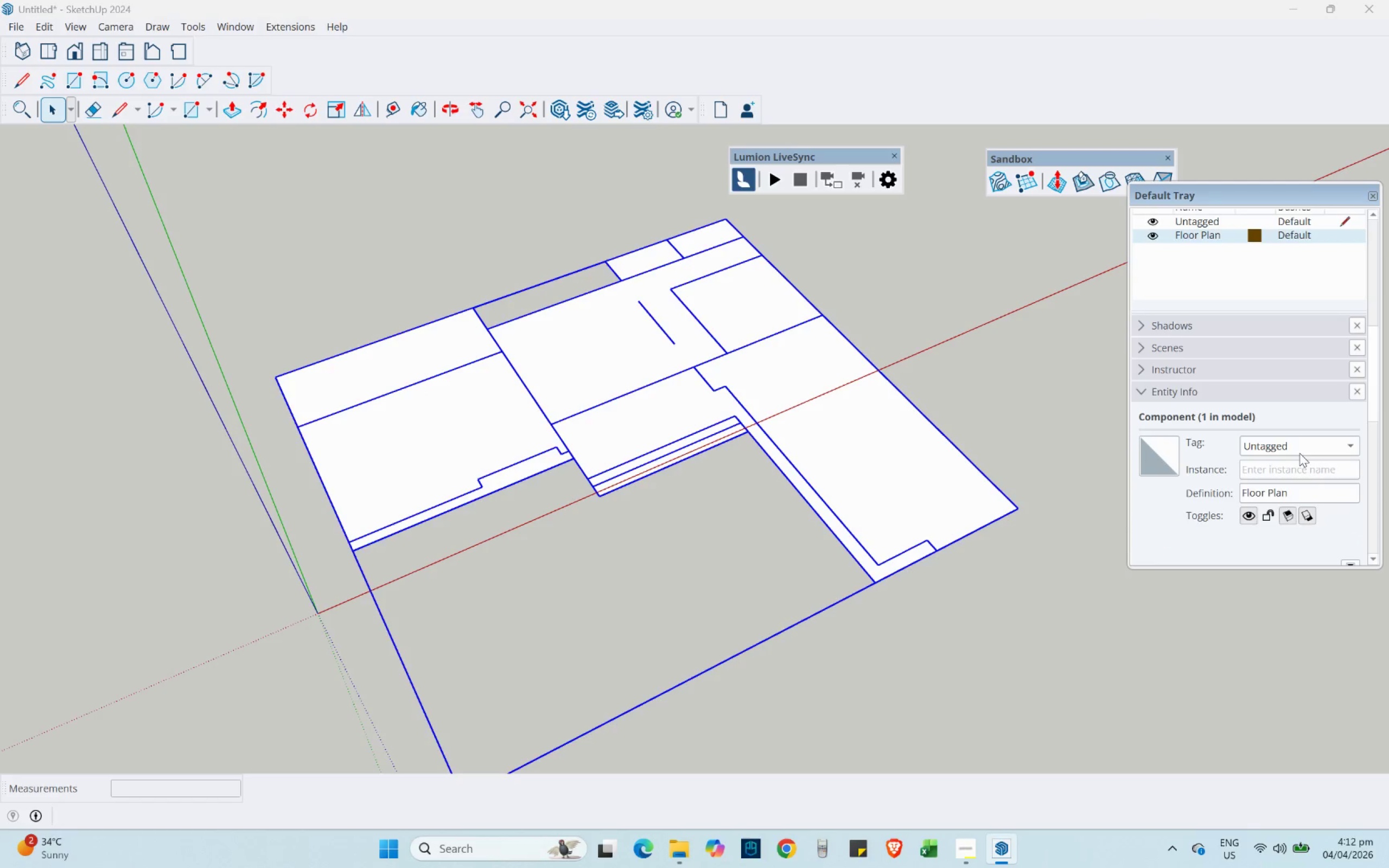 
left_click([1298, 446])
 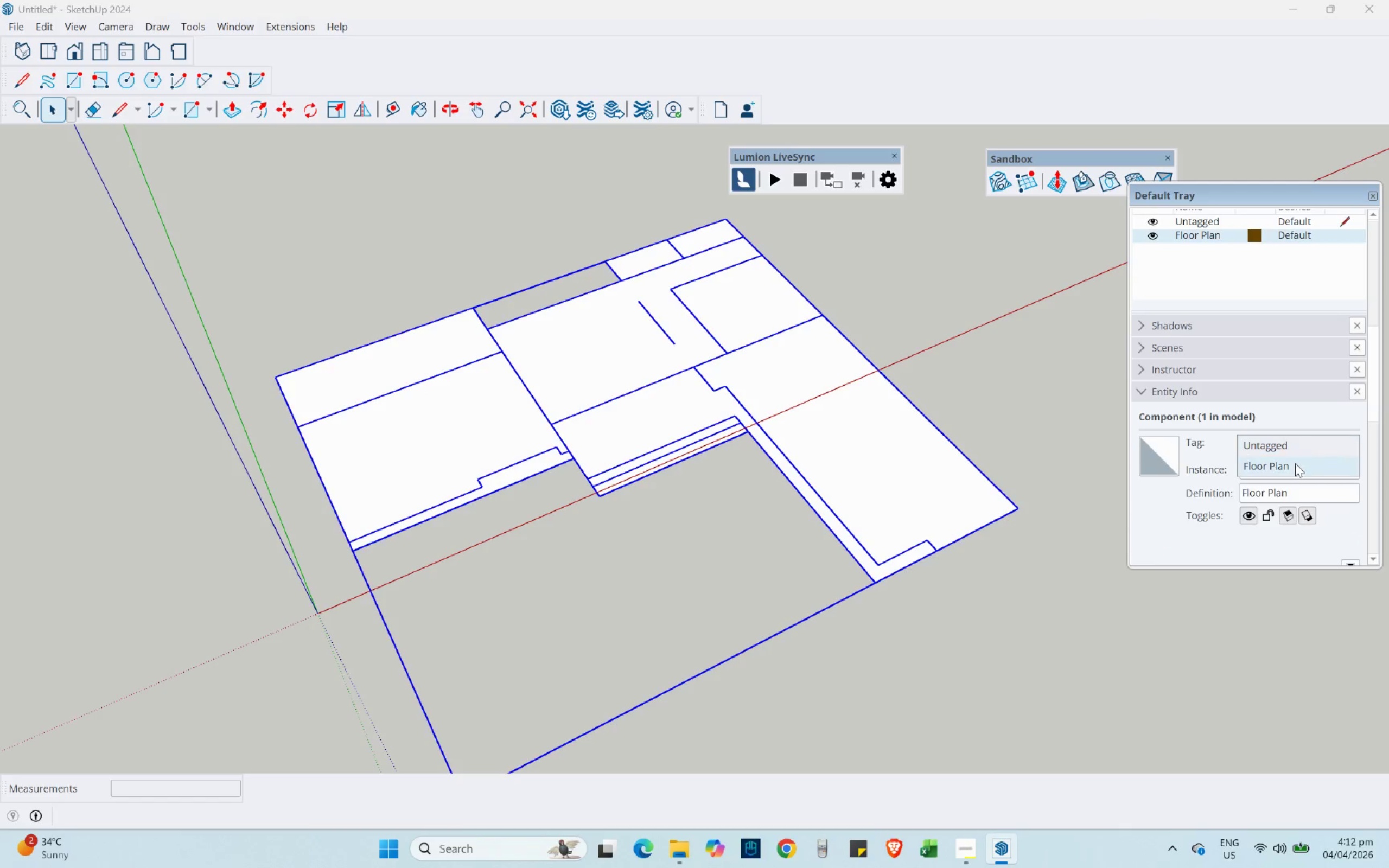 
left_click([1295, 463])
 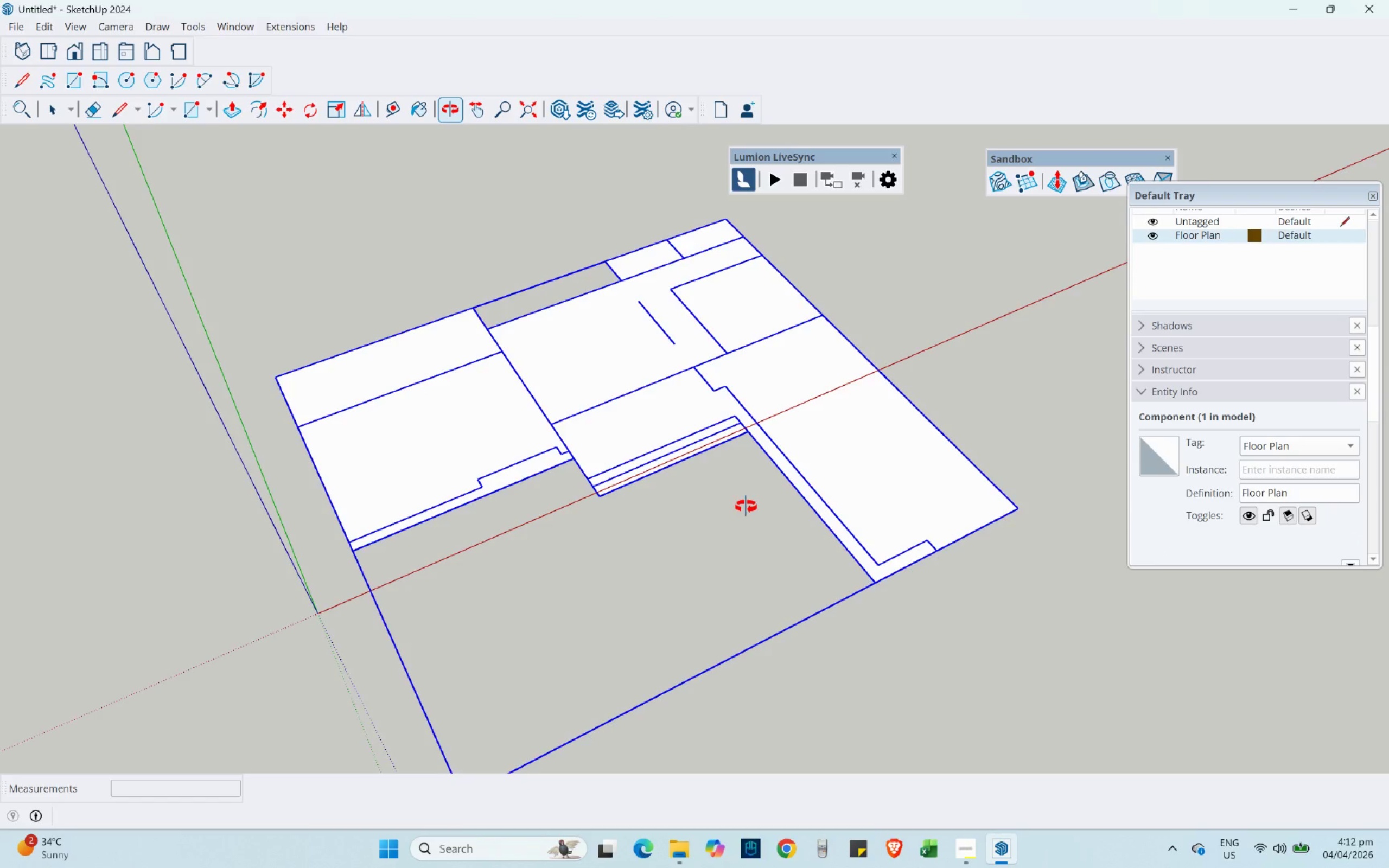 
scroll: coordinate [546, 325], scroll_direction: up, amount: 3.0
 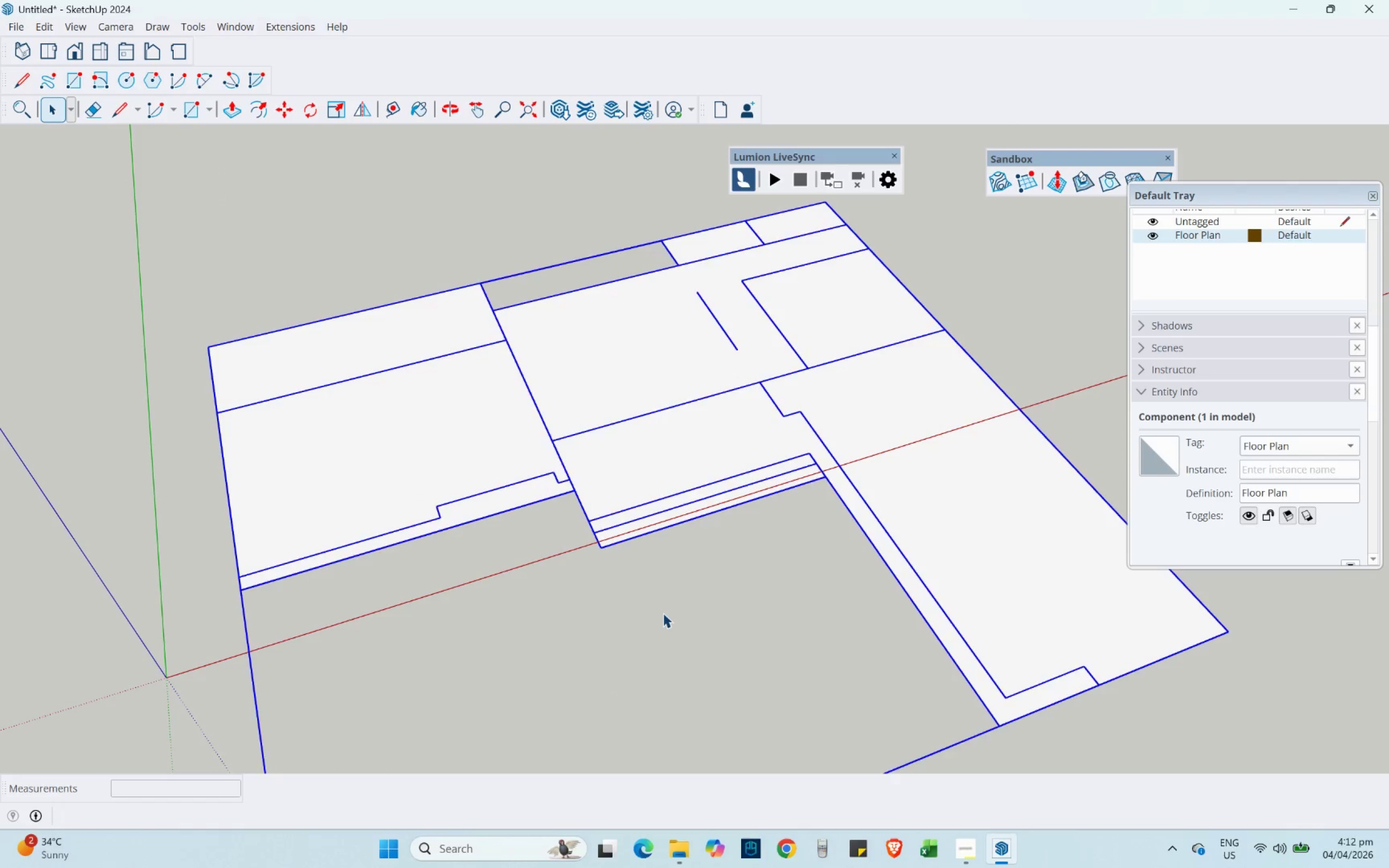 
scroll: coordinate [597, 528], scroll_direction: down, amount: 4.0
 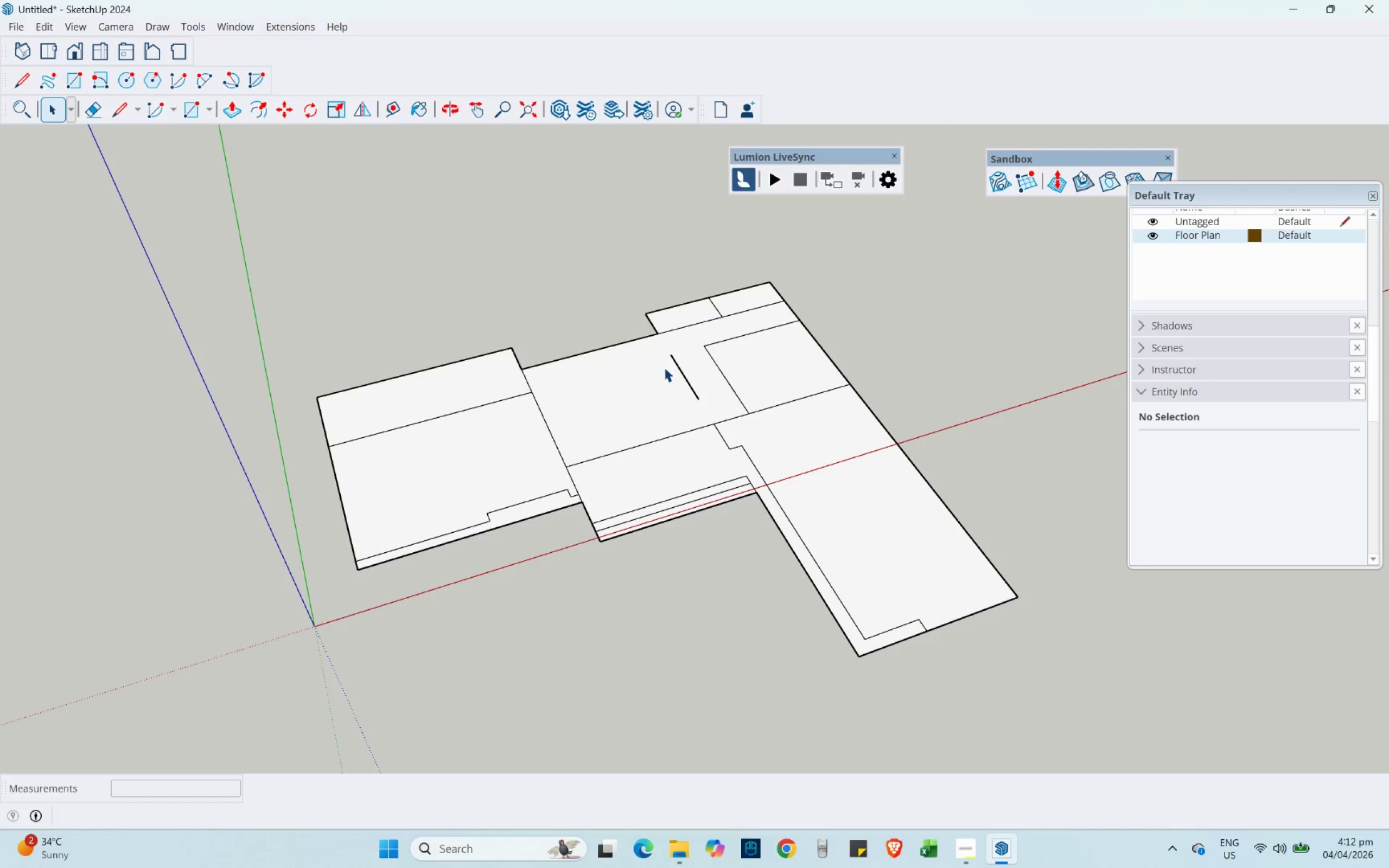 
scroll: coordinate [659, 413], scroll_direction: up, amount: 5.0
 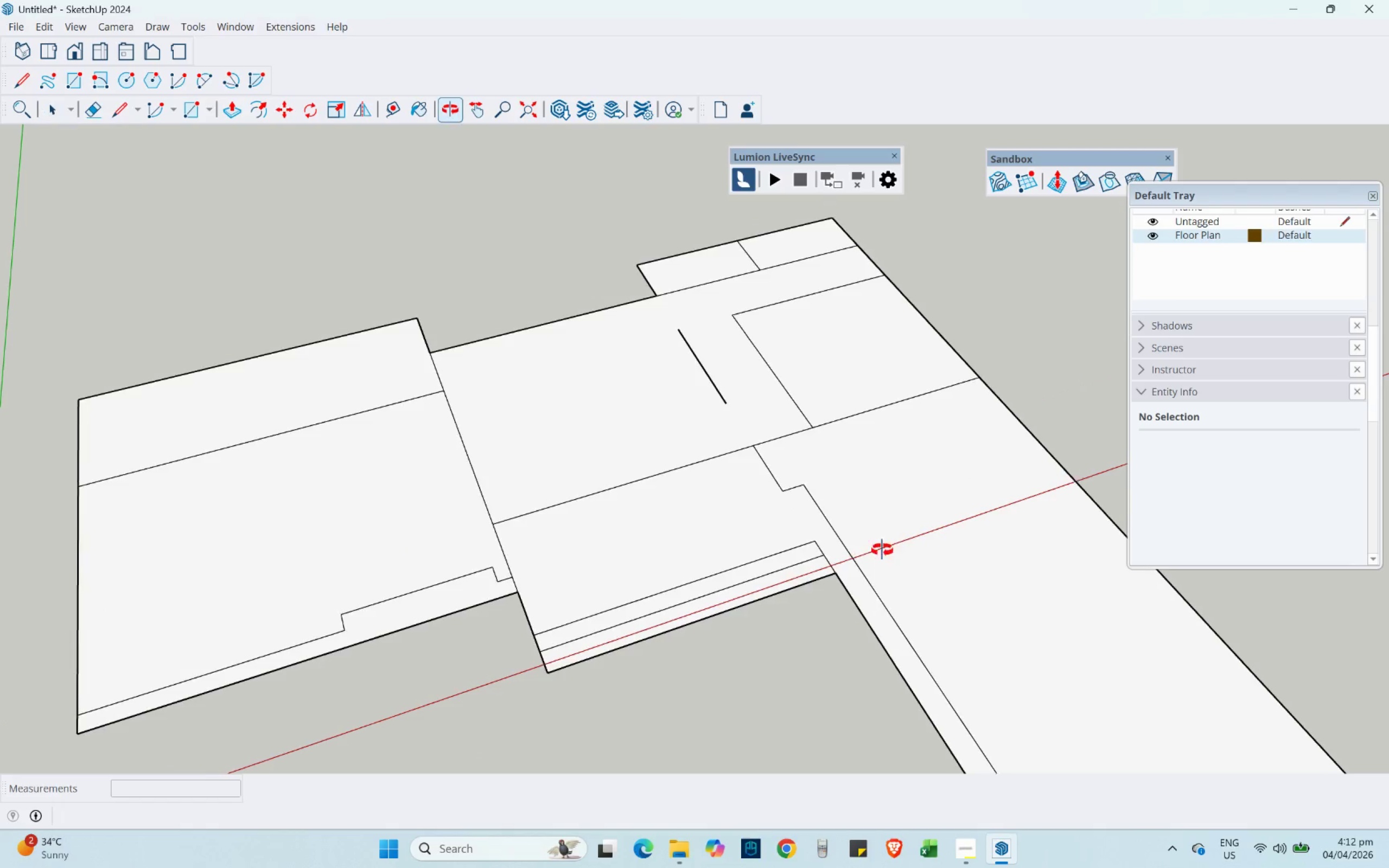 
scroll: coordinate [722, 403], scroll_direction: down, amount: 7.0
 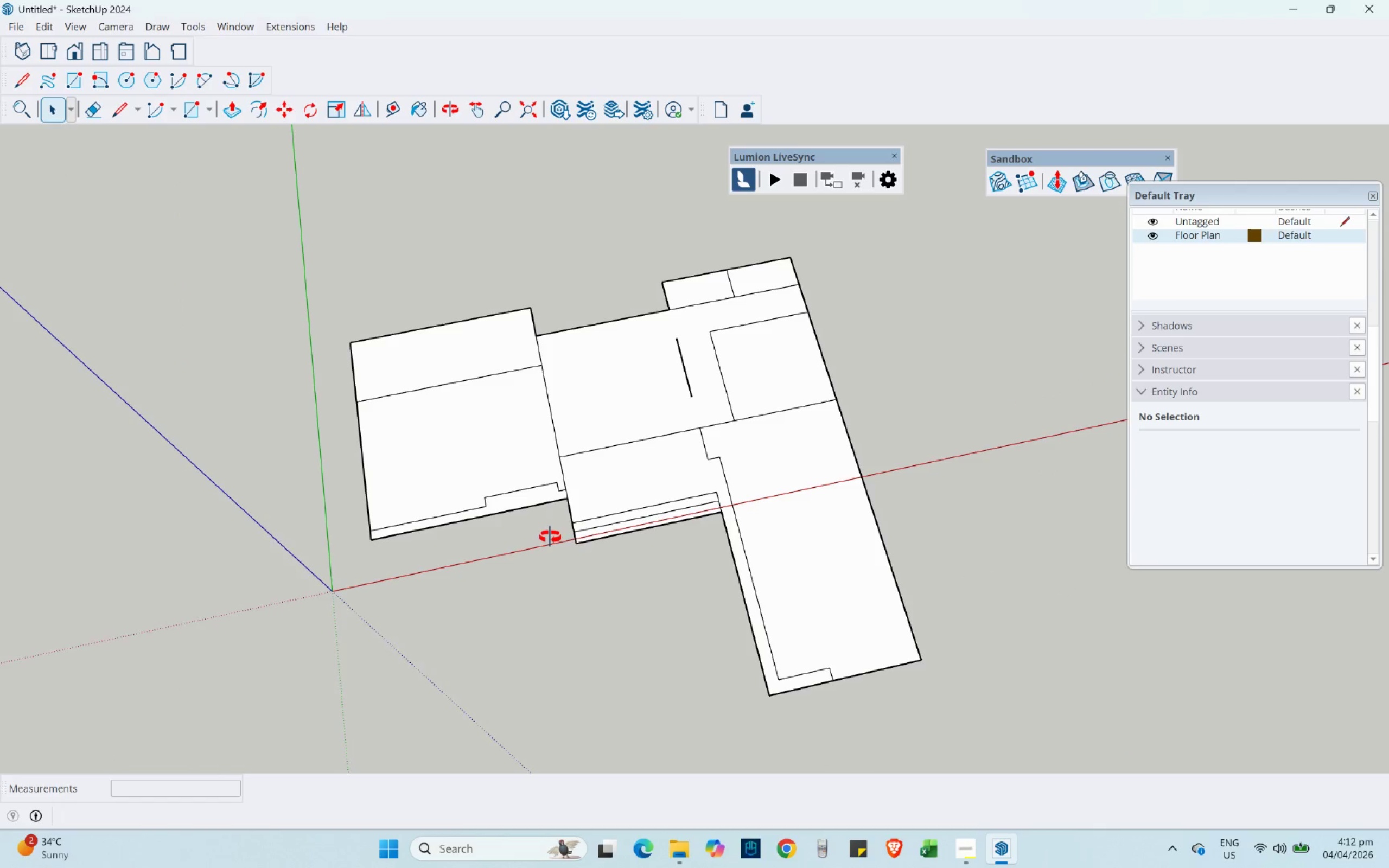 
hold_key(key=ShiftLeft, duration=0.39)
 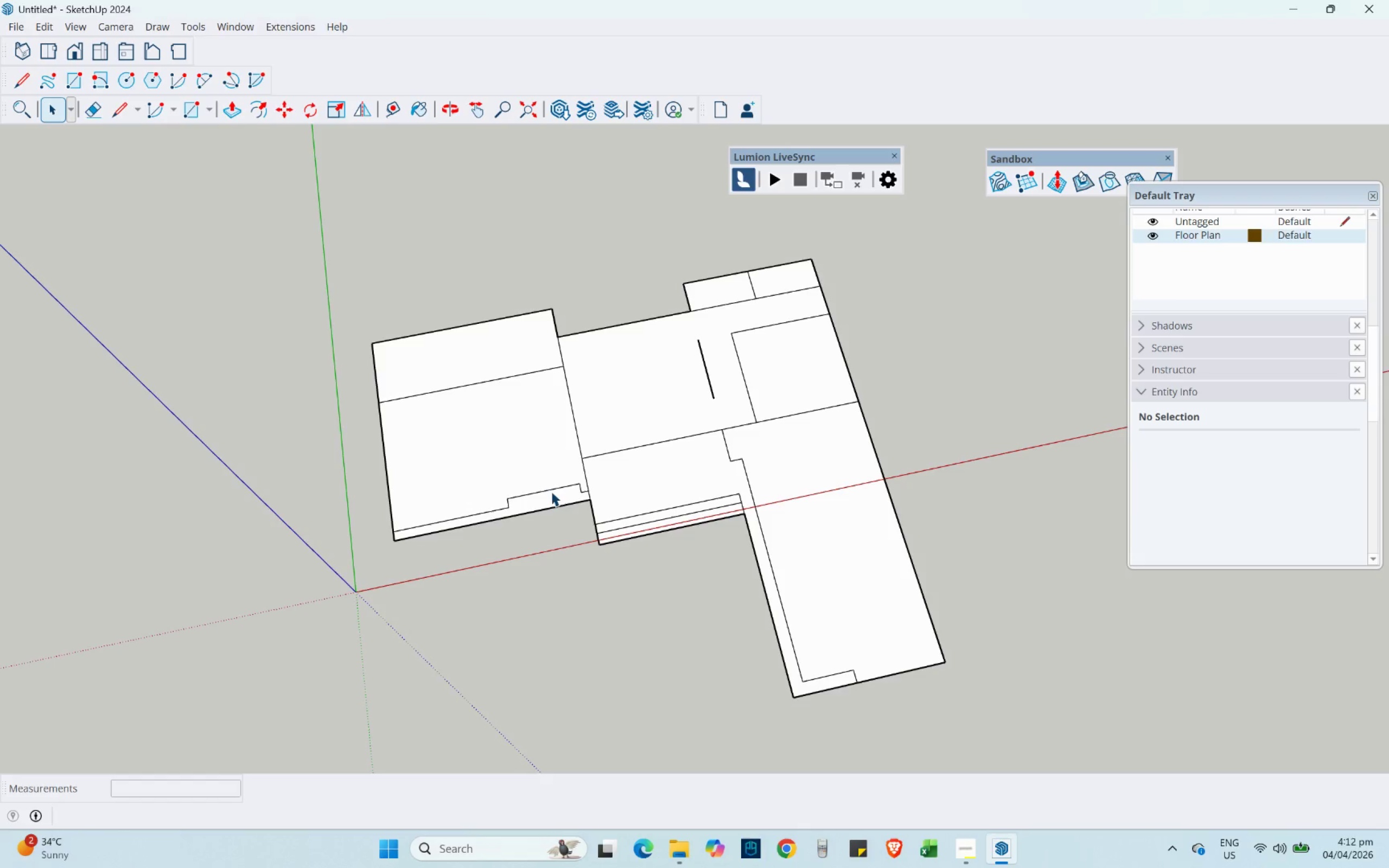 
scroll: coordinate [674, 358], scroll_direction: up, amount: 3.0
 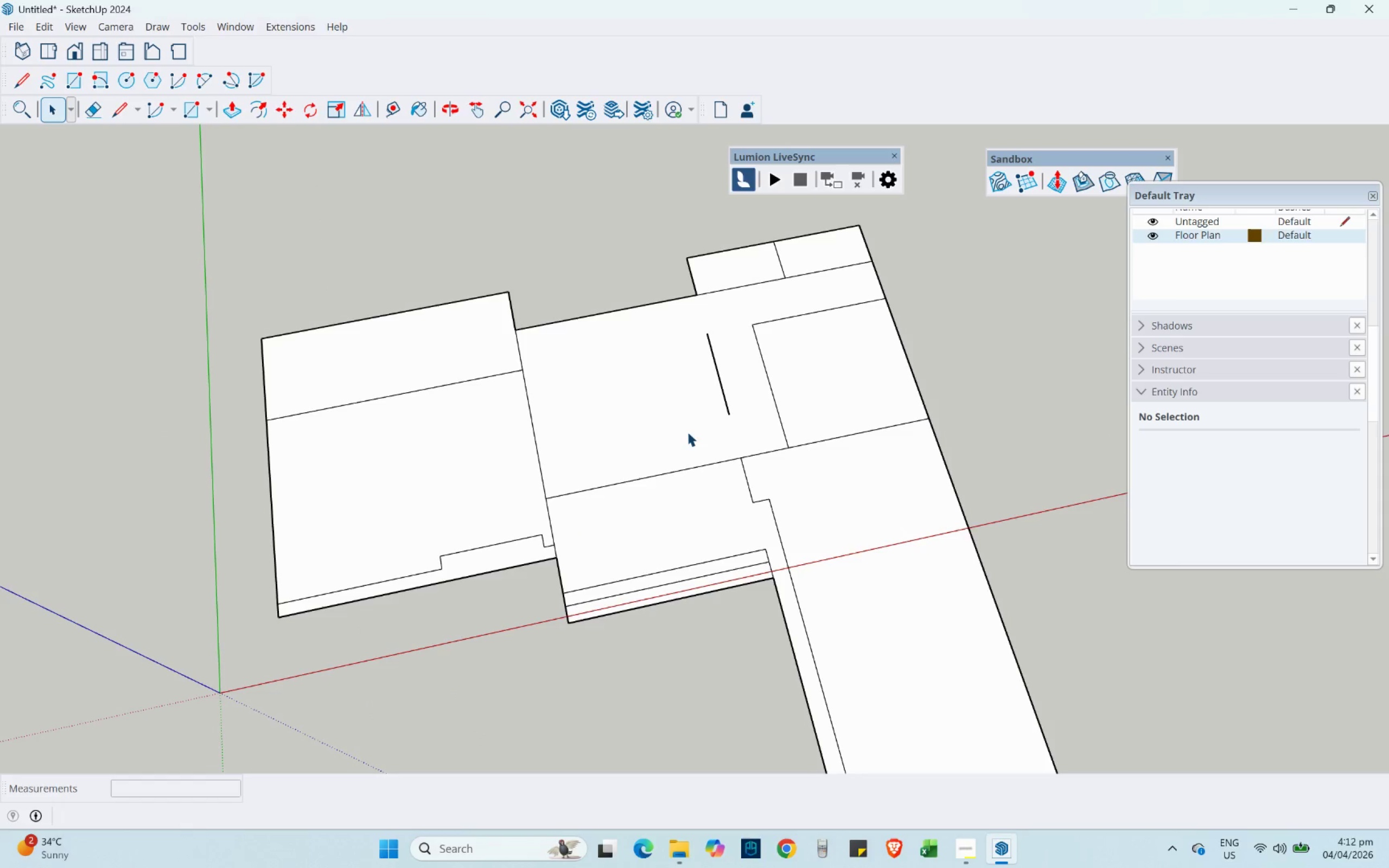 
hold_key(key=ShiftLeft, duration=0.69)
 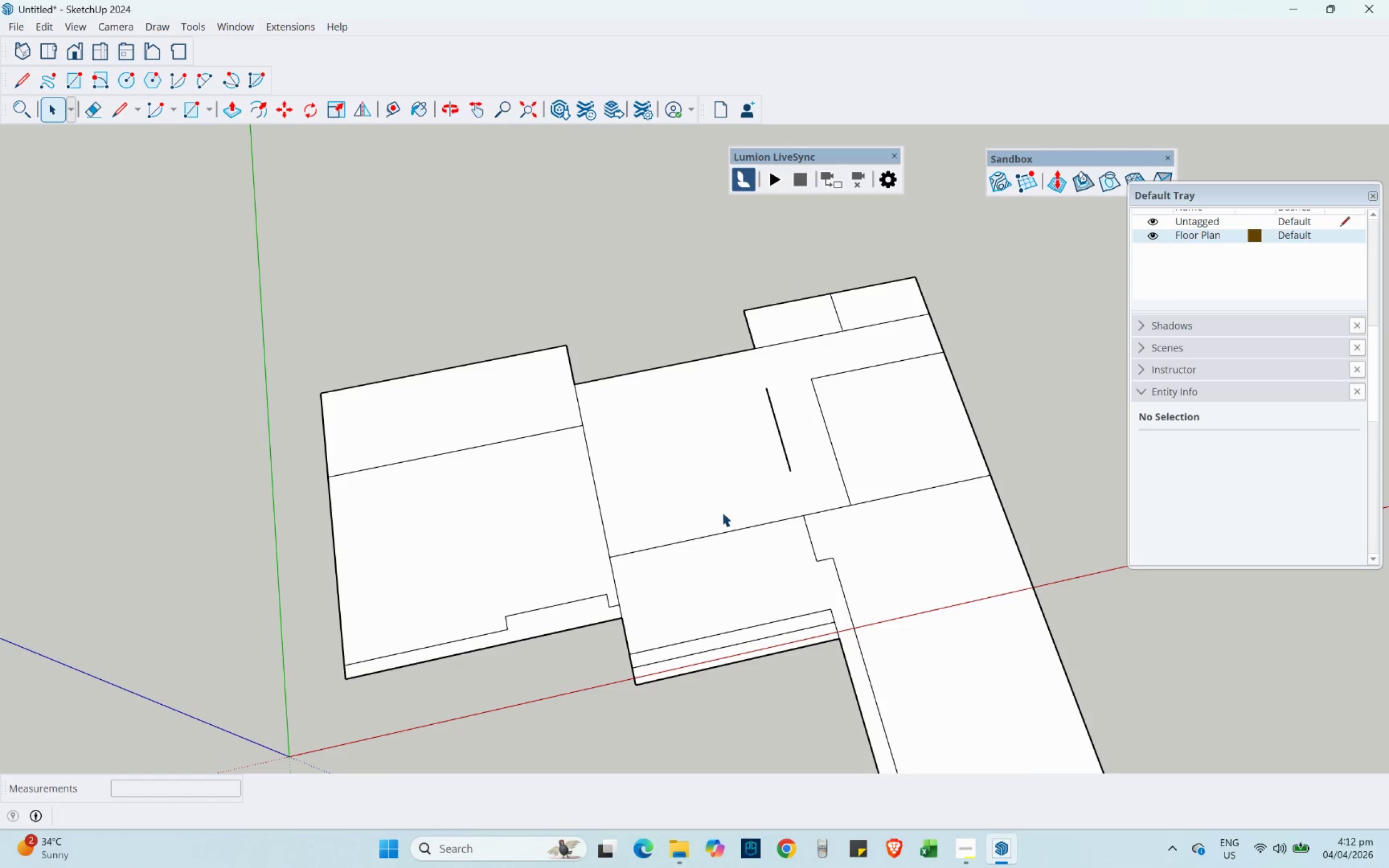 
hold_key(key=ShiftLeft, duration=4.95)
 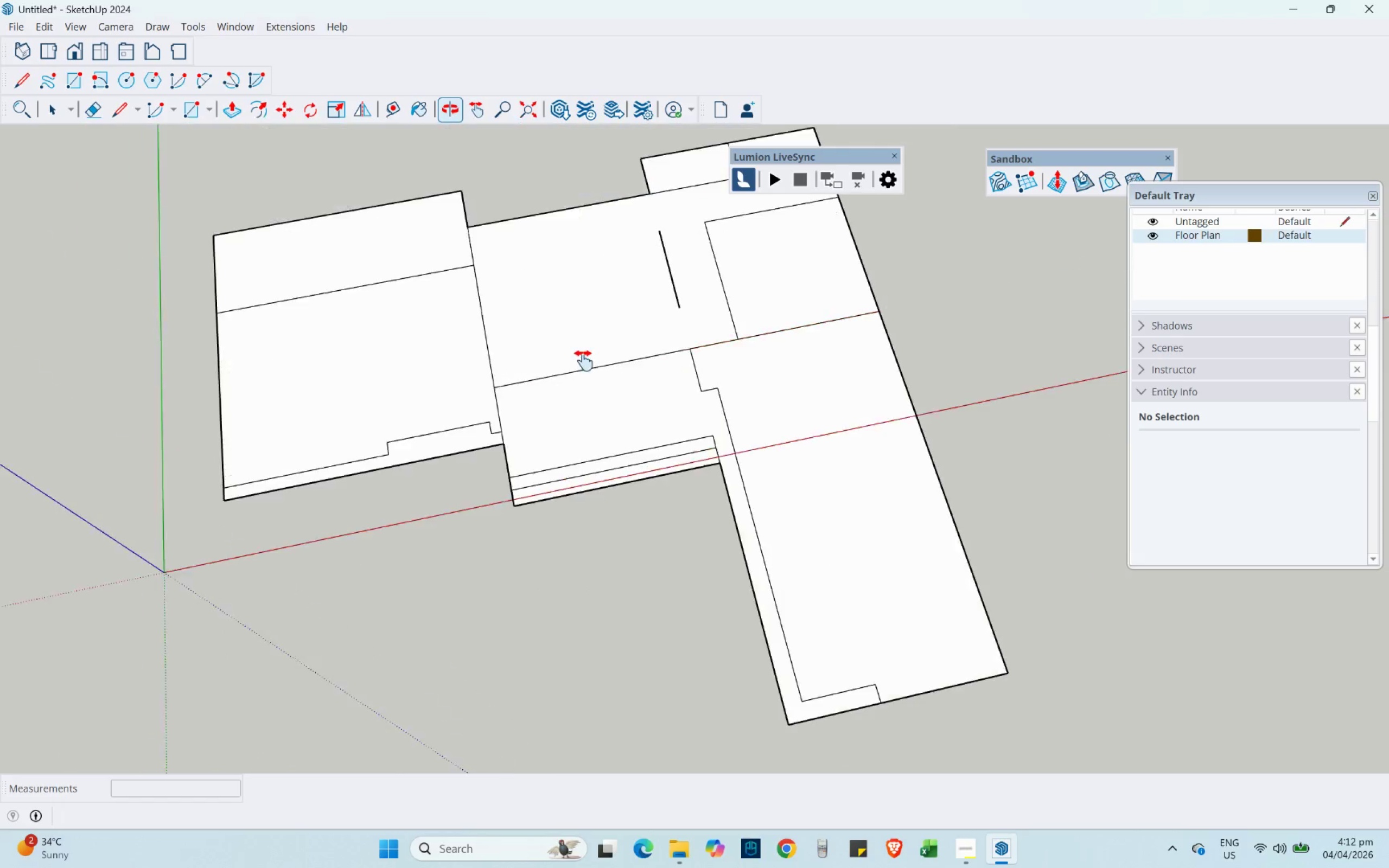 
hold_key(key=ShiftLeft, duration=0.91)
 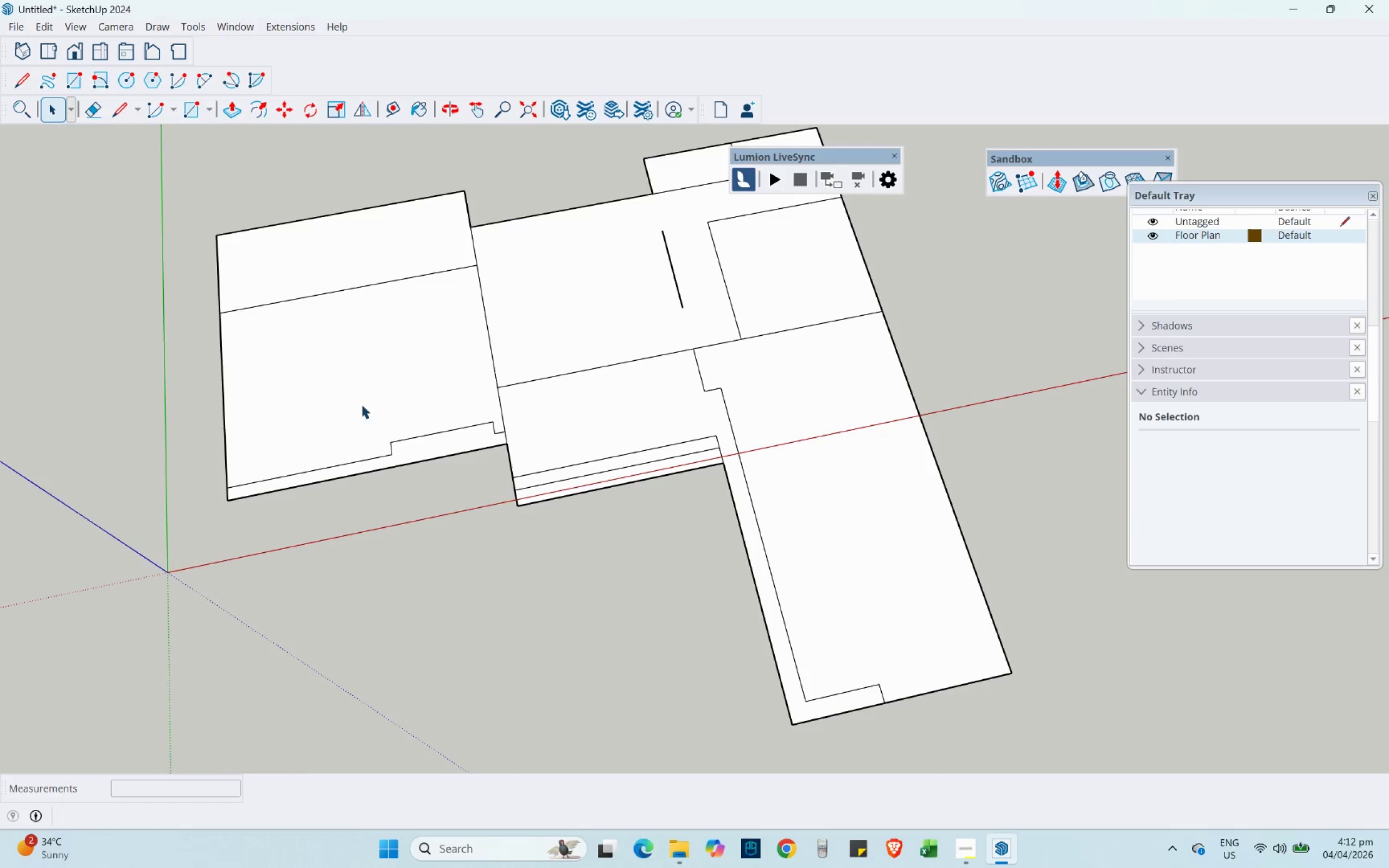 
hold_key(key=ShiftLeft, duration=1.61)
left_click([380, 396])
 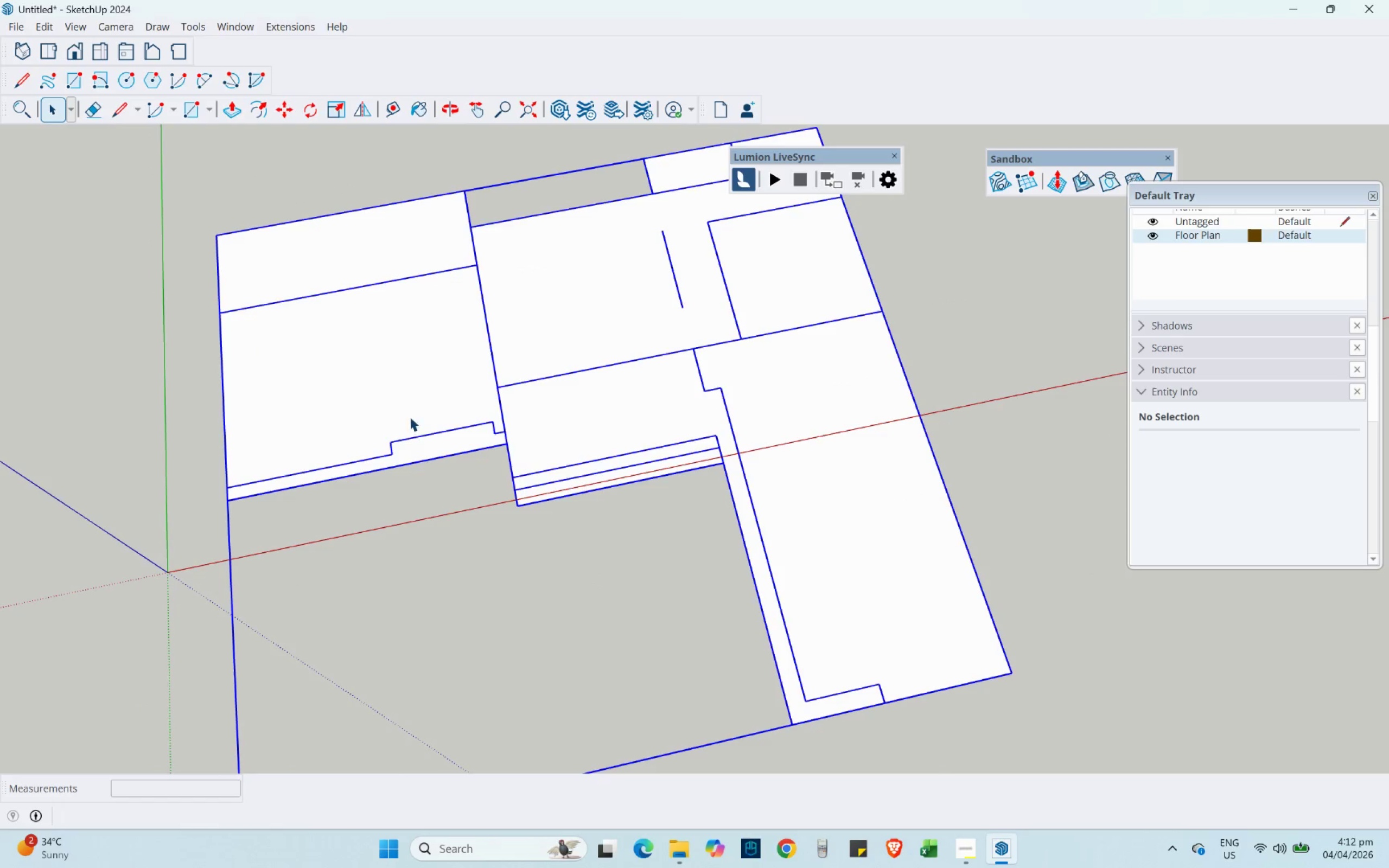 
hold_key(key=ShiftLeft, duration=0.67)
 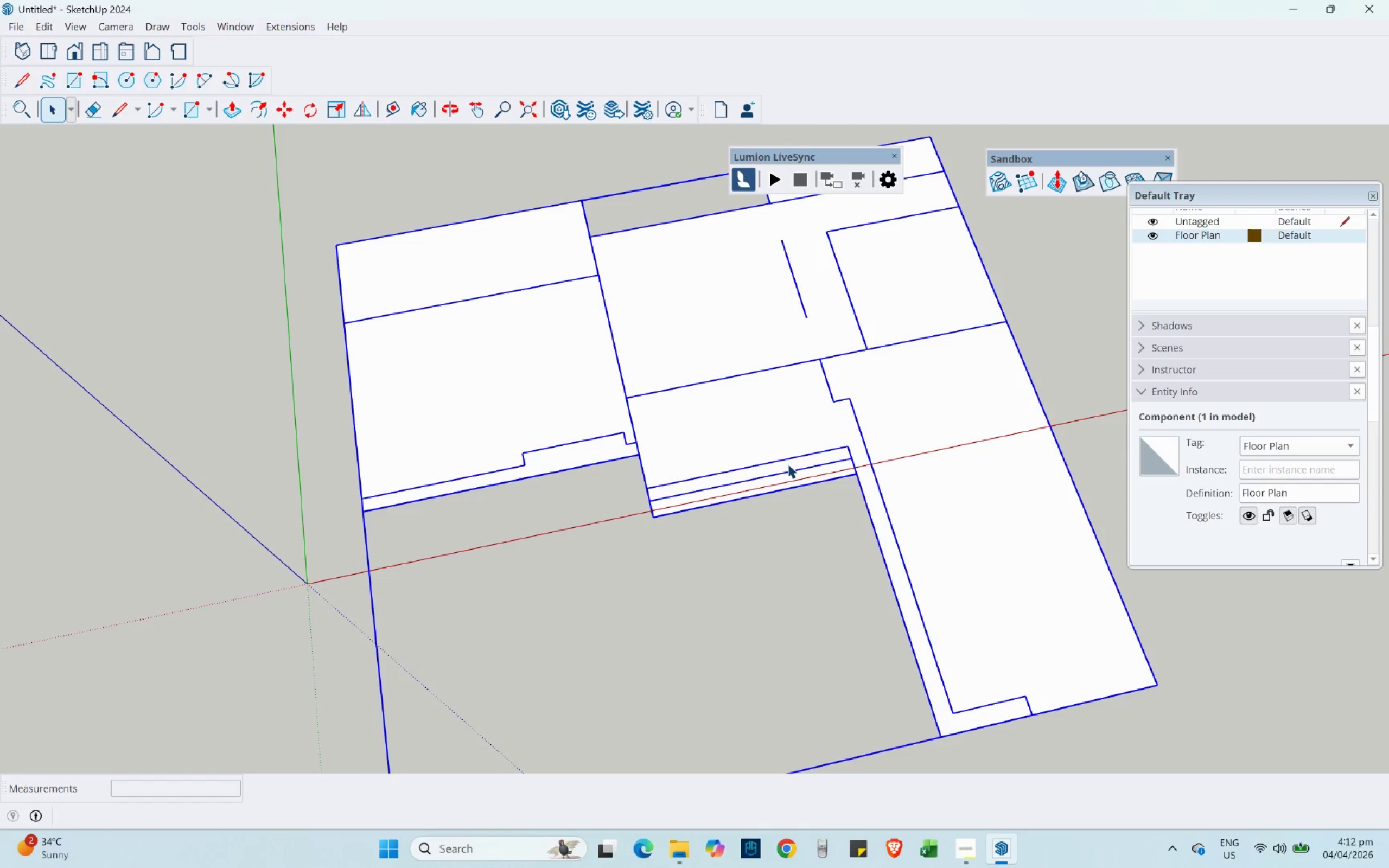 
scroll: coordinate [779, 401], scroll_direction: up, amount: 2.0
 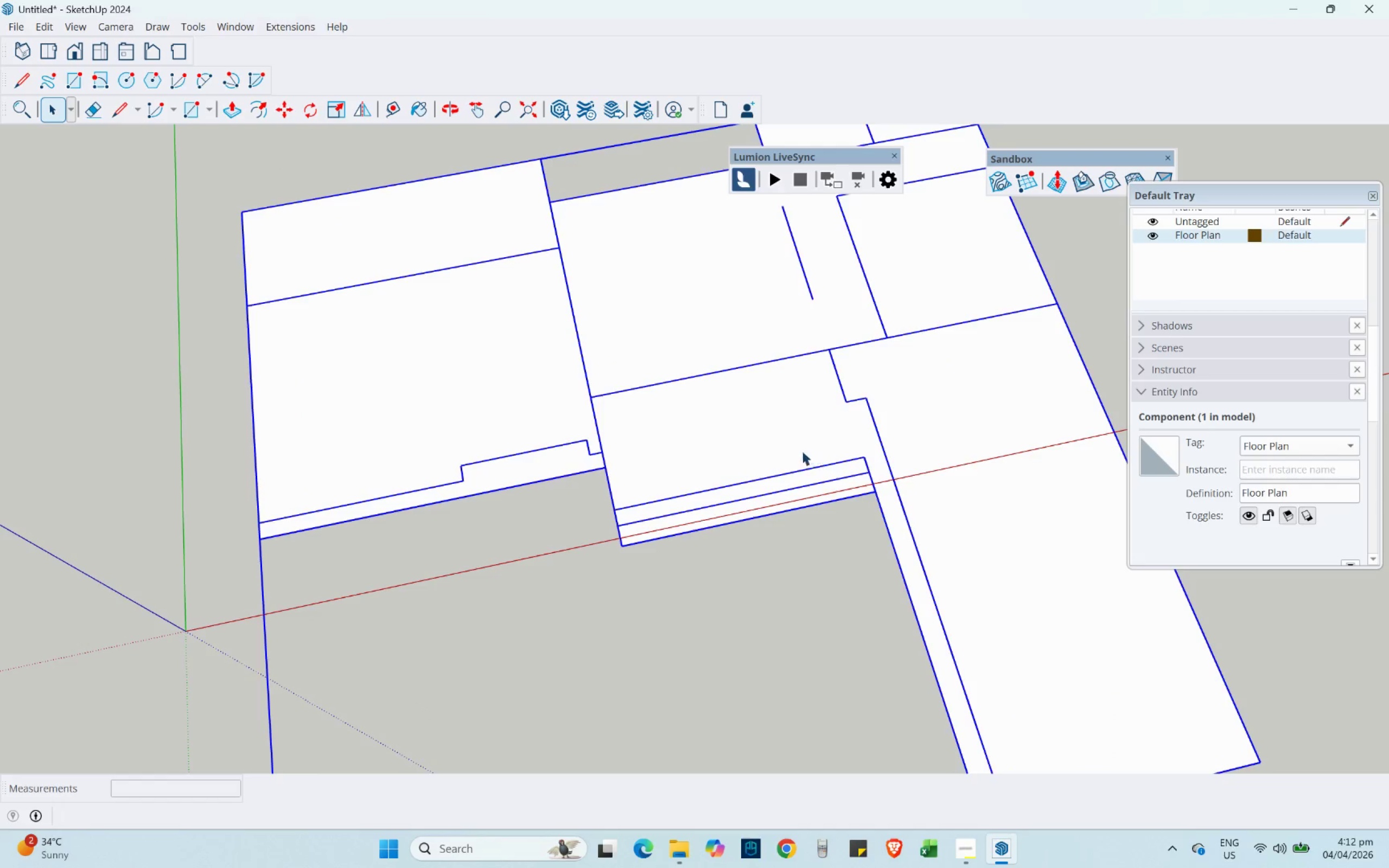 
hold_key(key=ShiftLeft, duration=0.44)
 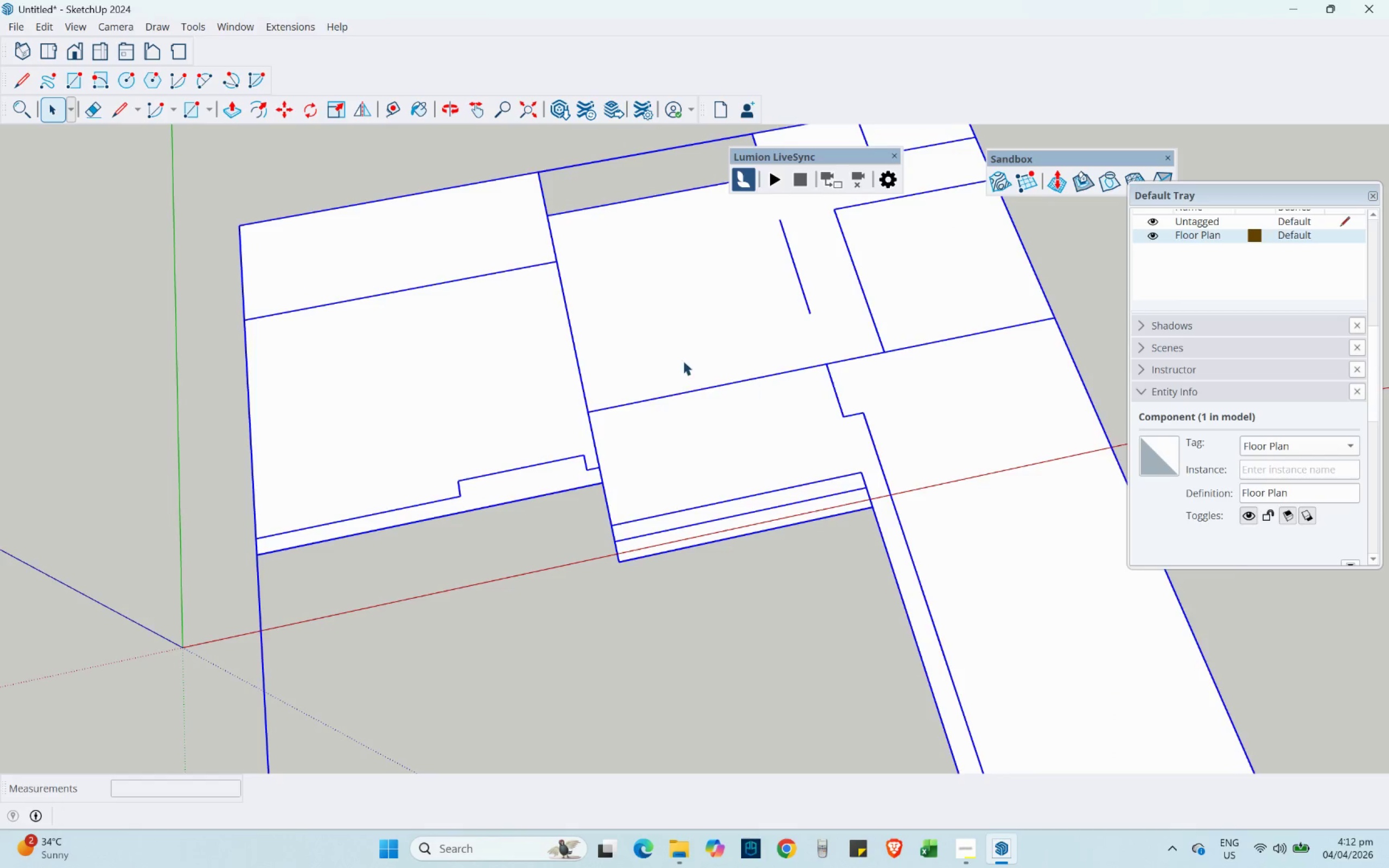 
scroll: coordinate [666, 366], scroll_direction: down, amount: 2.0
 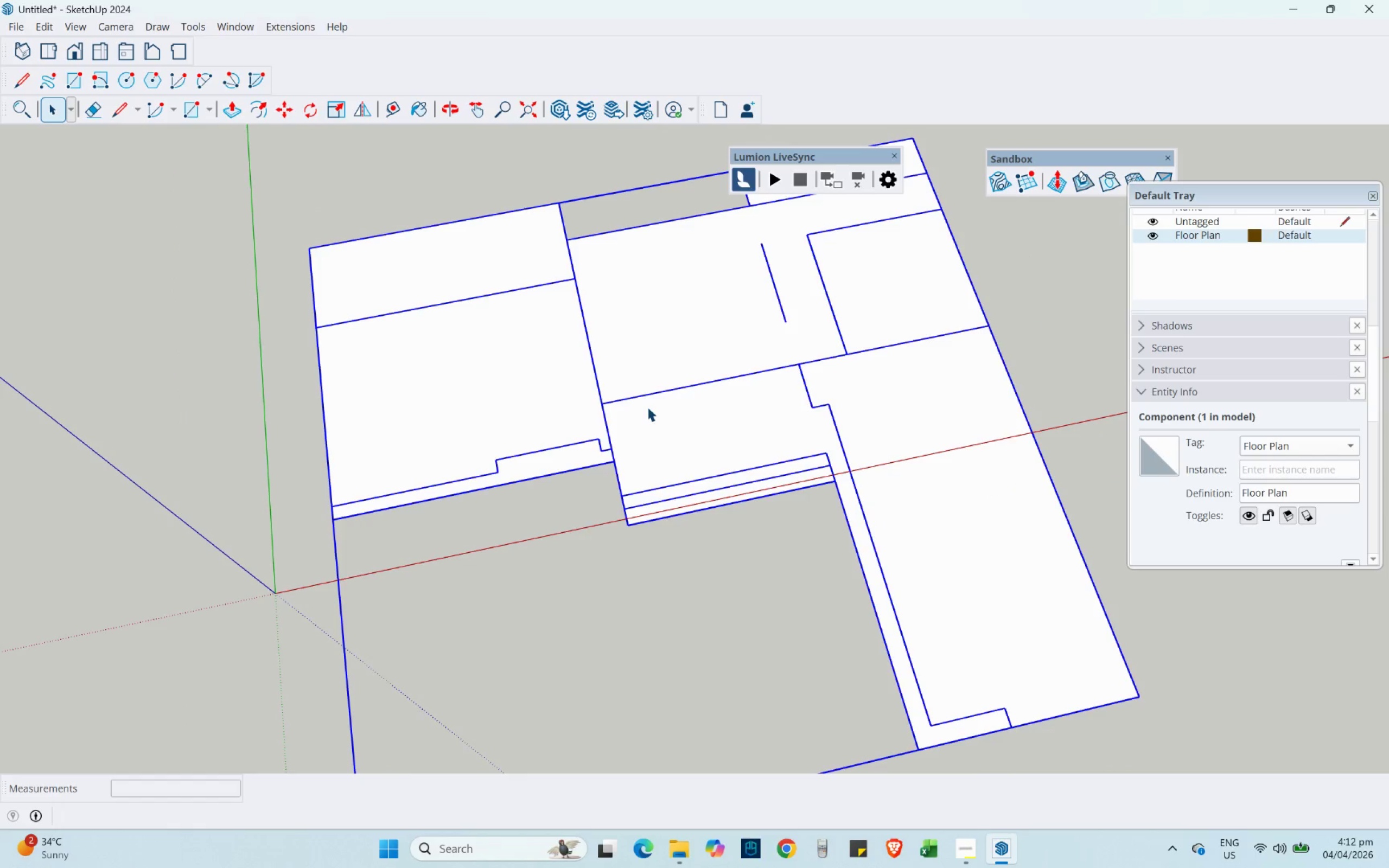 
scroll: coordinate [681, 470], scroll_direction: up, amount: 2.0
 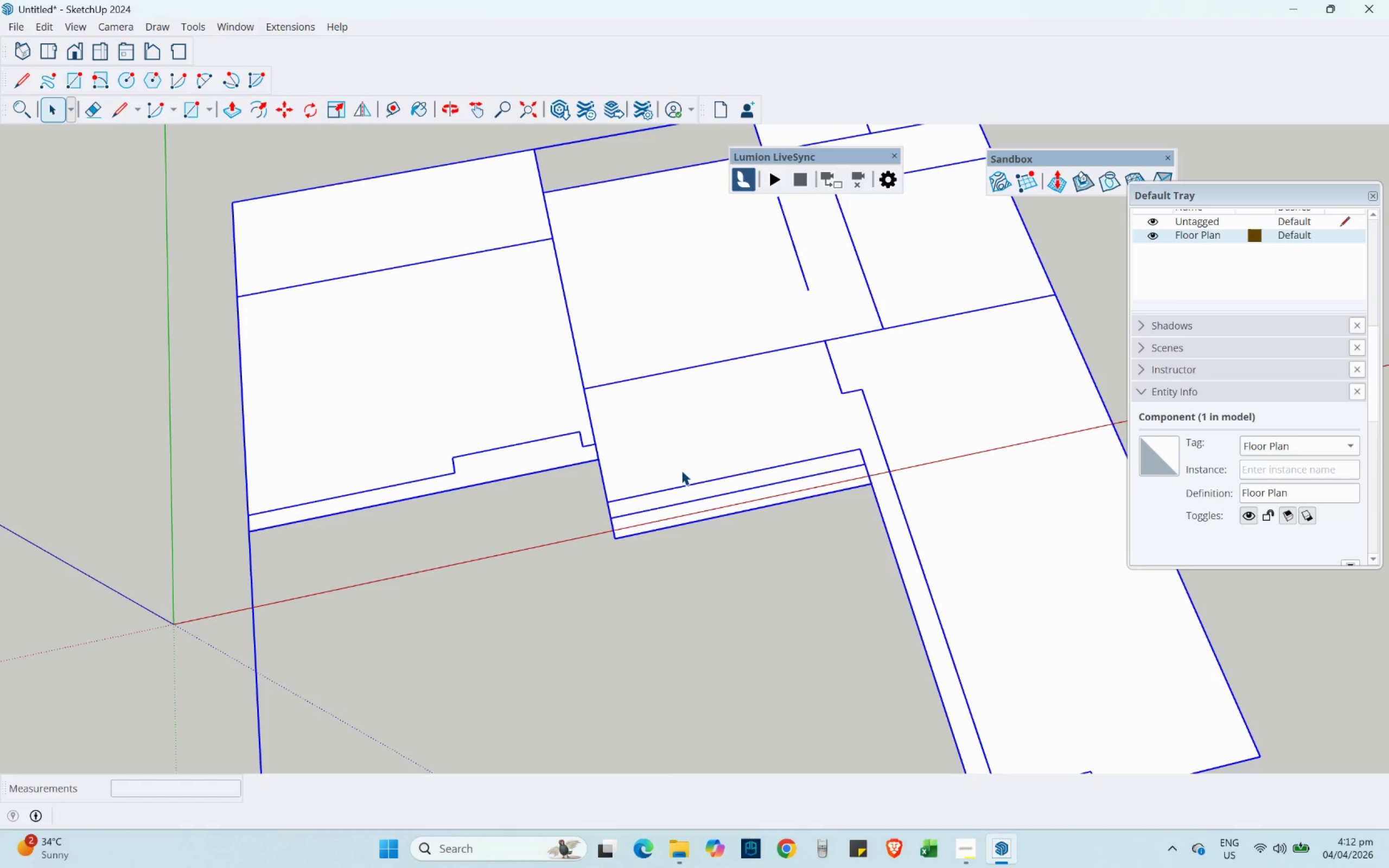 
hold_key(key=ShiftLeft, duration=1.28)
 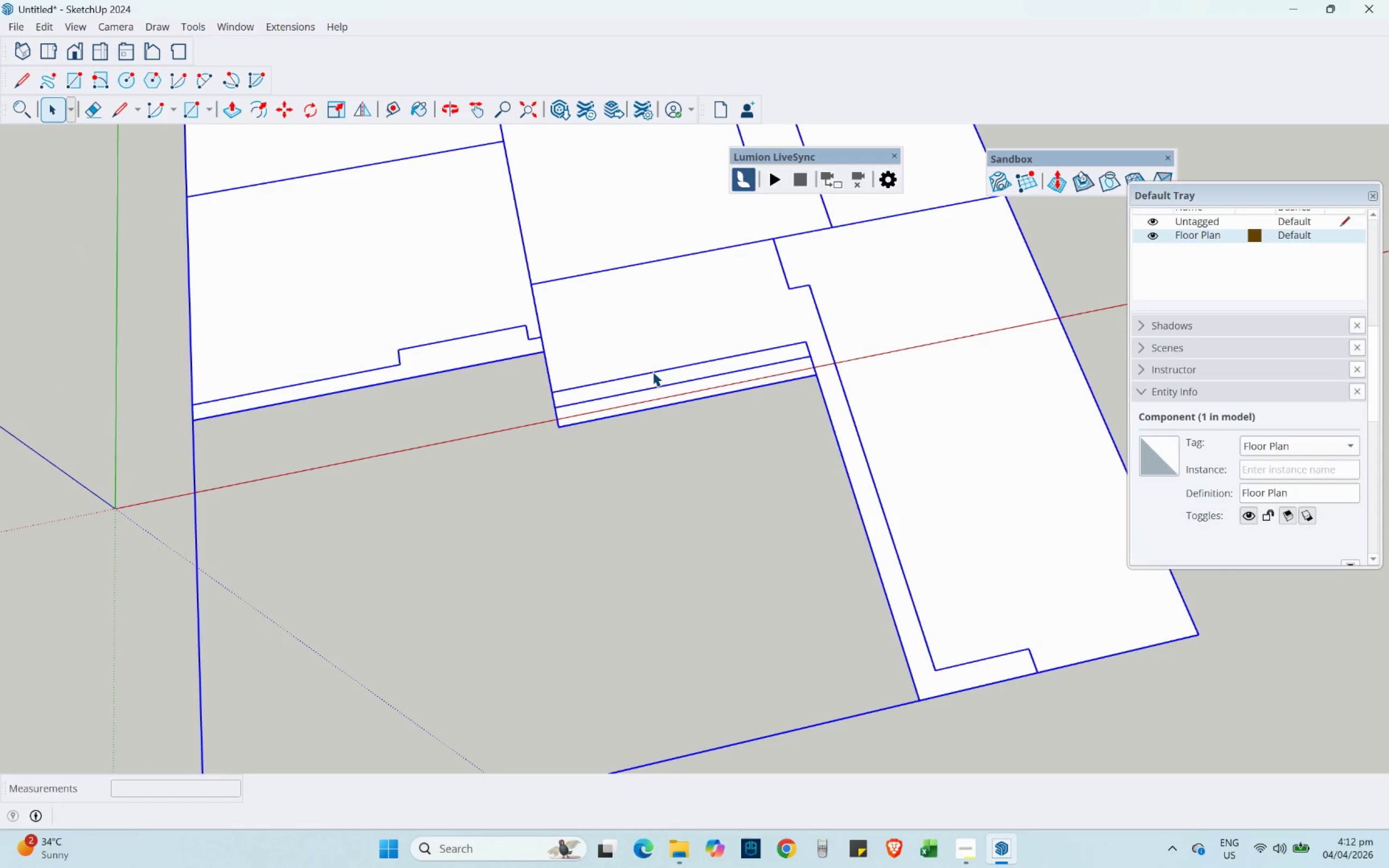 
double_click([653, 372])
 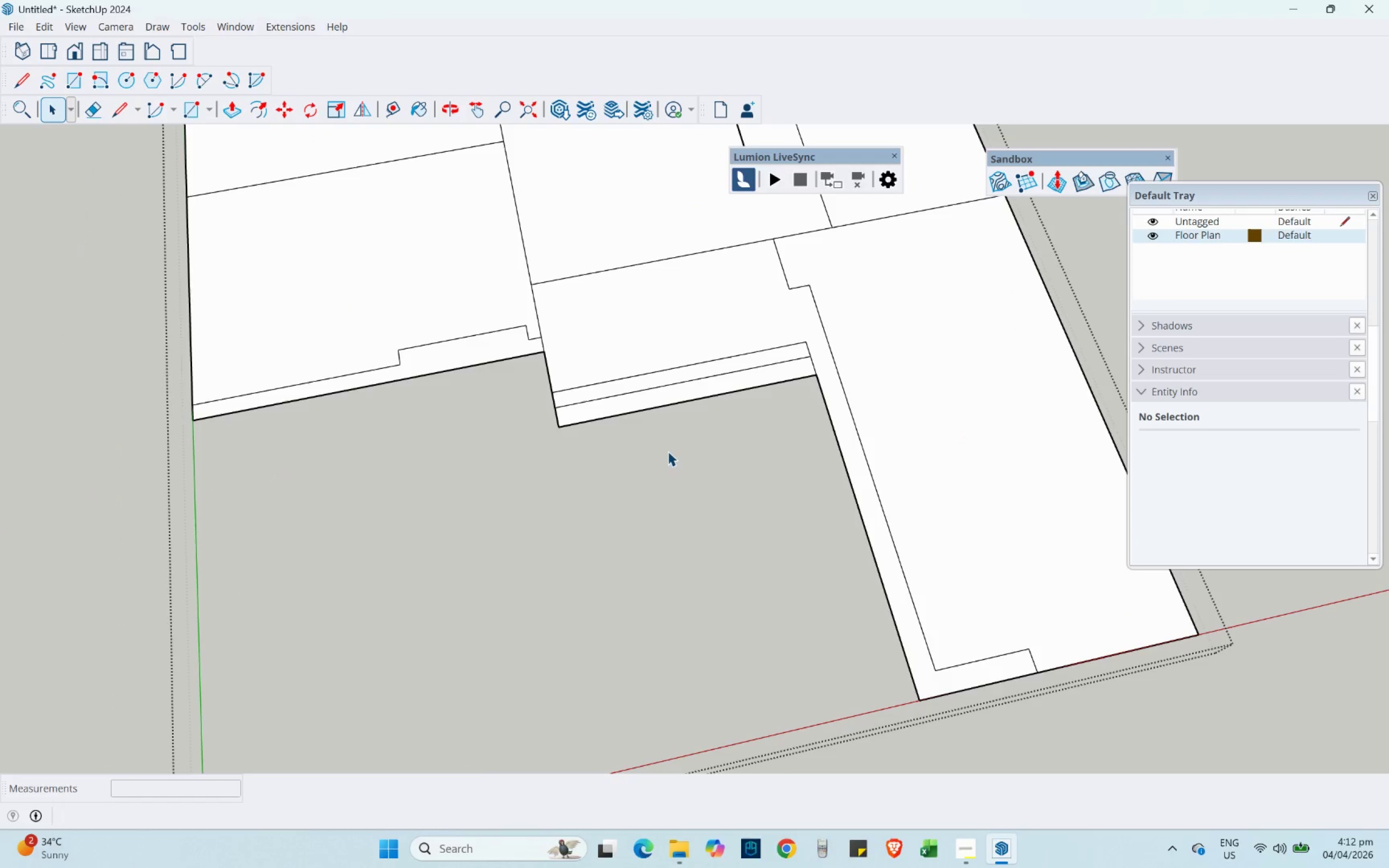 
key(Escape)
 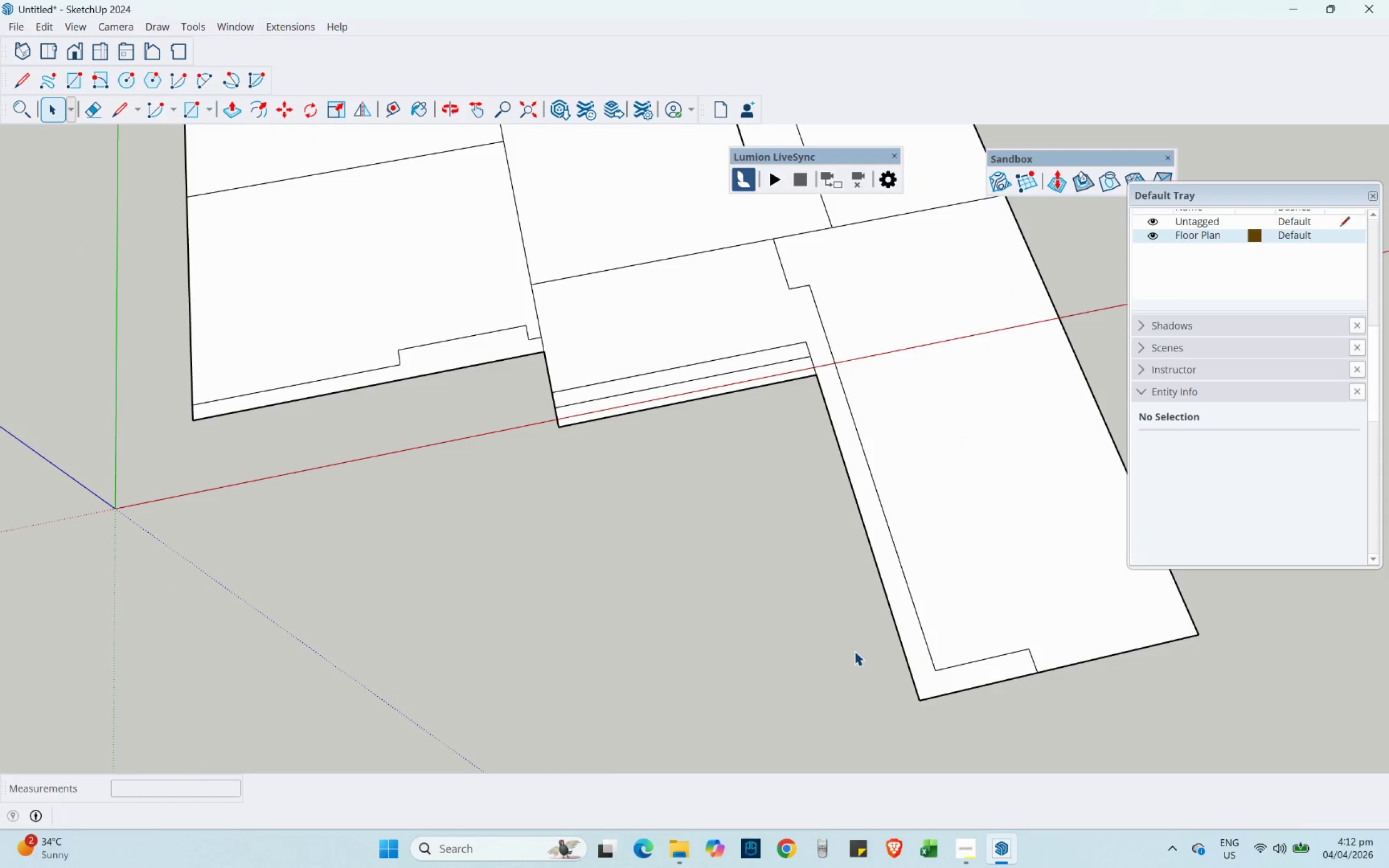 
hold_key(key=ShiftLeft, duration=0.88)
 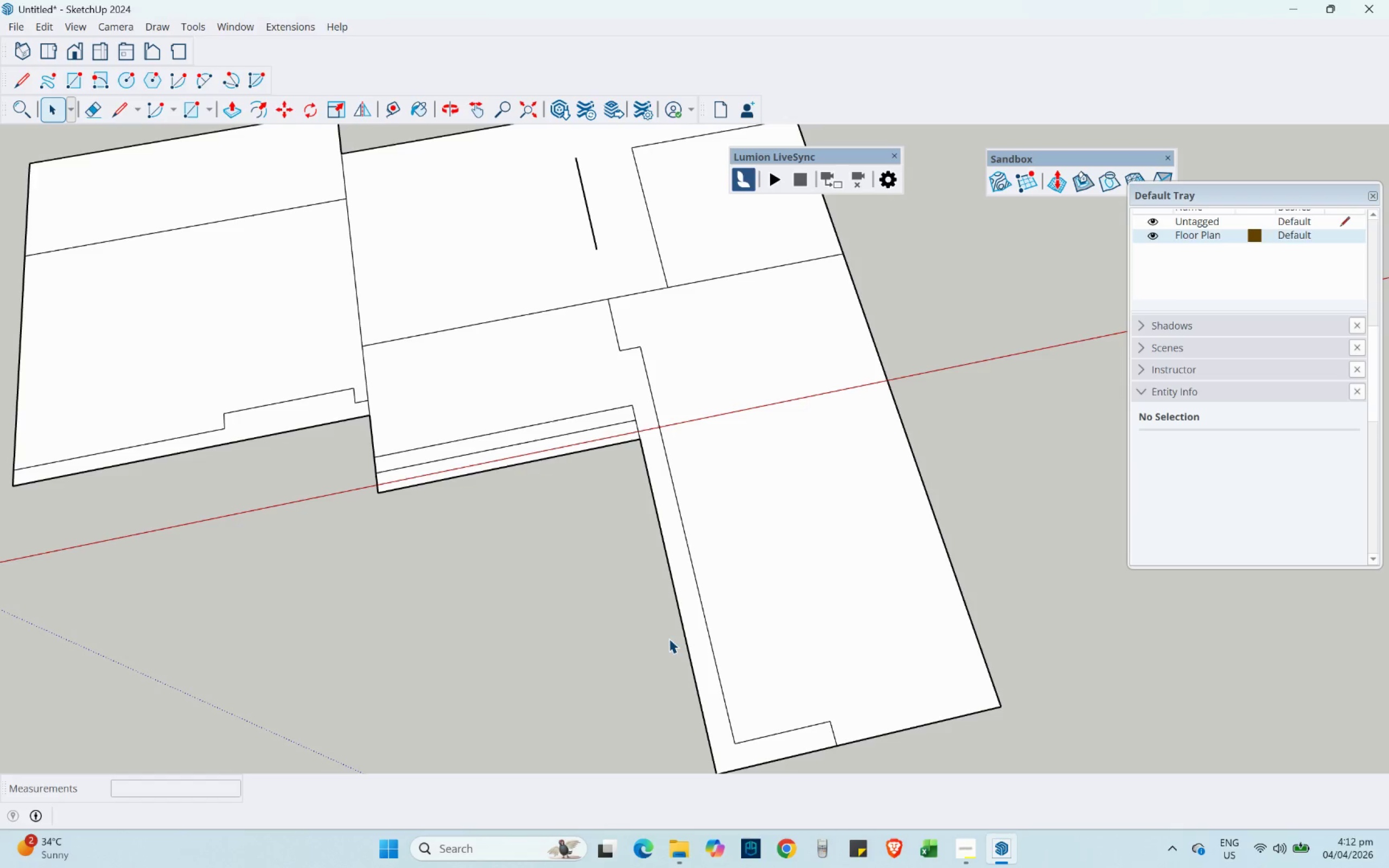 
hold_key(key=ShiftLeft, duration=0.55)
 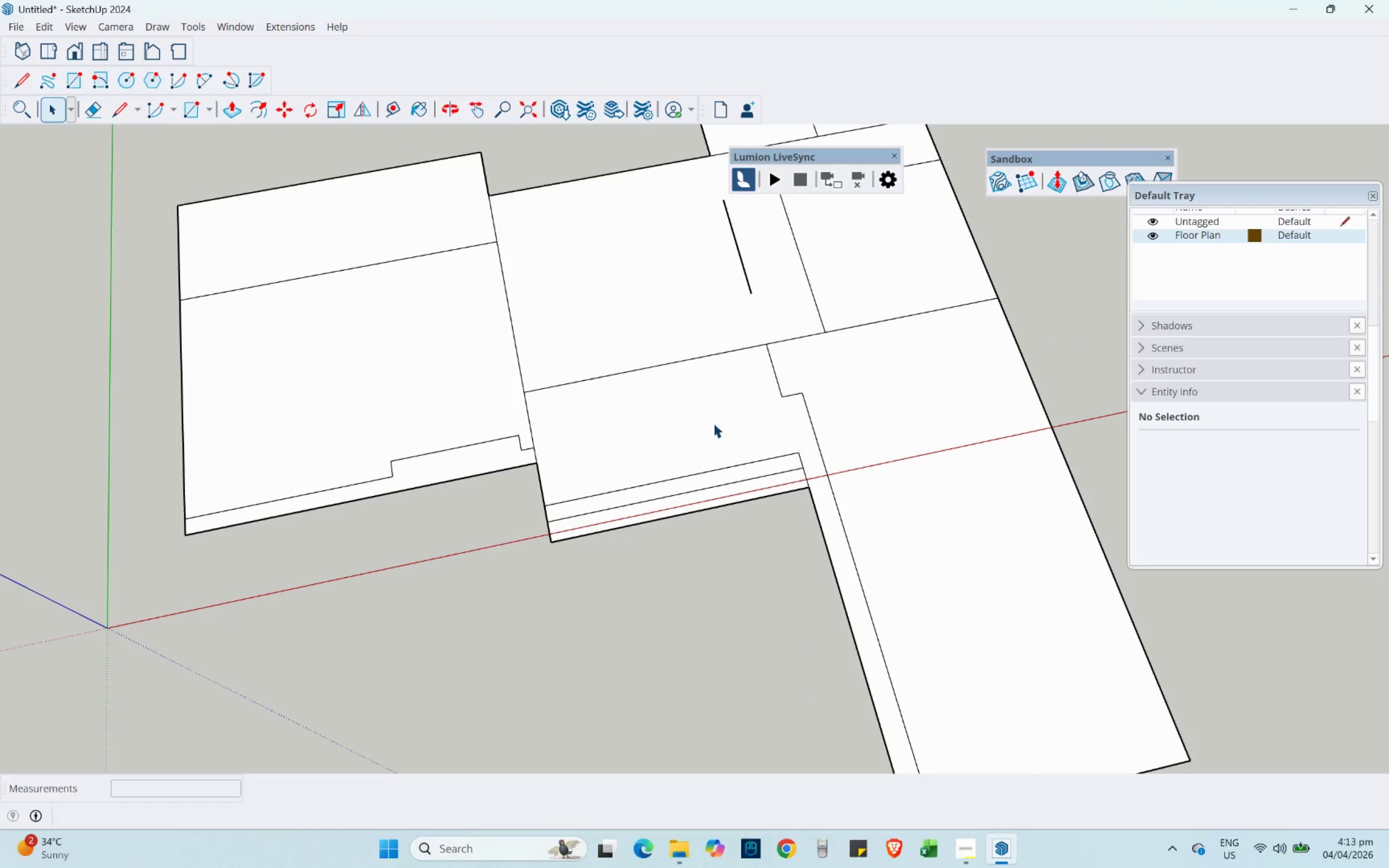 
wait(12.31)
 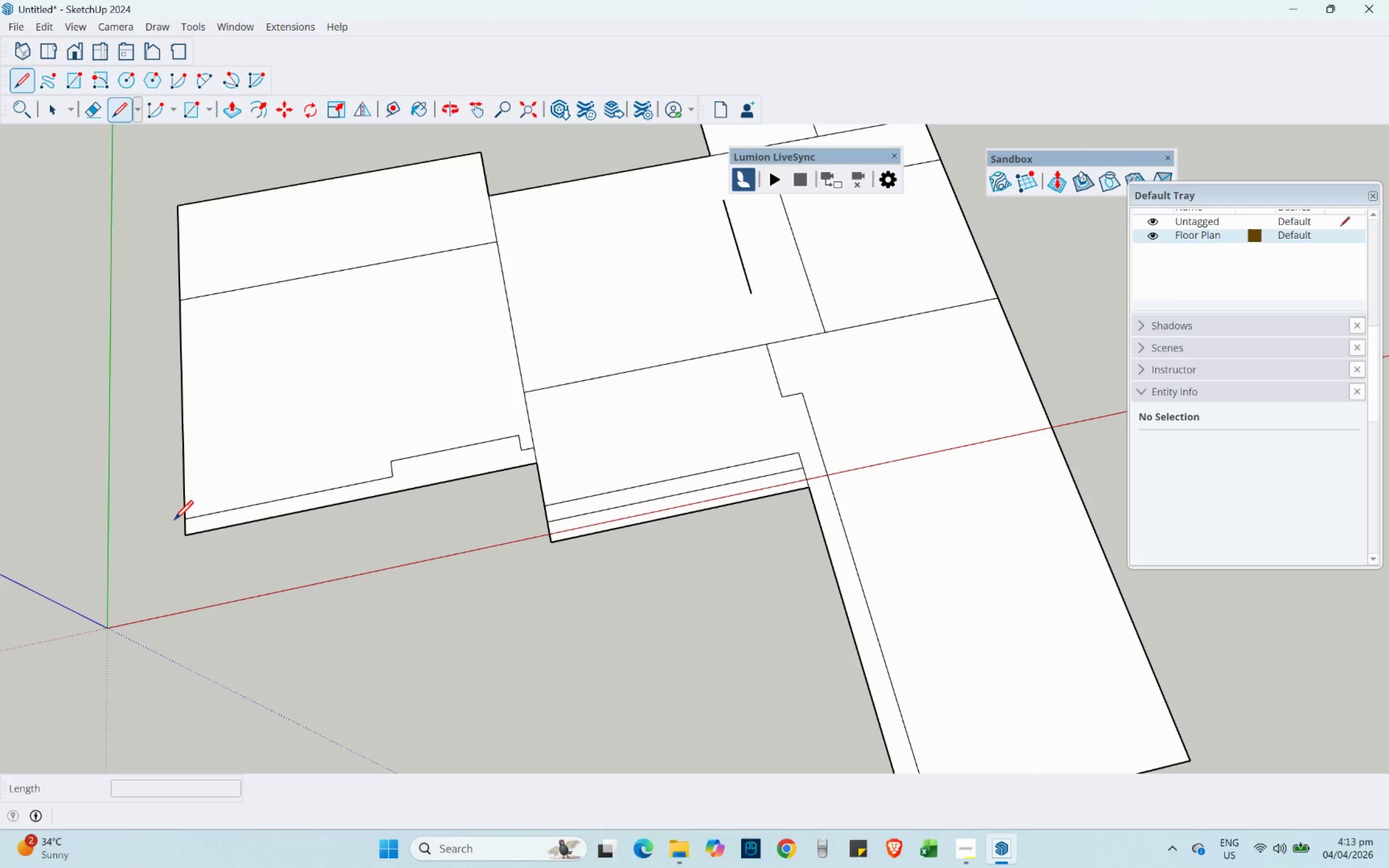 
left_click([537, 449])
 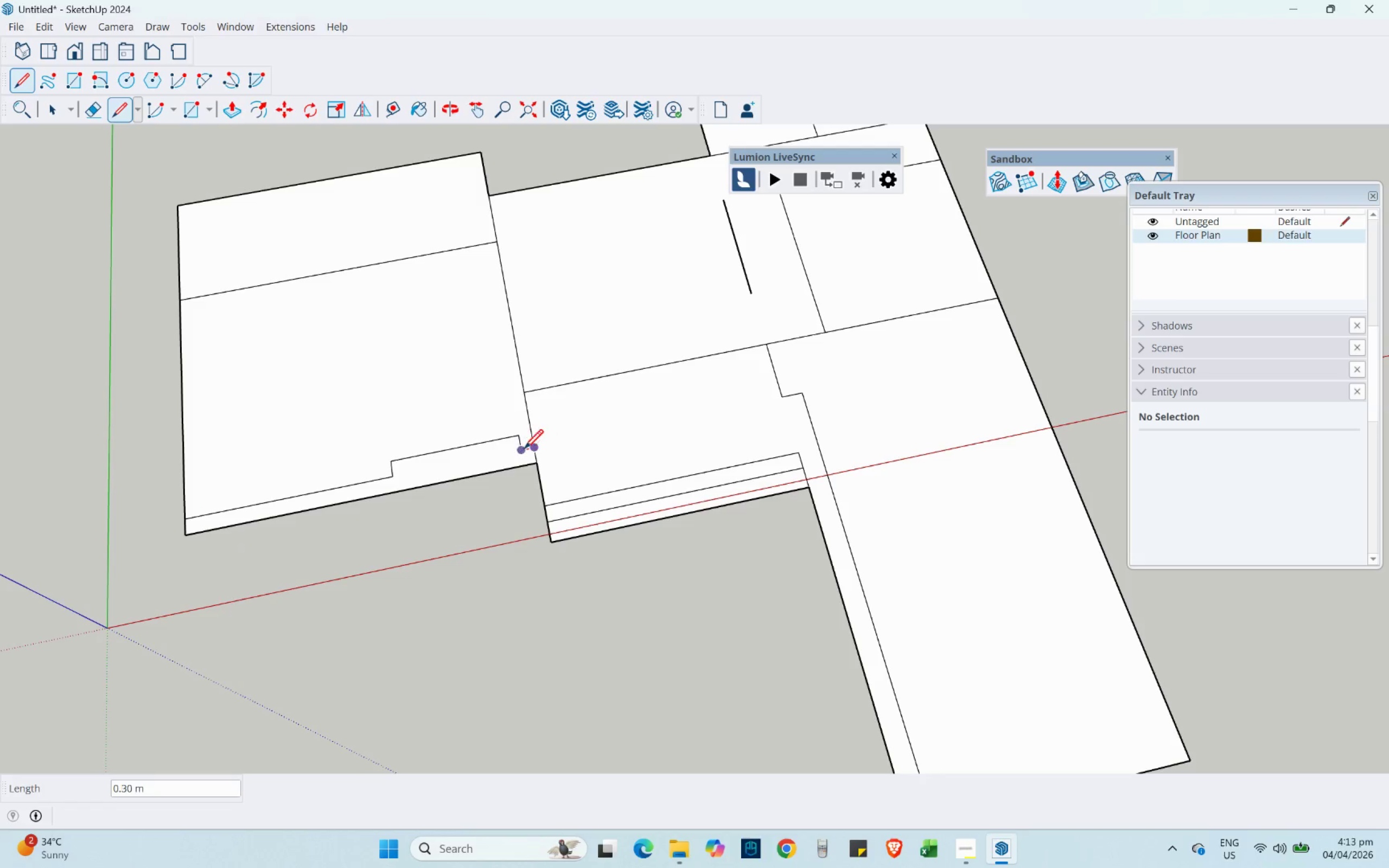 
left_click([521, 448])
 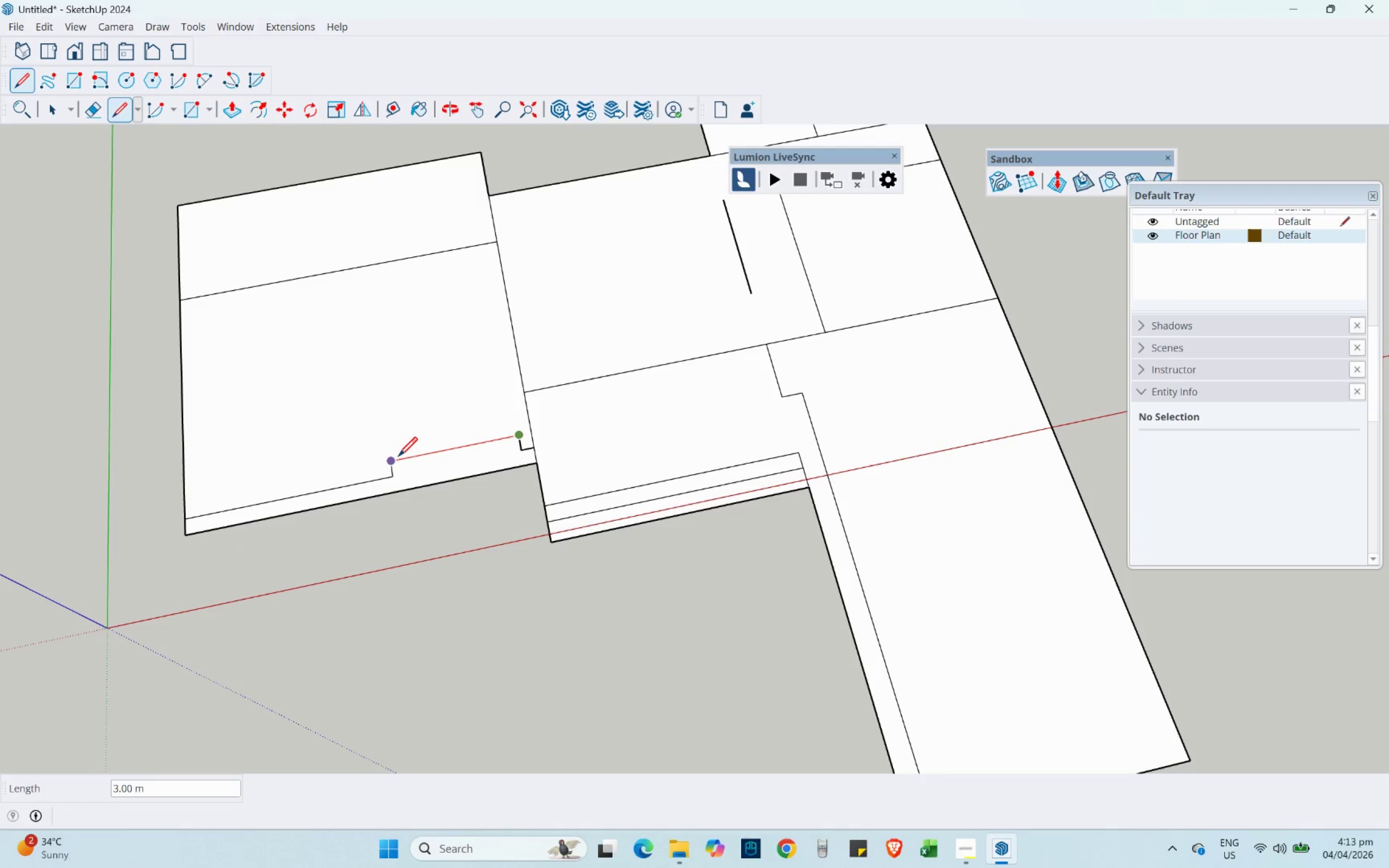 
left_click([398, 456])
 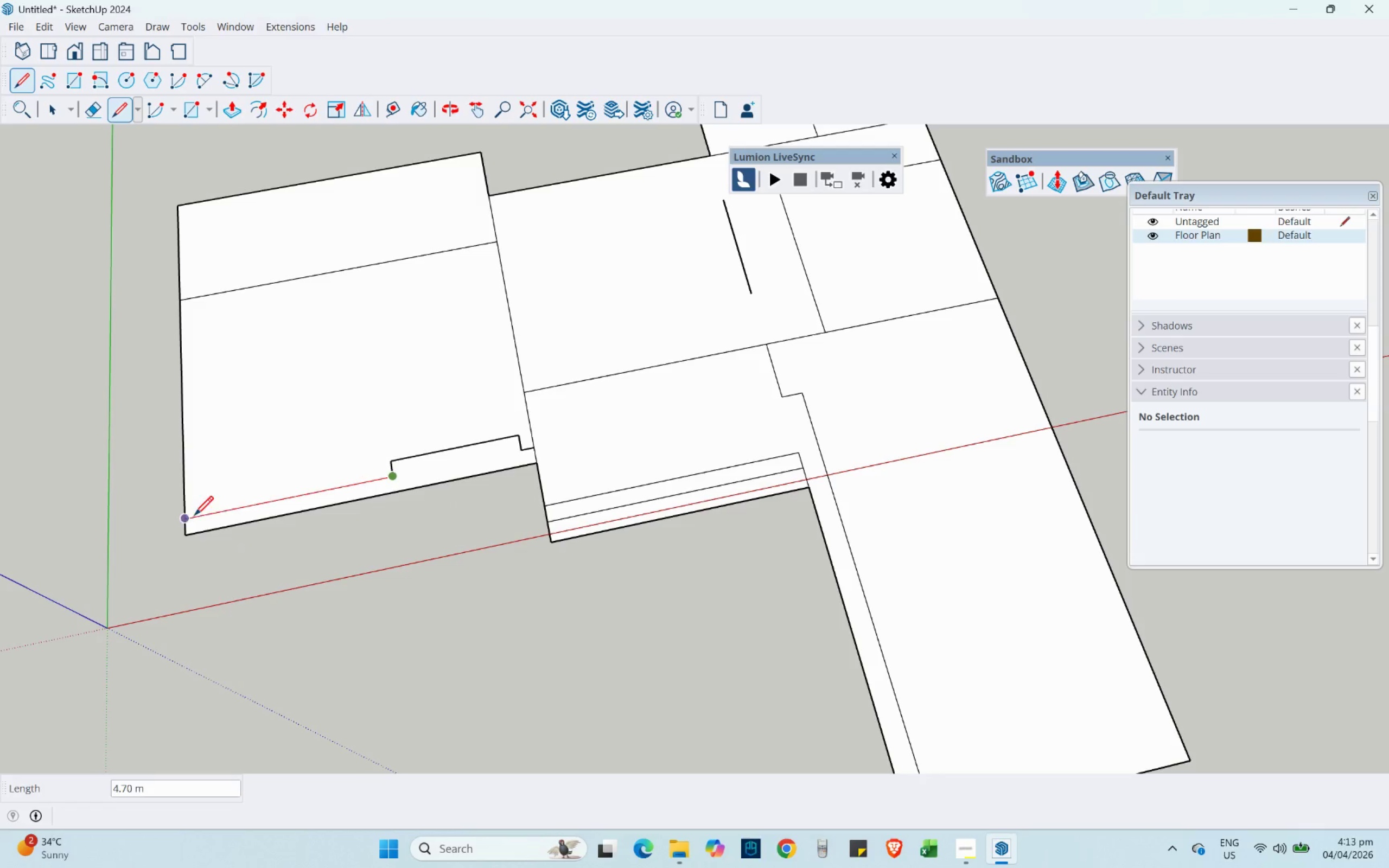 
double_click([189, 535])
 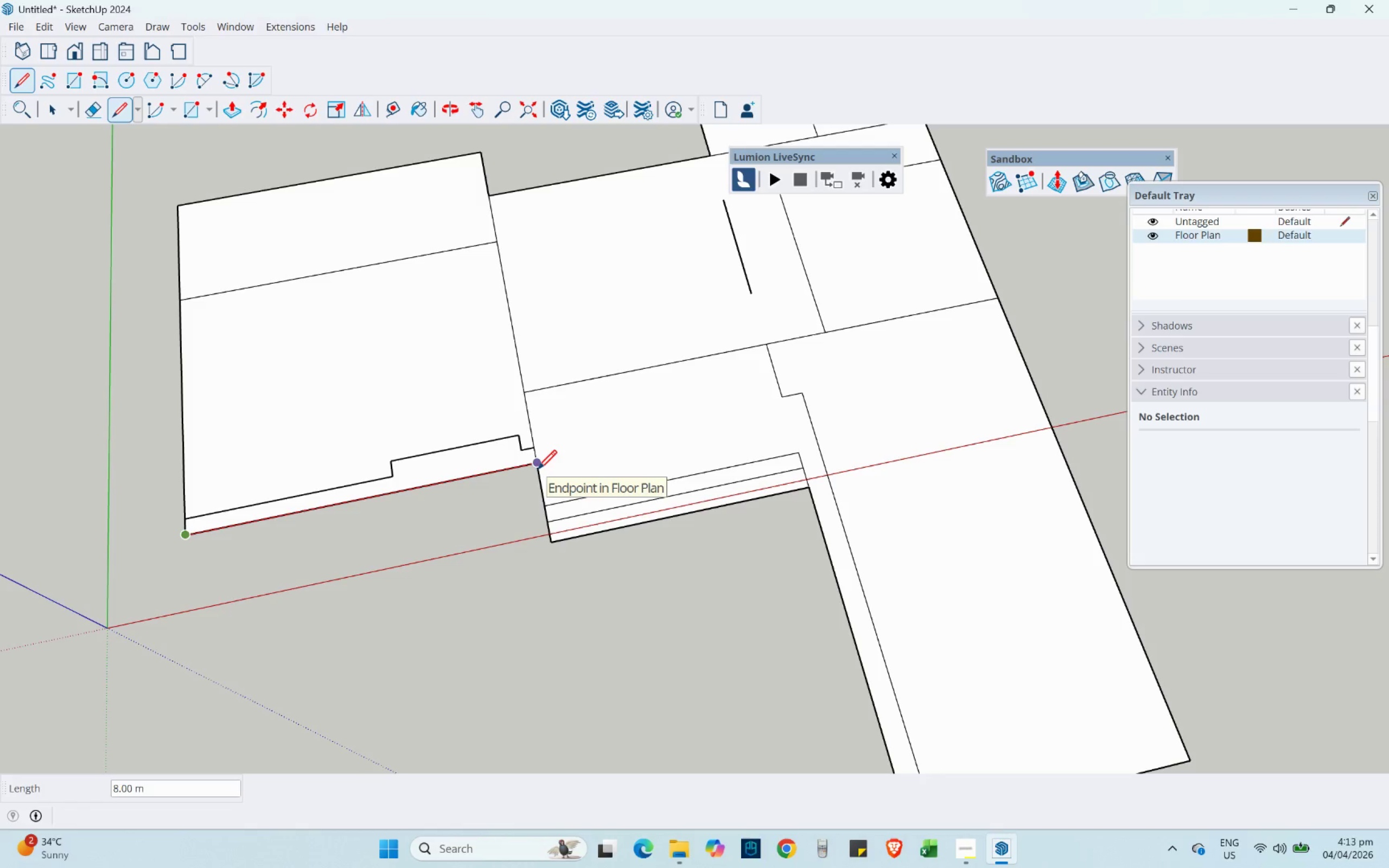 
left_click([538, 469])
 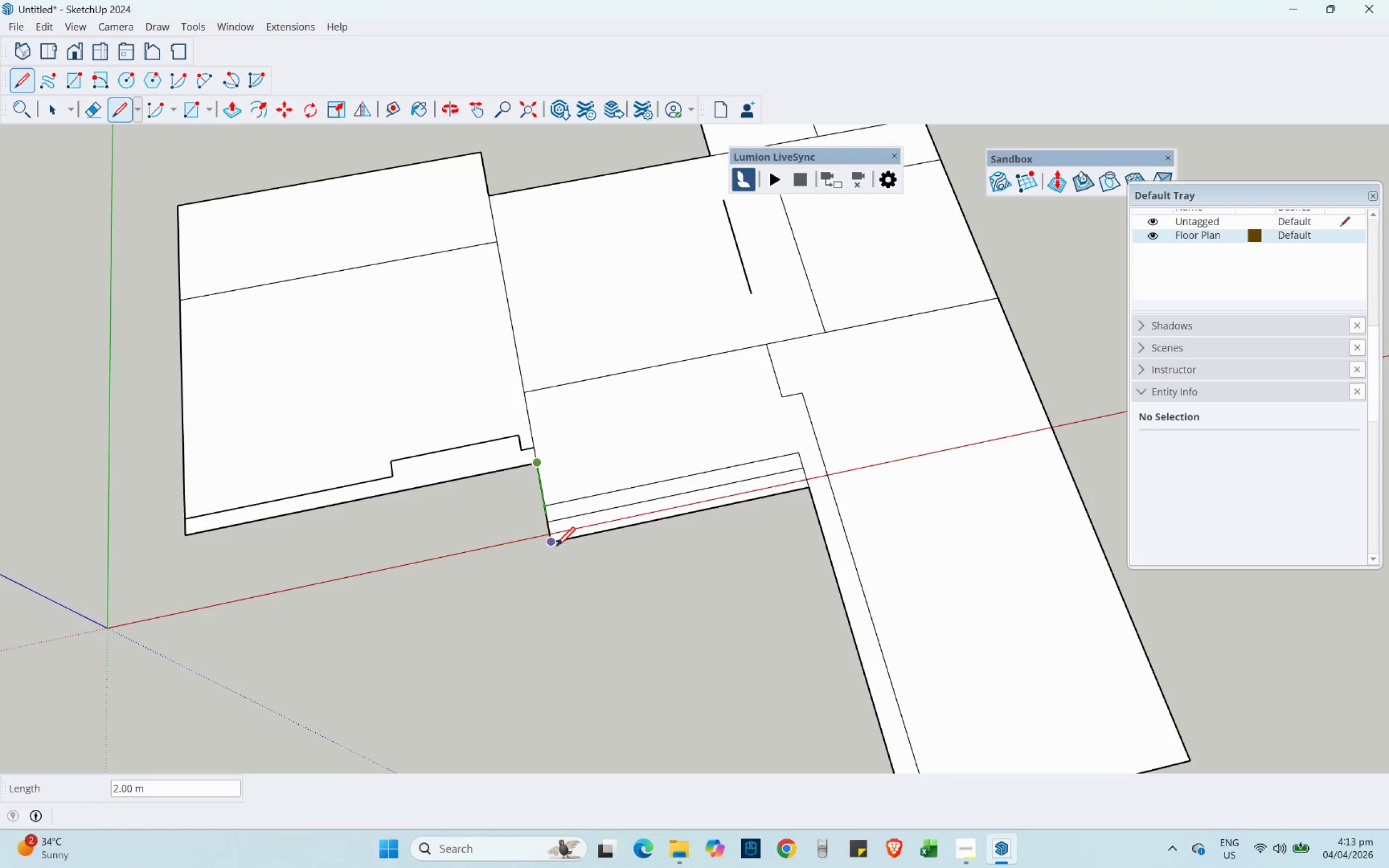 
left_click([556, 546])
 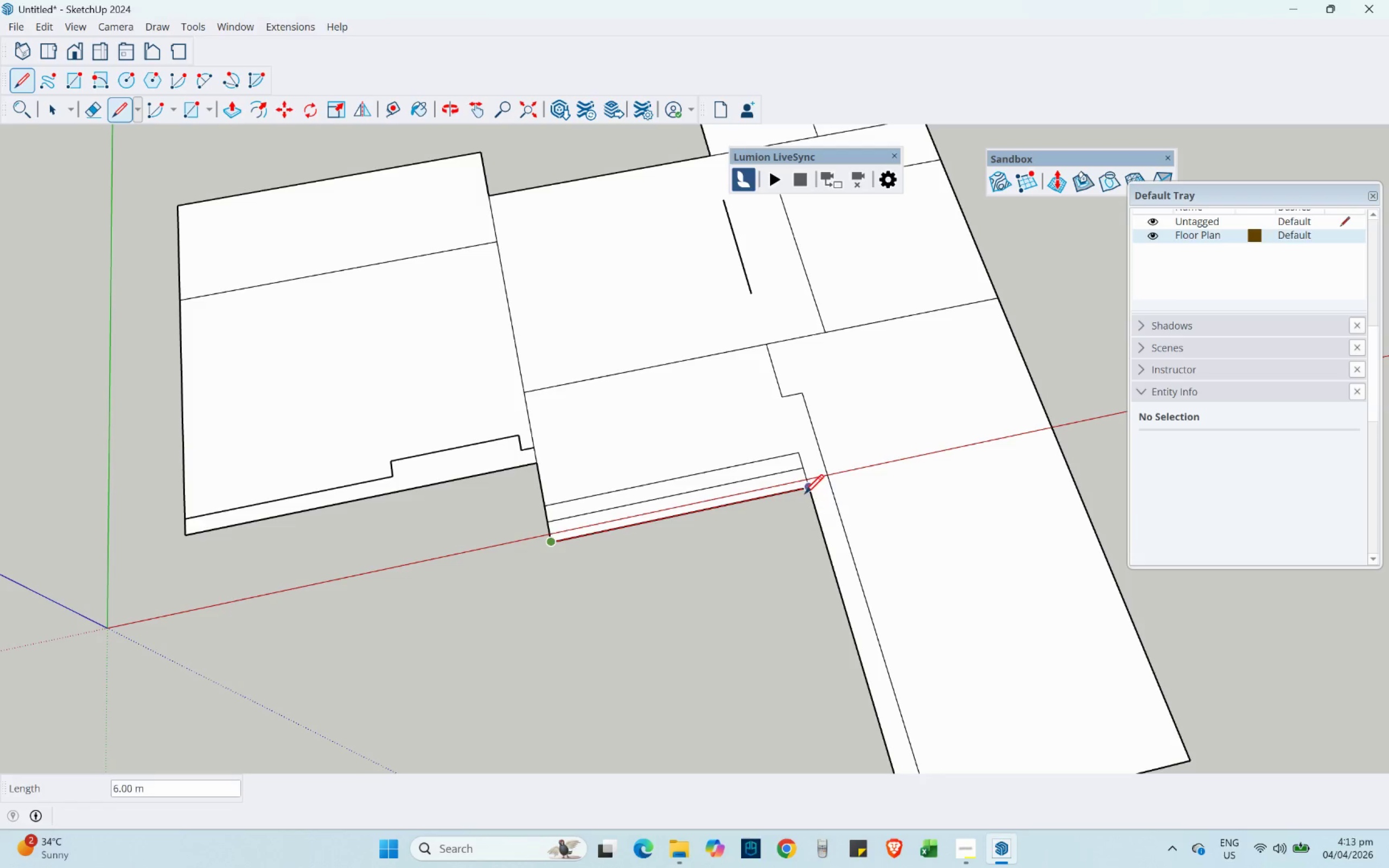 
left_click([805, 493])
 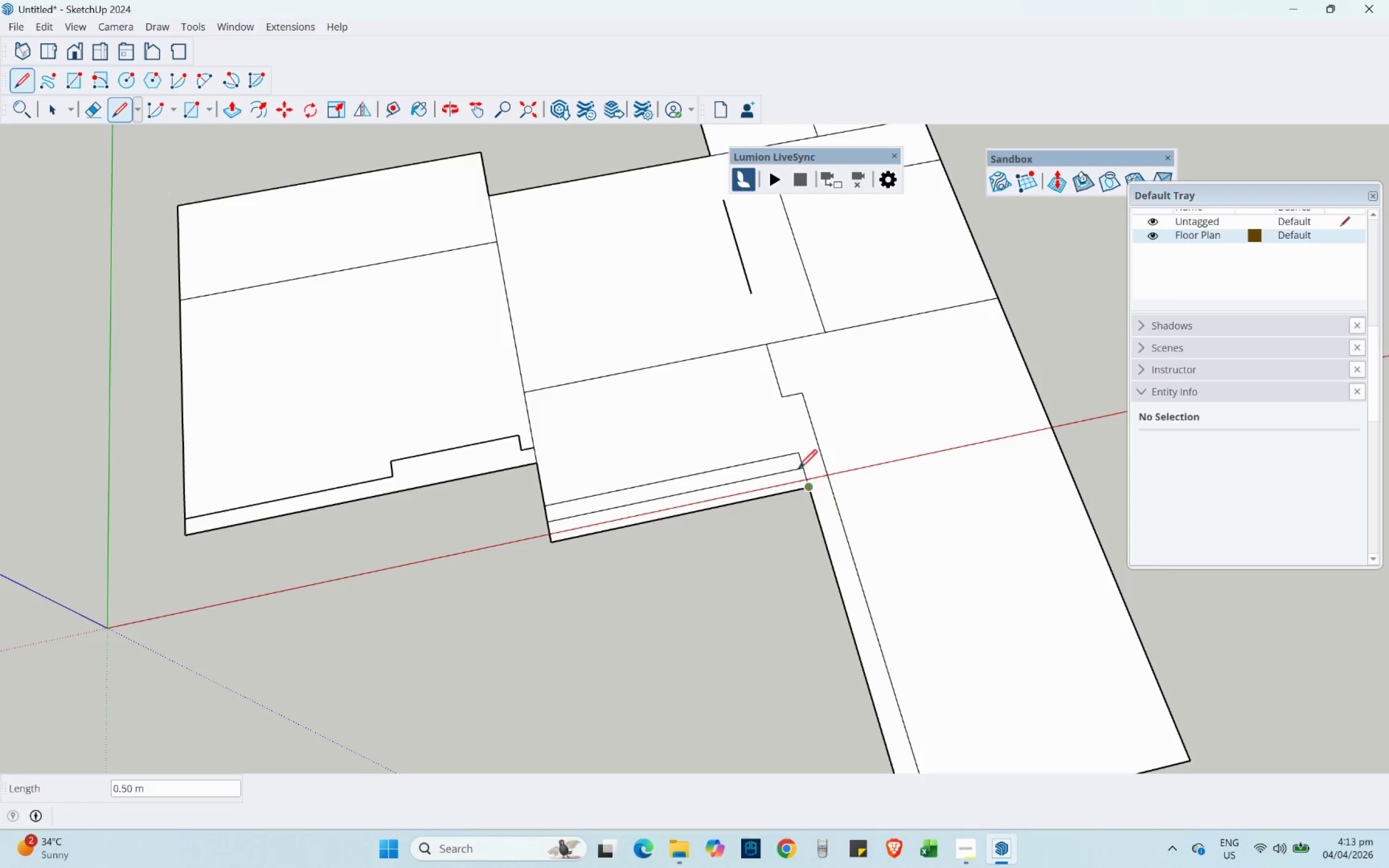 
scroll: coordinate [781, 427], scroll_direction: down, amount: 2.0
 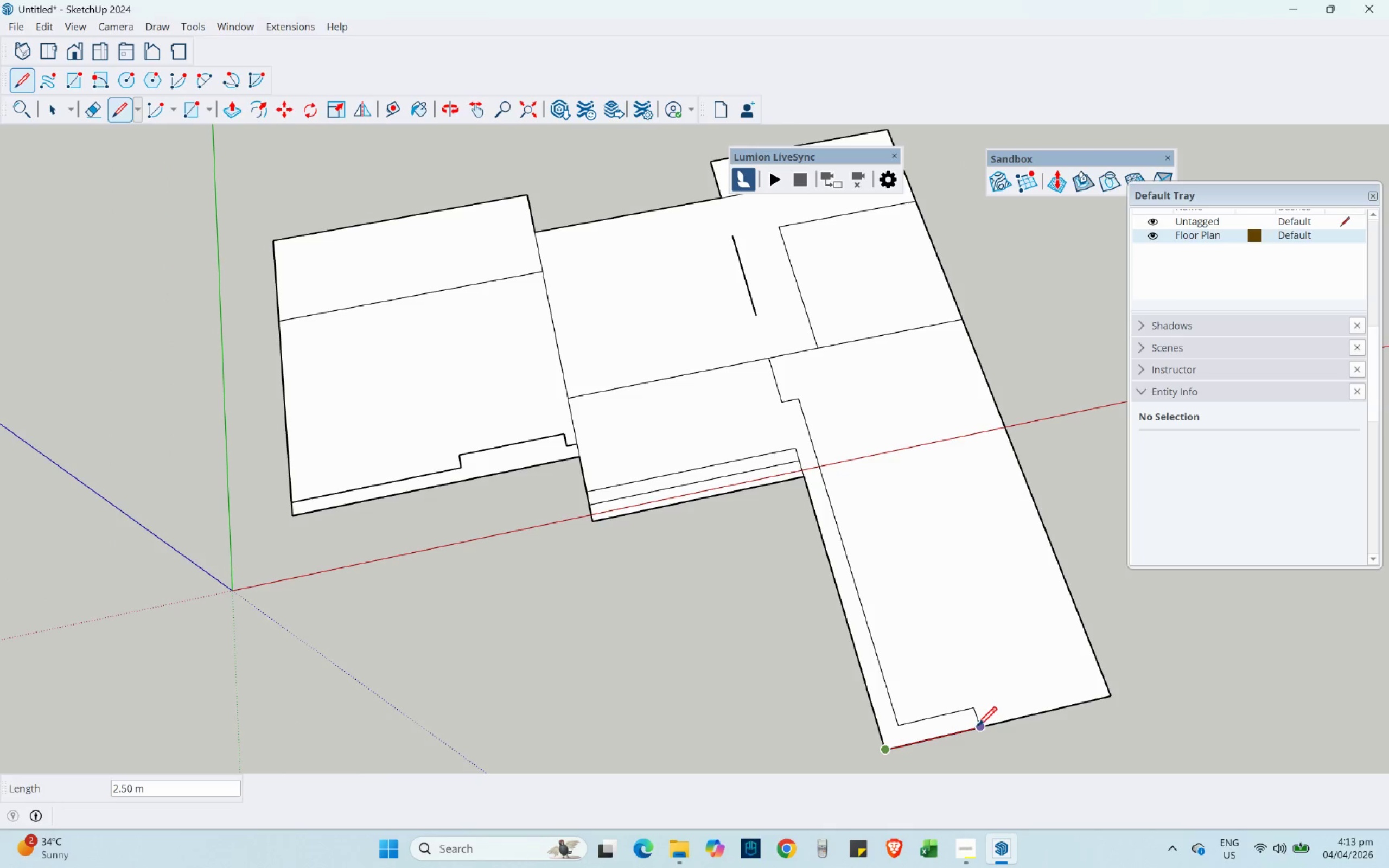 
double_click([972, 710])
 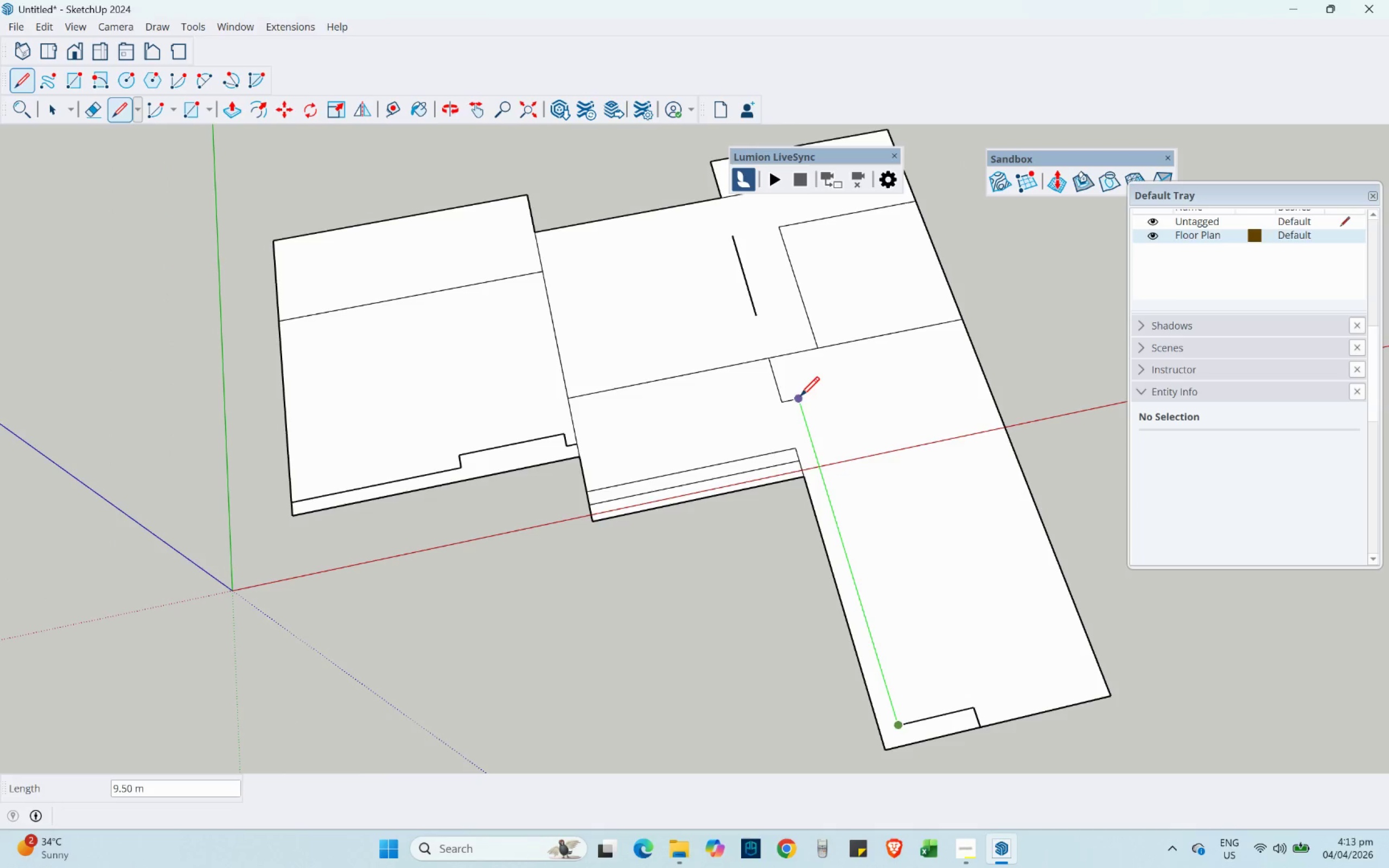 
double_click([783, 399])
 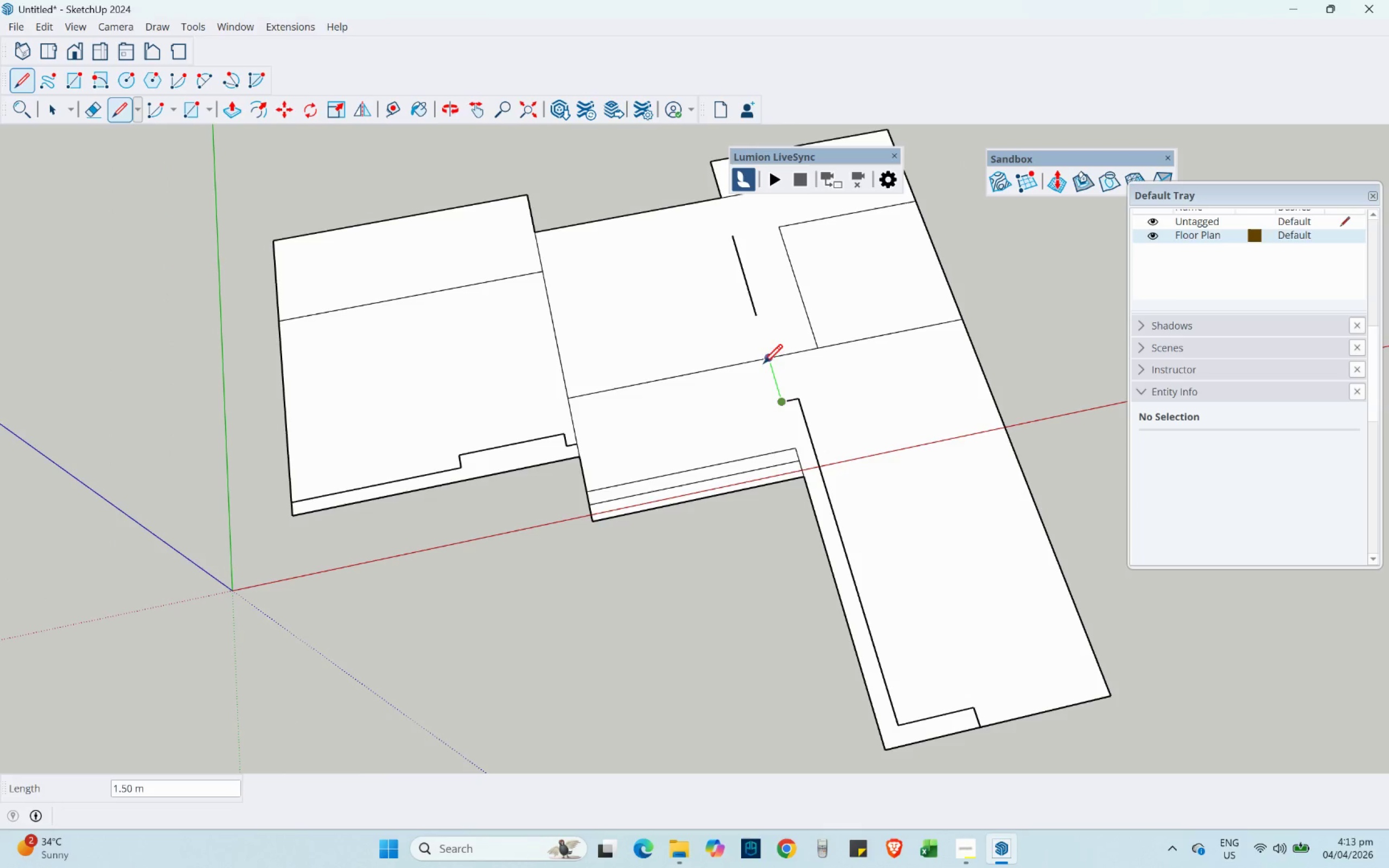 
left_click([763, 358])
 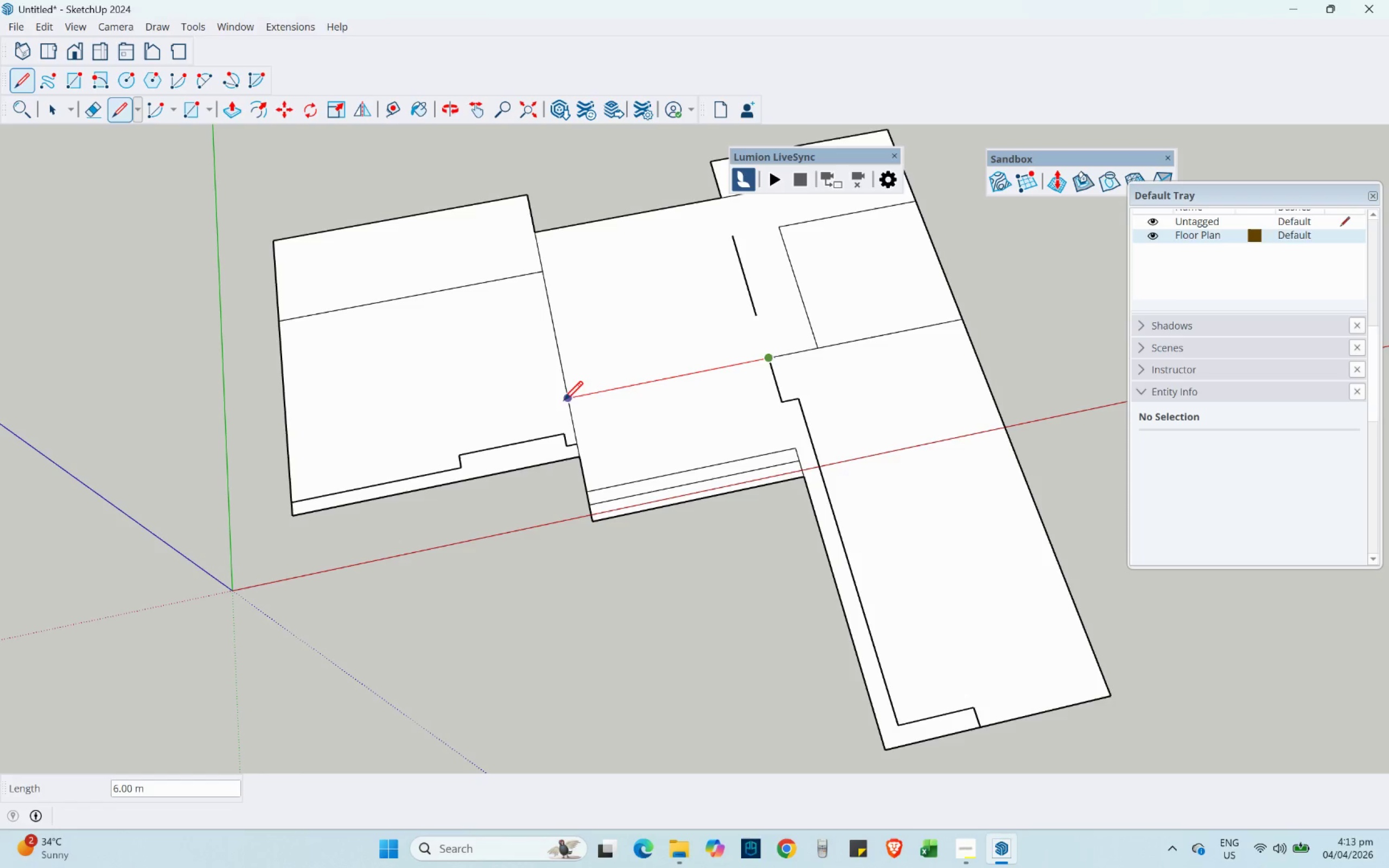 
left_click([564, 400])
 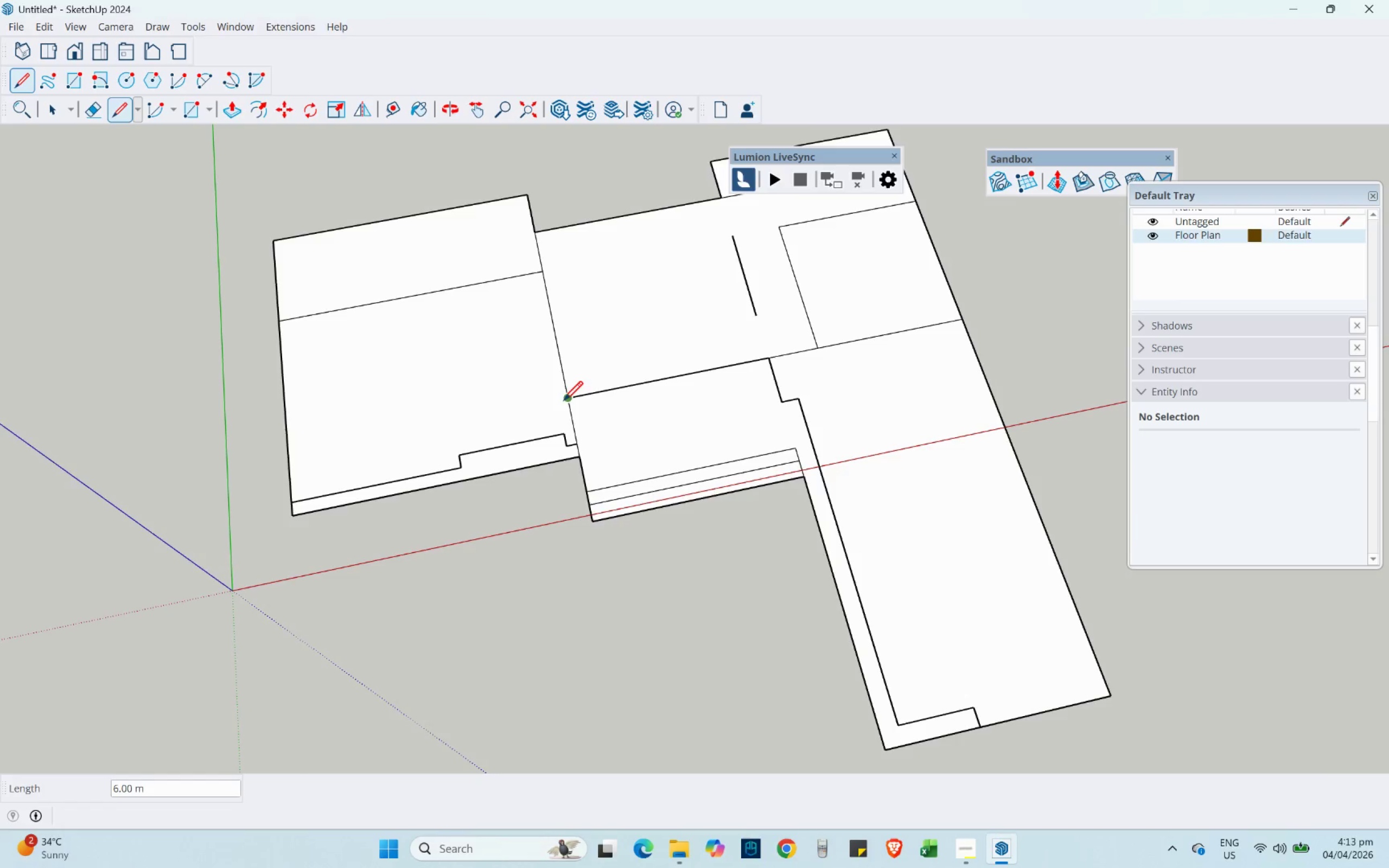 
scroll: coordinate [564, 401], scroll_direction: up, amount: 5.0
 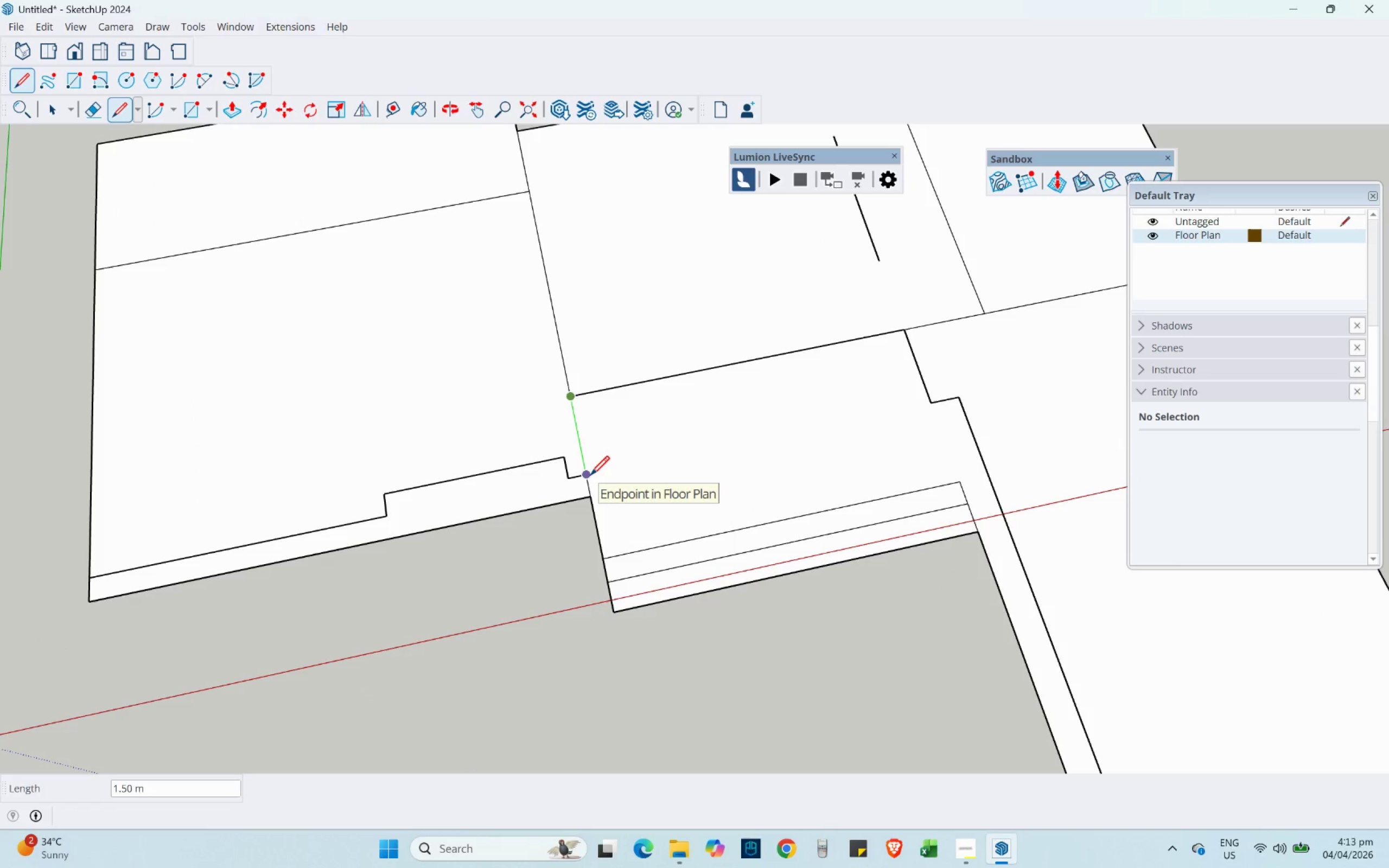 
left_click([590, 475])
 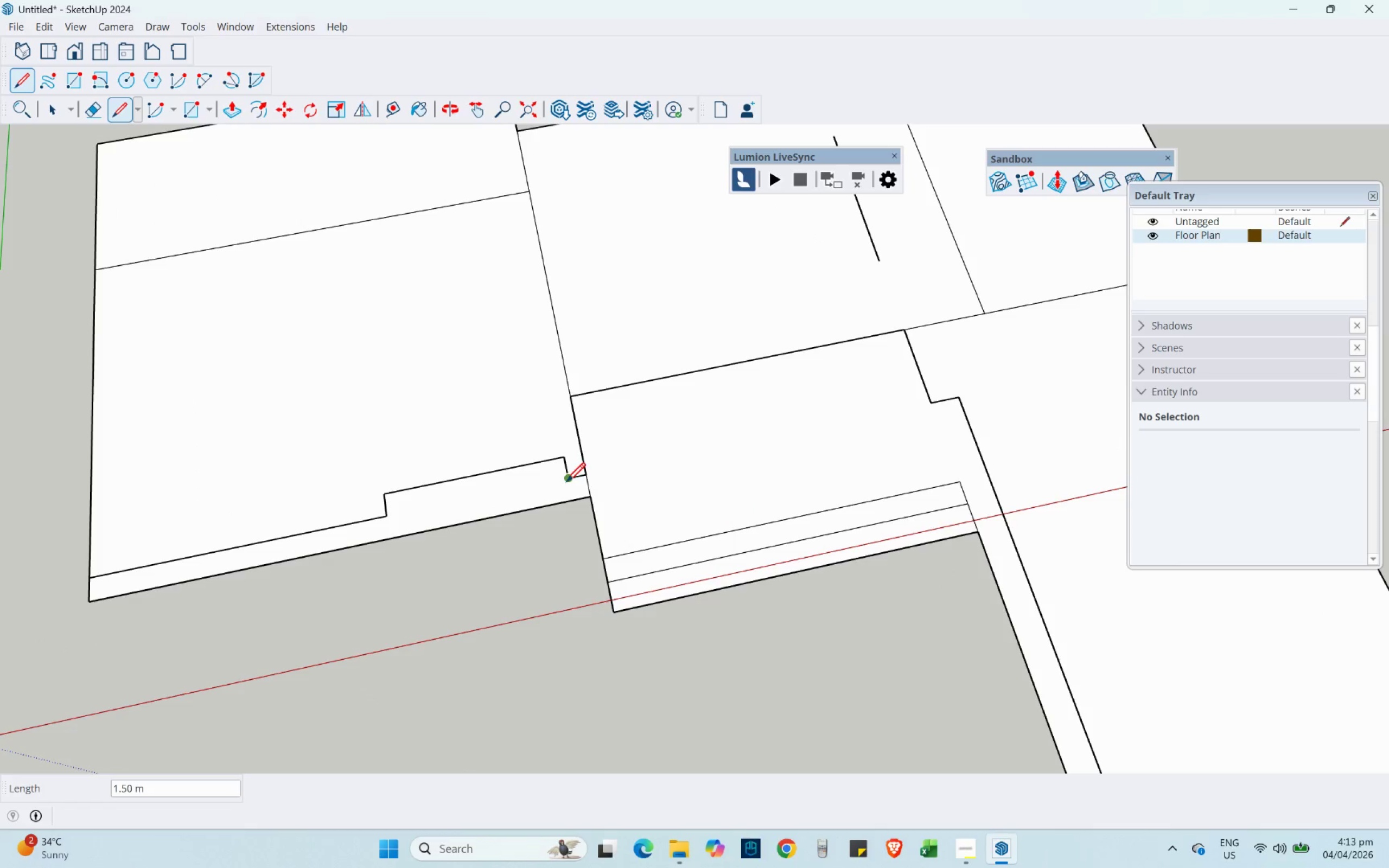 
key(Space)
 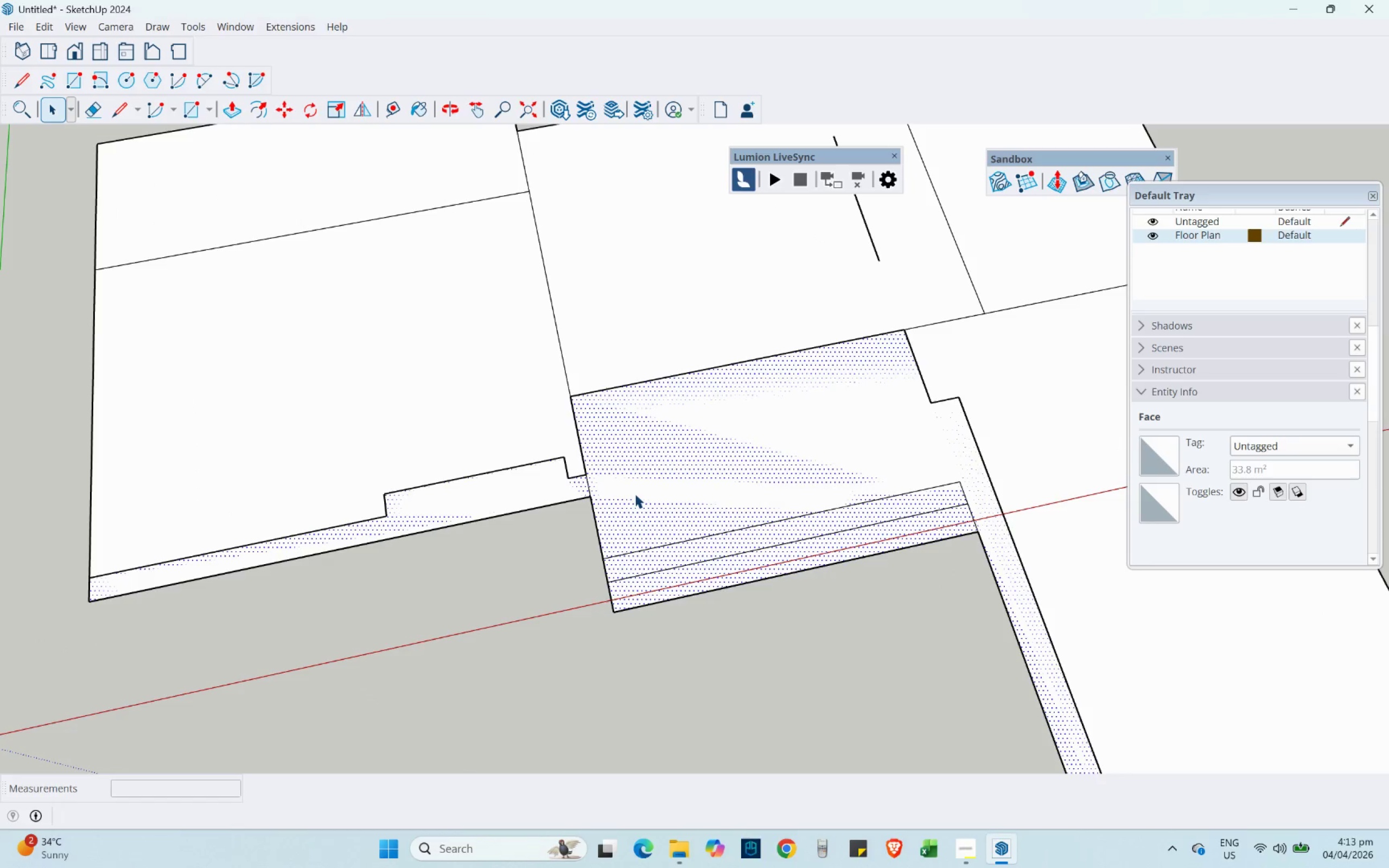 
scroll: coordinate [615, 483], scroll_direction: down, amount: 3.0
 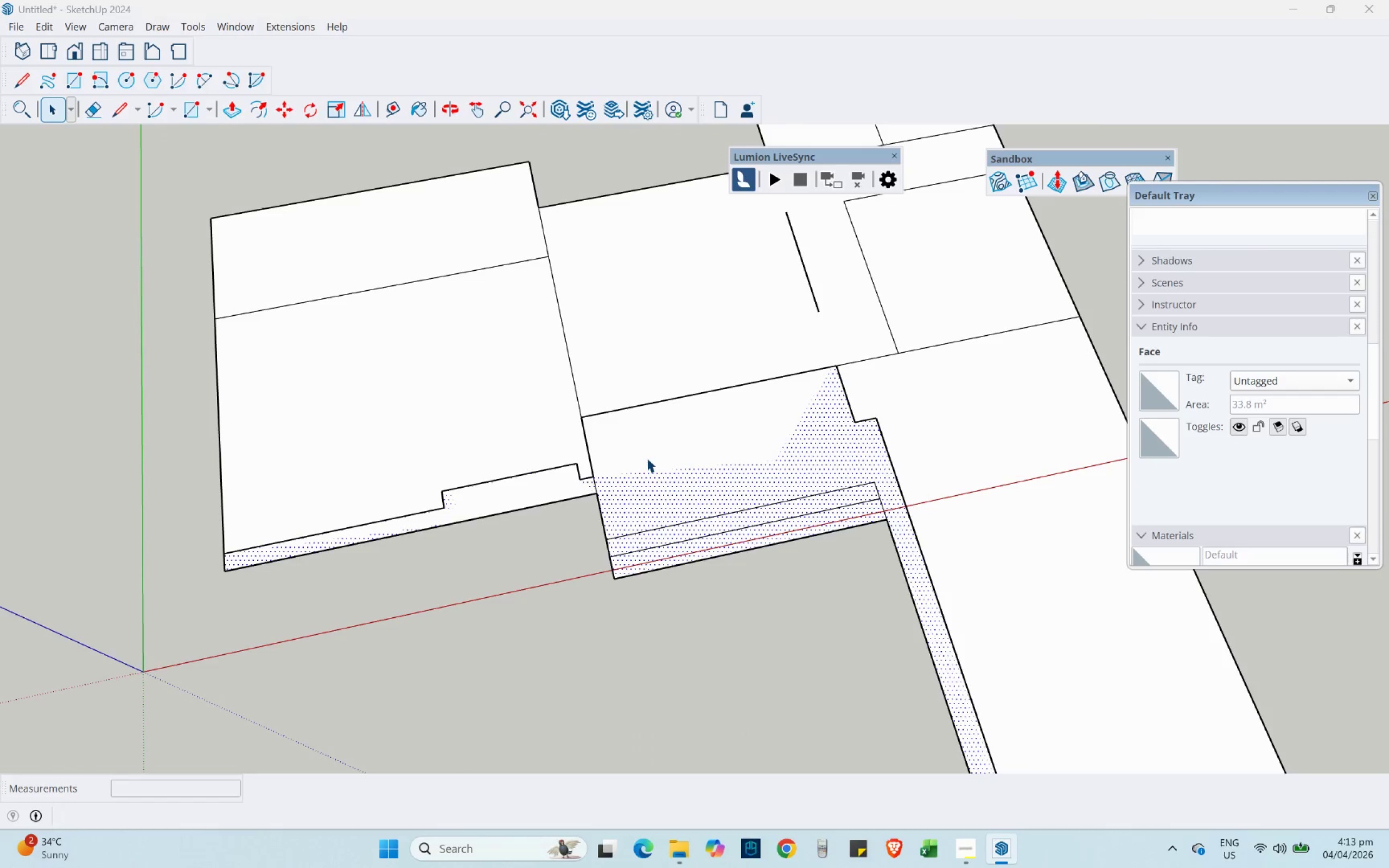 
double_click([682, 485])
 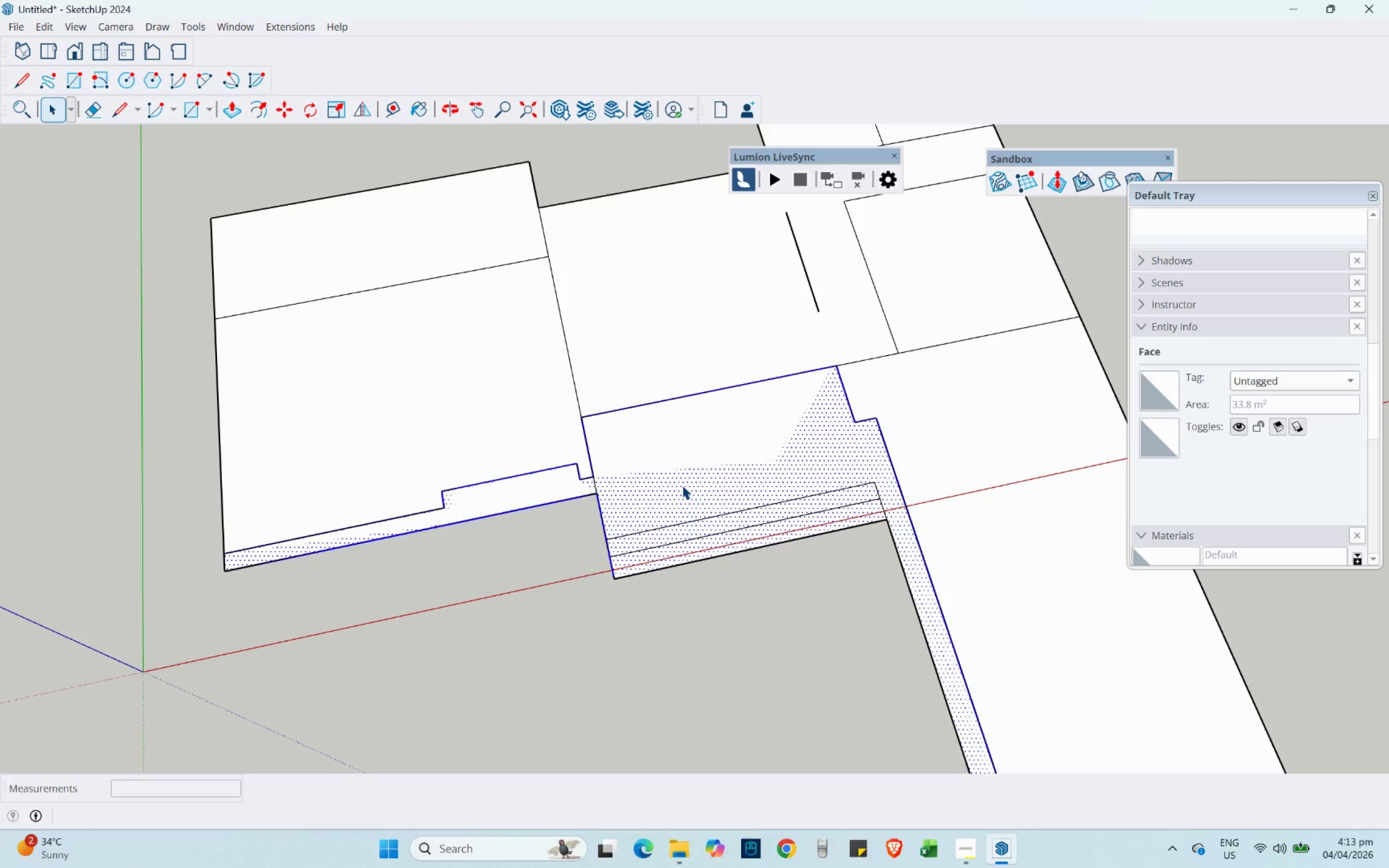 
triple_click([682, 485])
 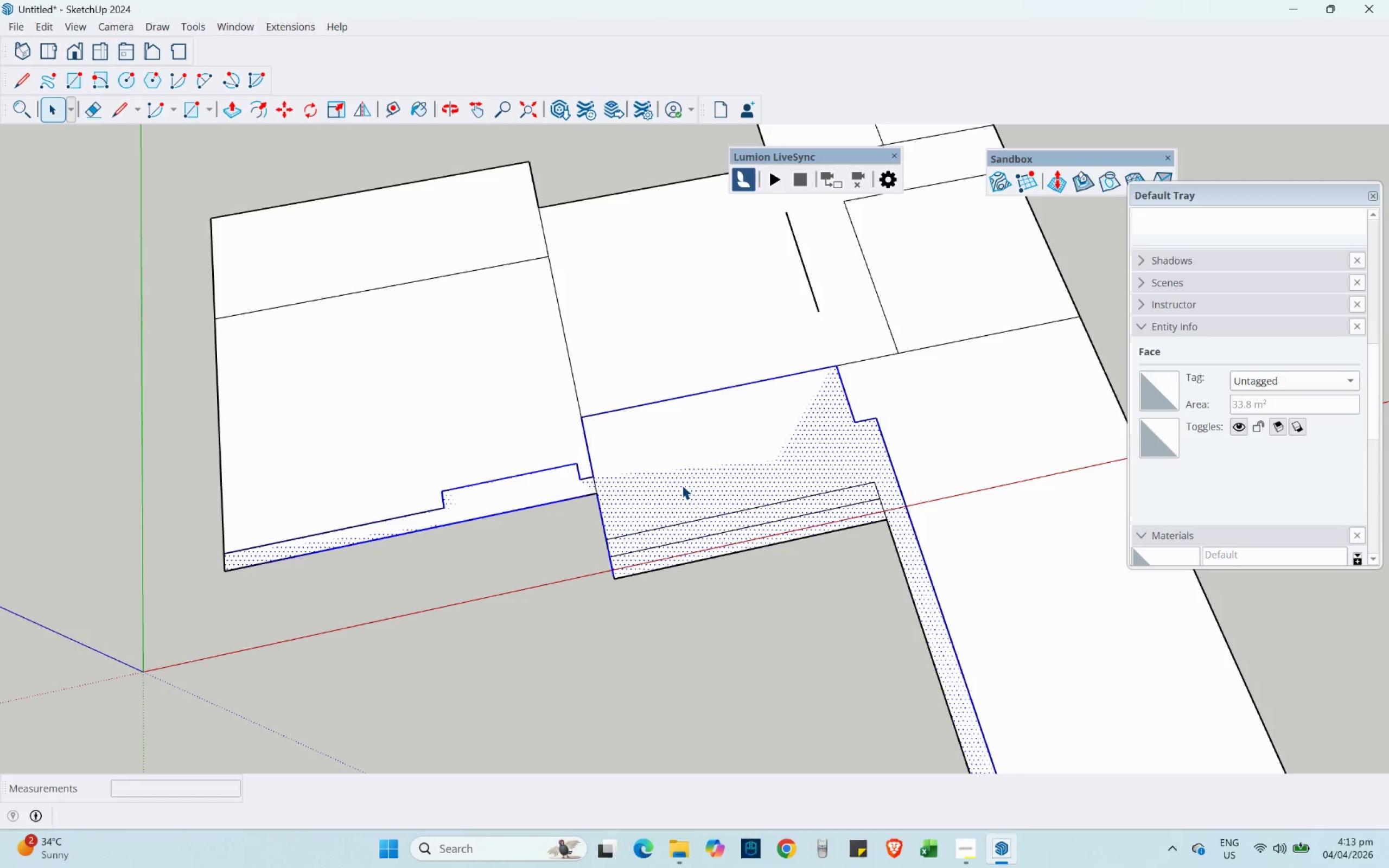 
right_click([682, 485])
 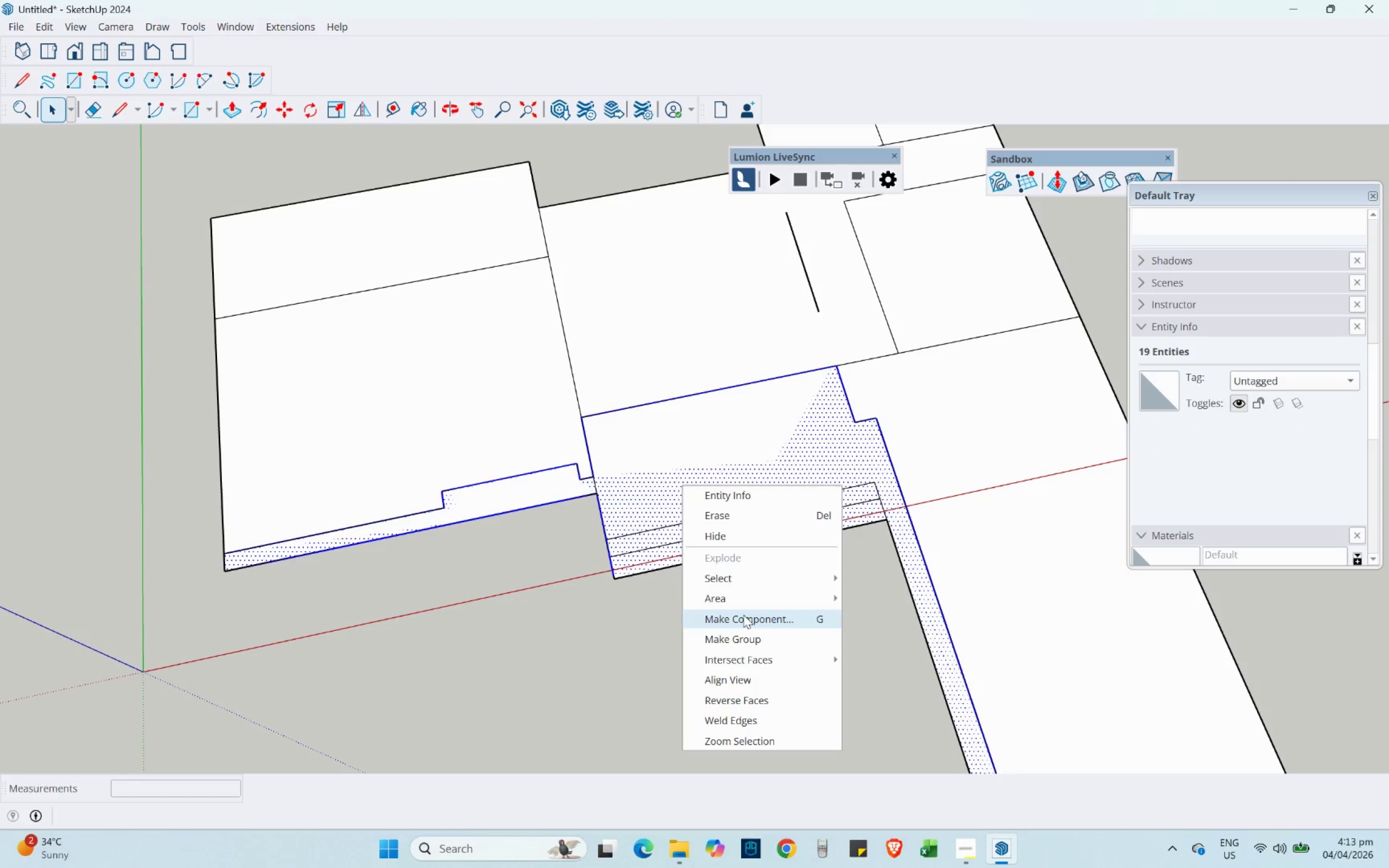 
scroll: coordinate [392, 247], scroll_direction: down, amount: 6.0
 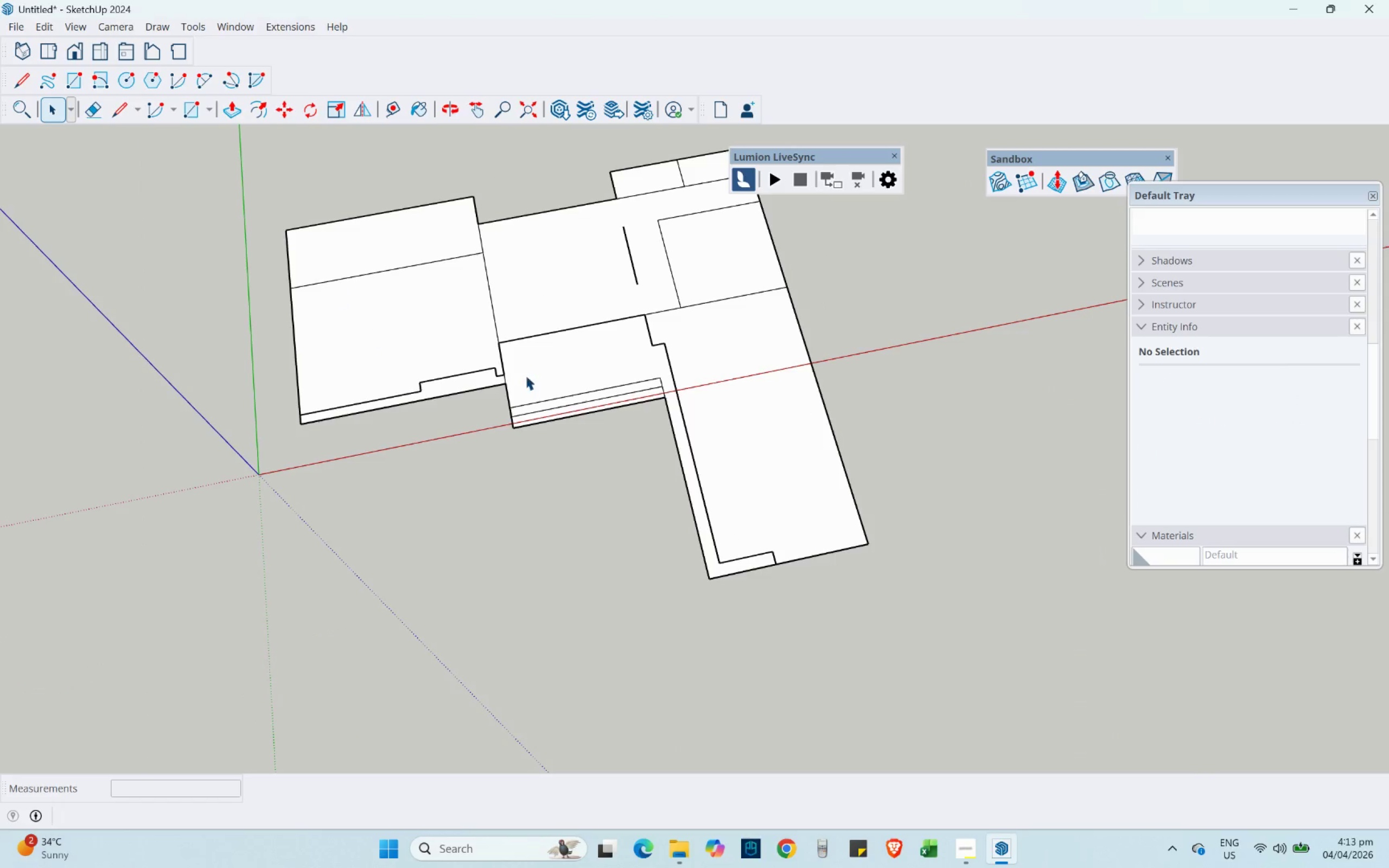 
left_click_drag(start_coordinate=[539, 366], to_coordinate=[542, 368])
 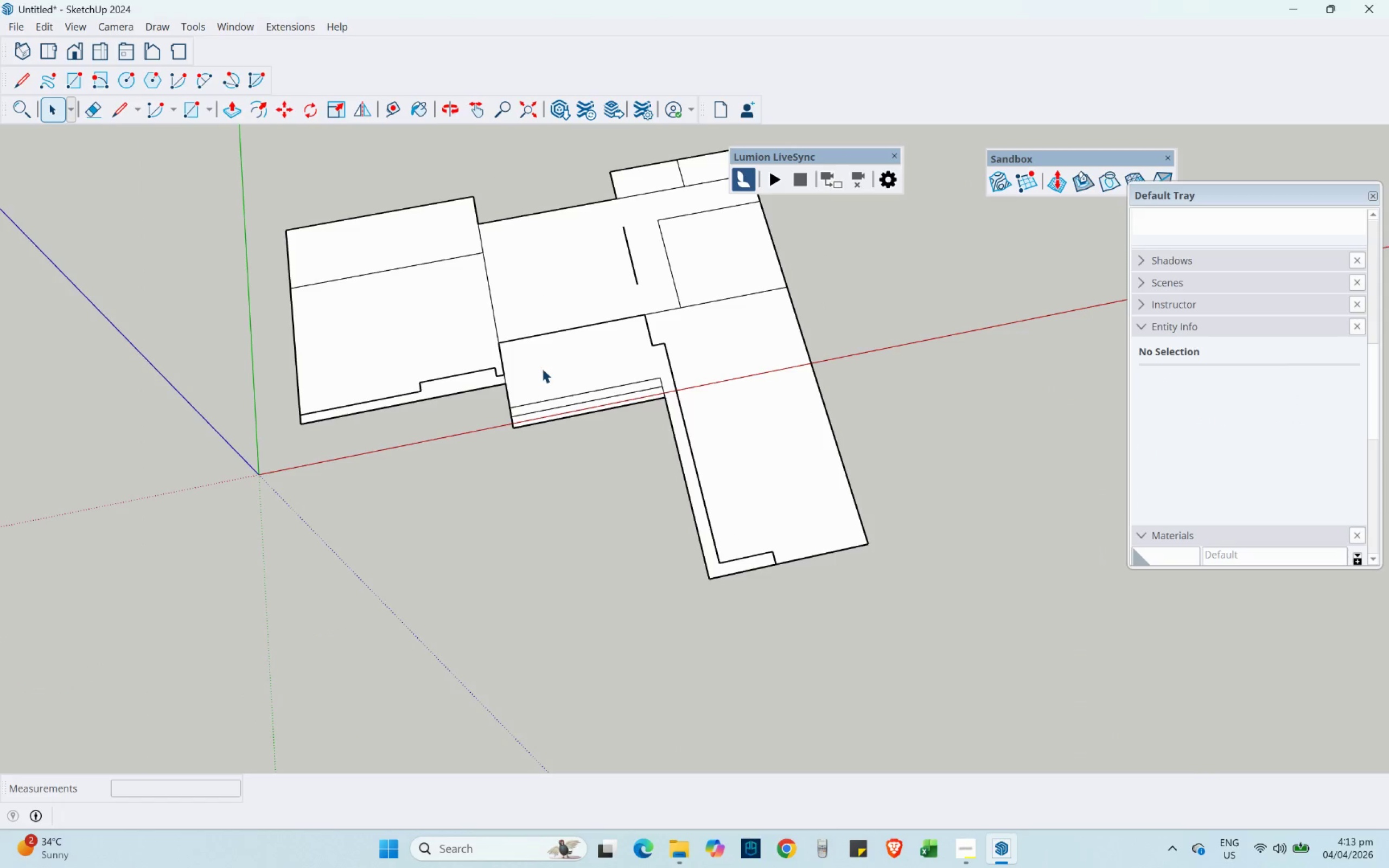 
double_click([542, 368])
 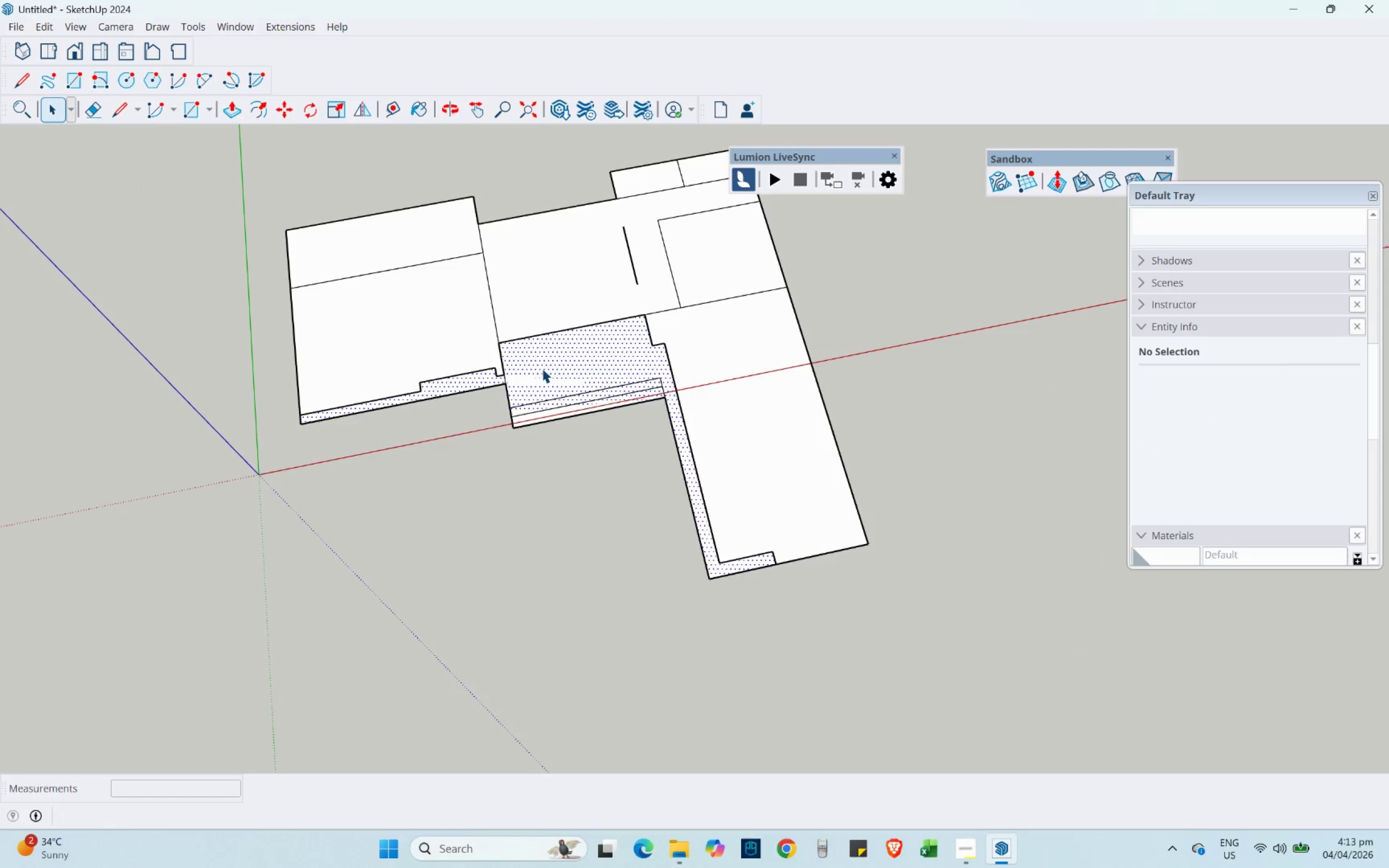 
triple_click([542, 368])
 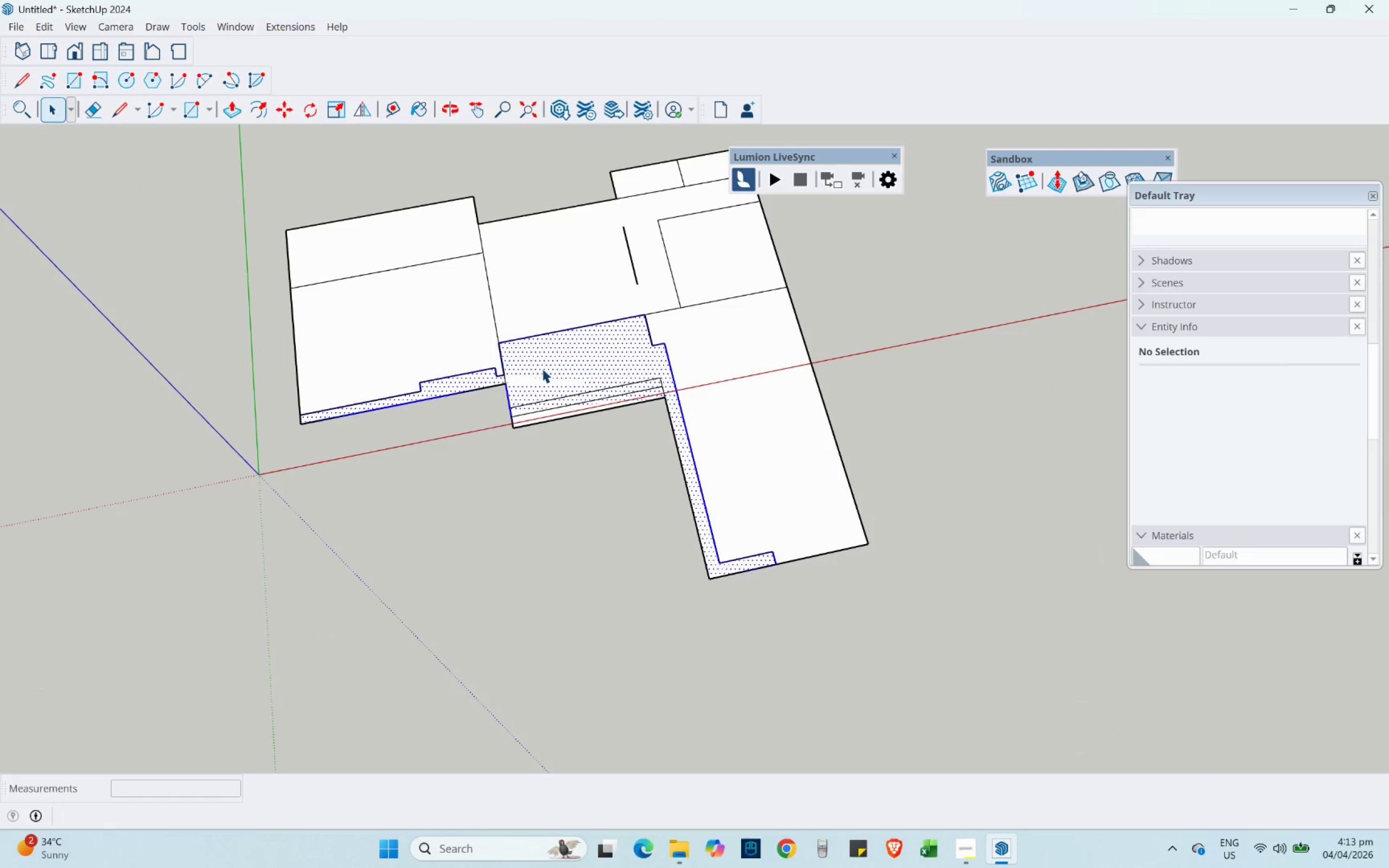 
triple_click([542, 368])
 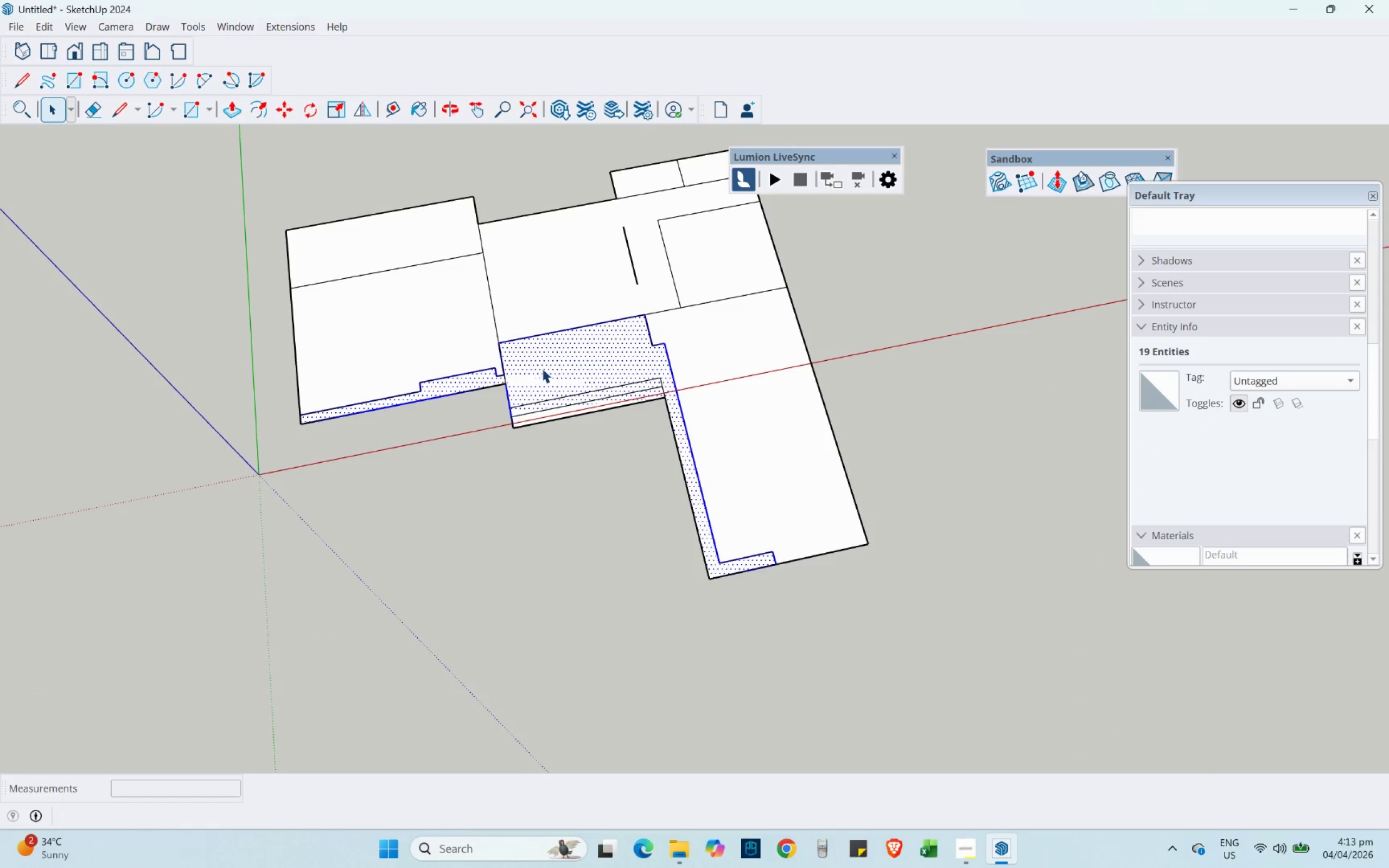 
scroll: coordinate [528, 354], scroll_direction: up, amount: 6.0
 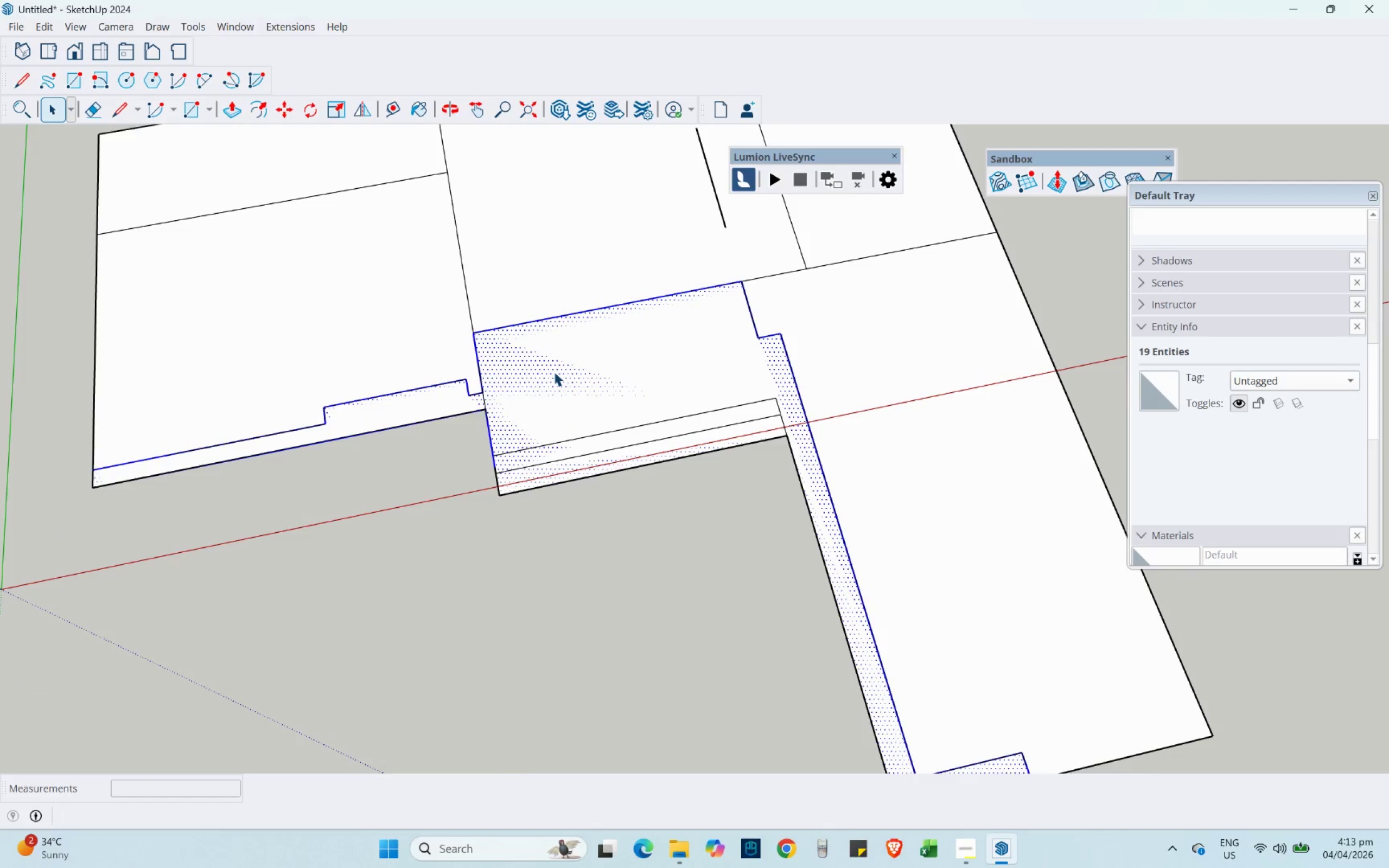 
right_click([554, 372])
 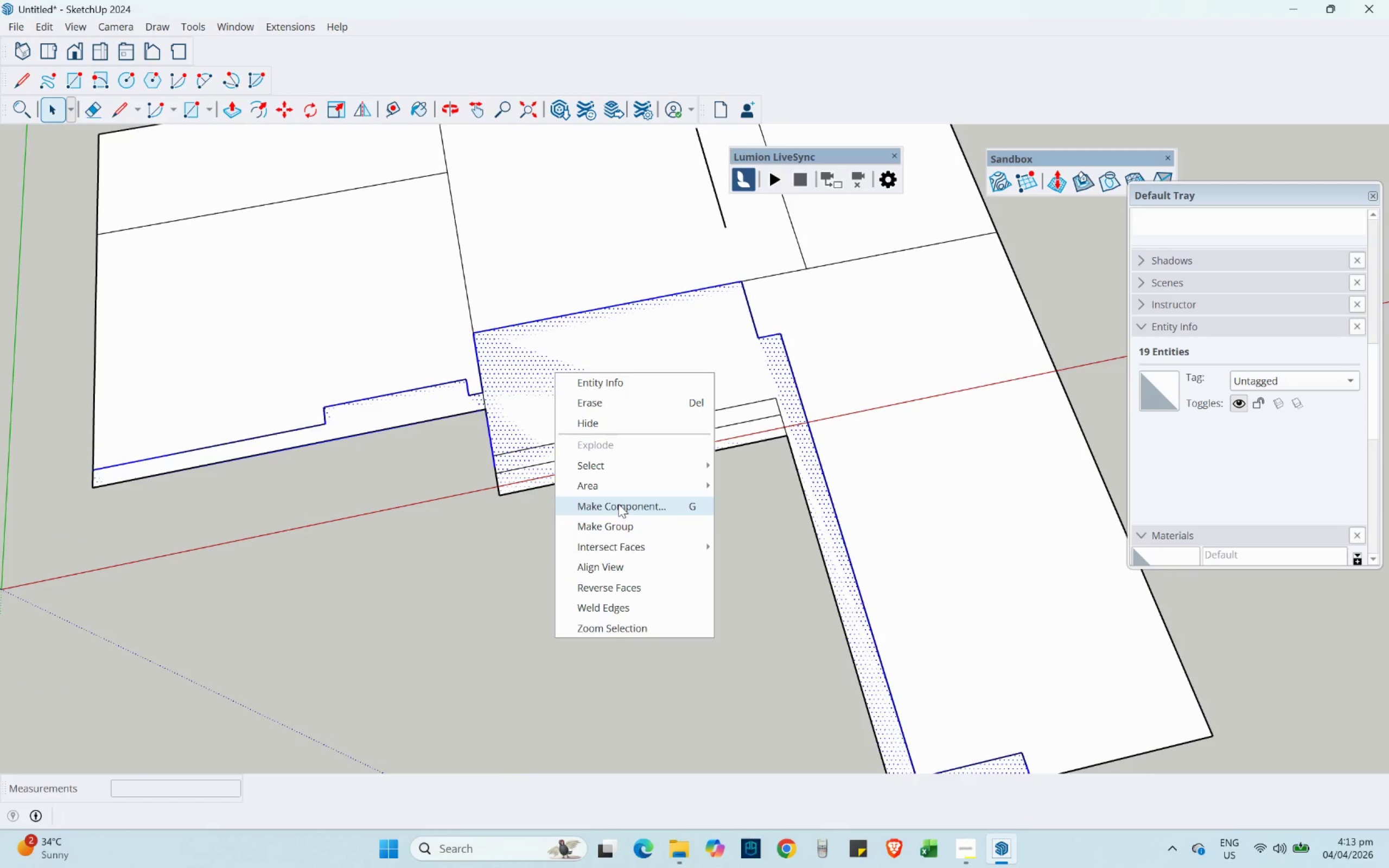 
left_click([619, 504])
 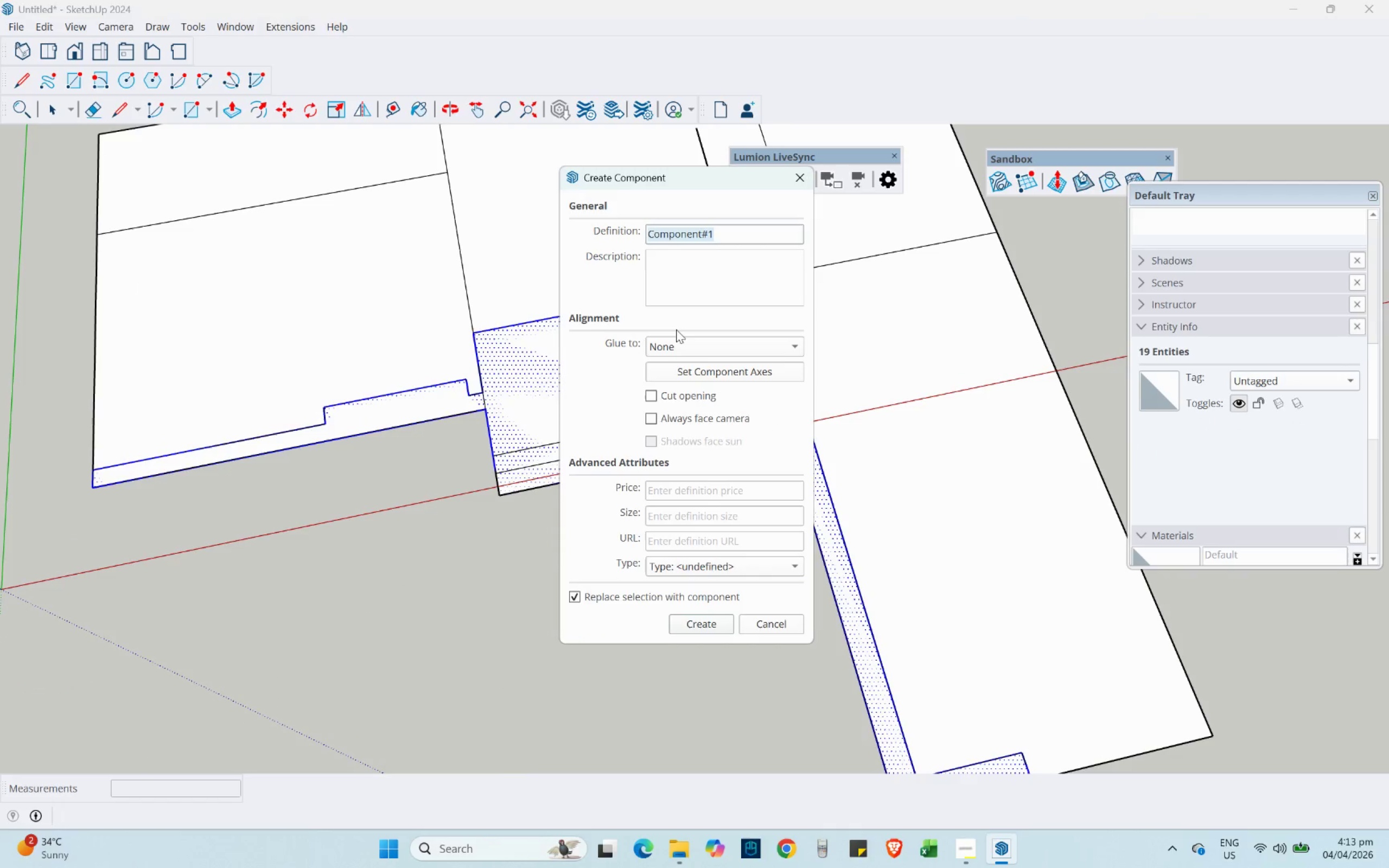 
type(Lobby)
 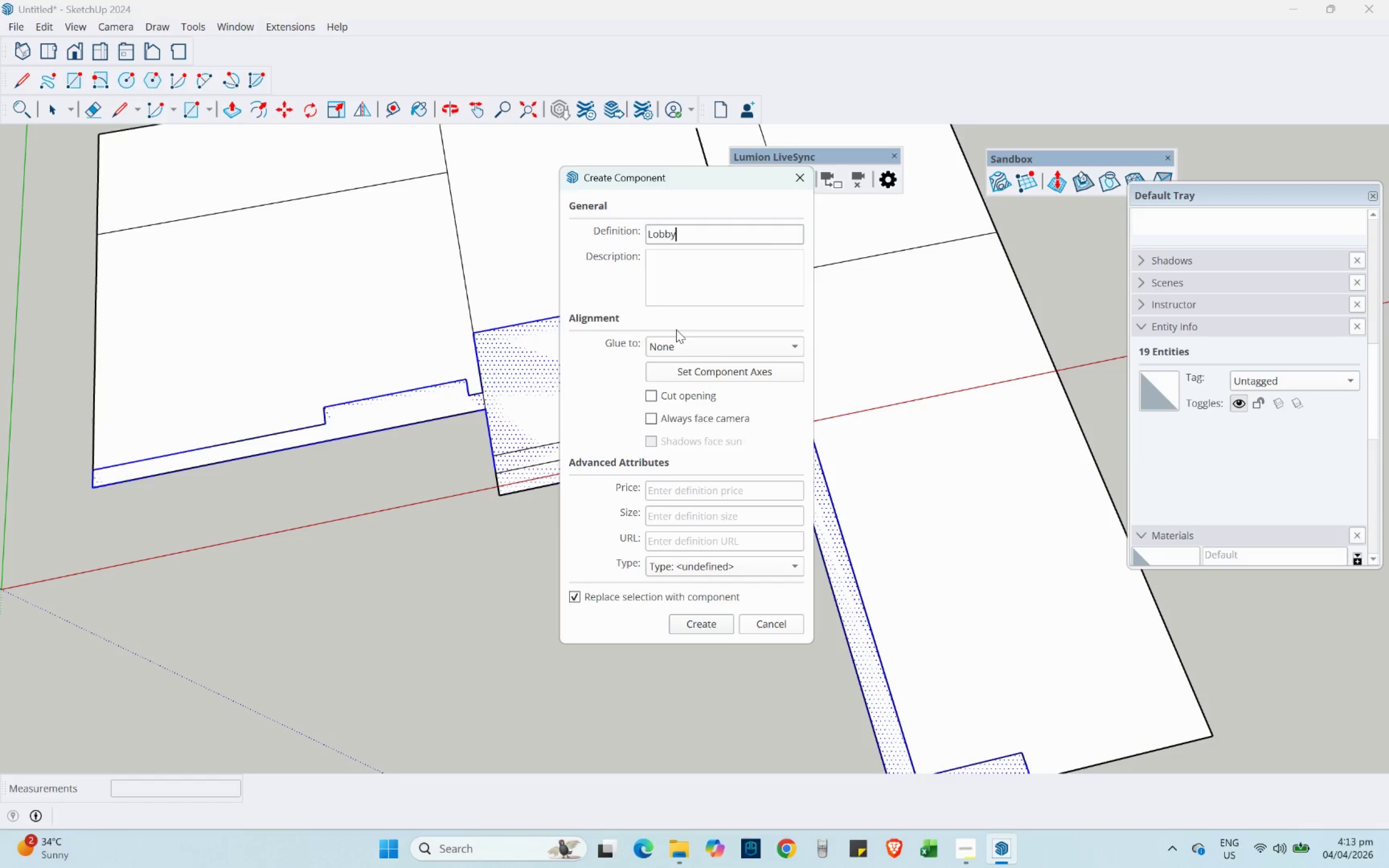 
key(Enter)
 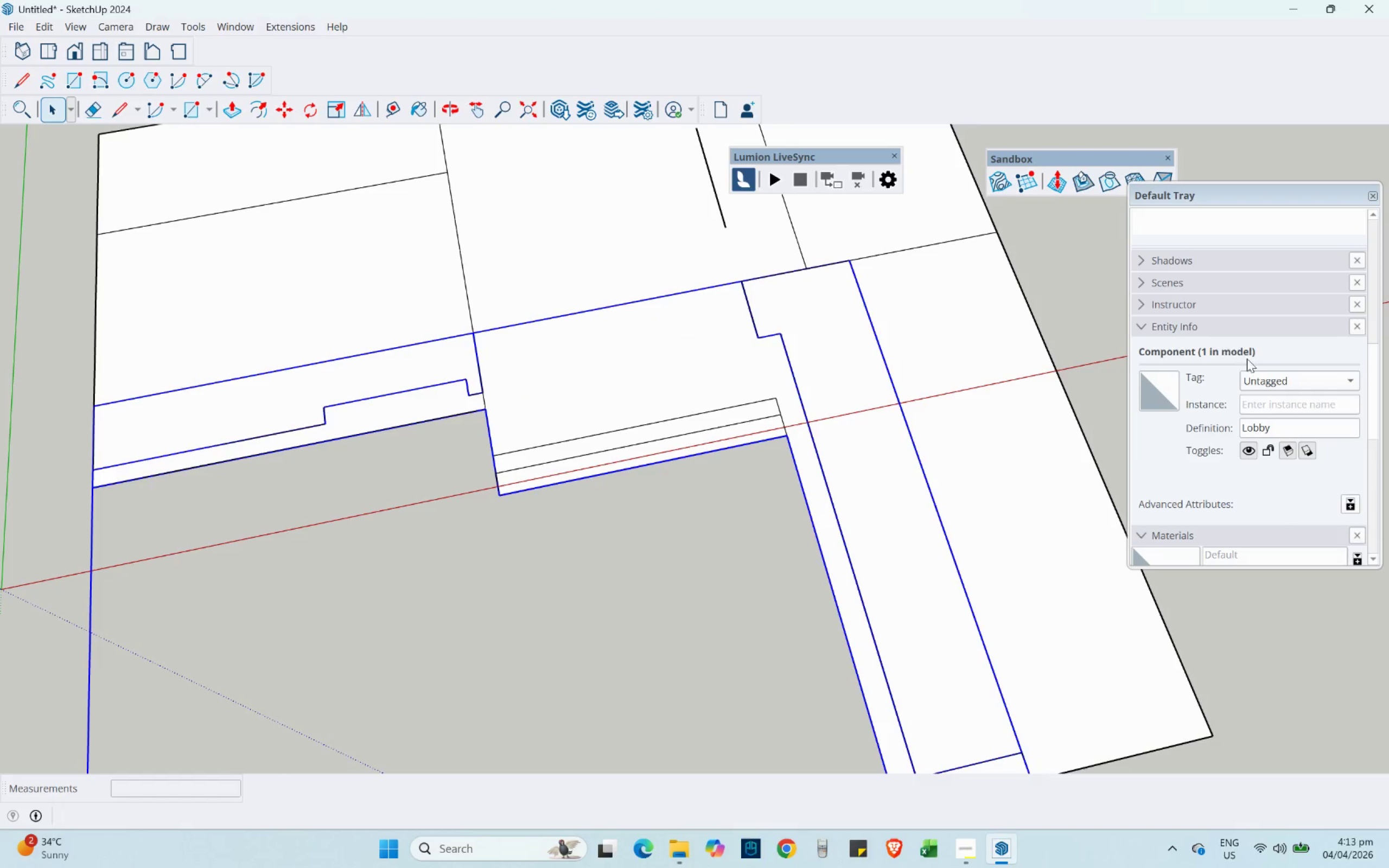 
scroll: coordinate [1219, 368], scroll_direction: up, amount: 4.0
 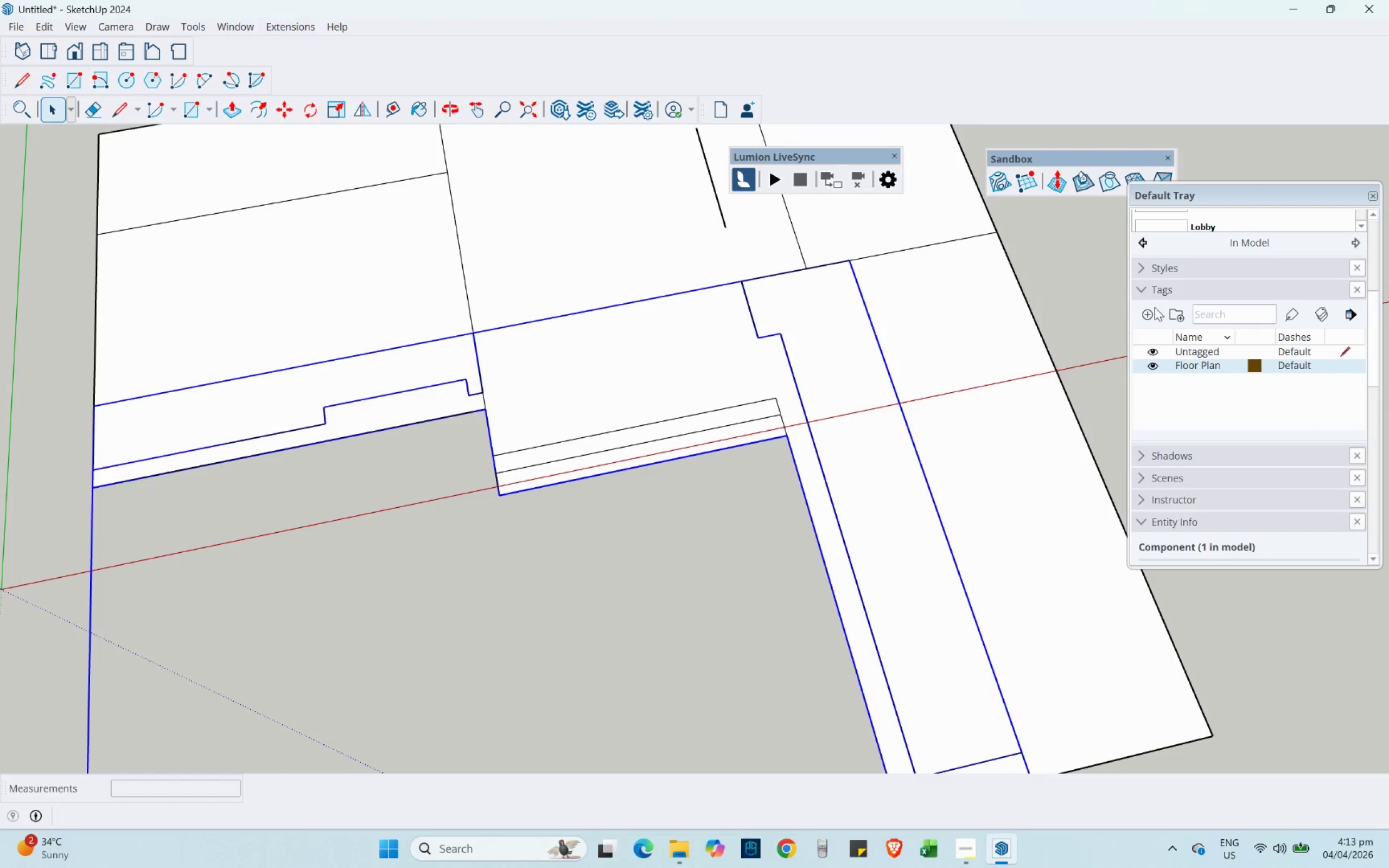 
left_click([1151, 311])
 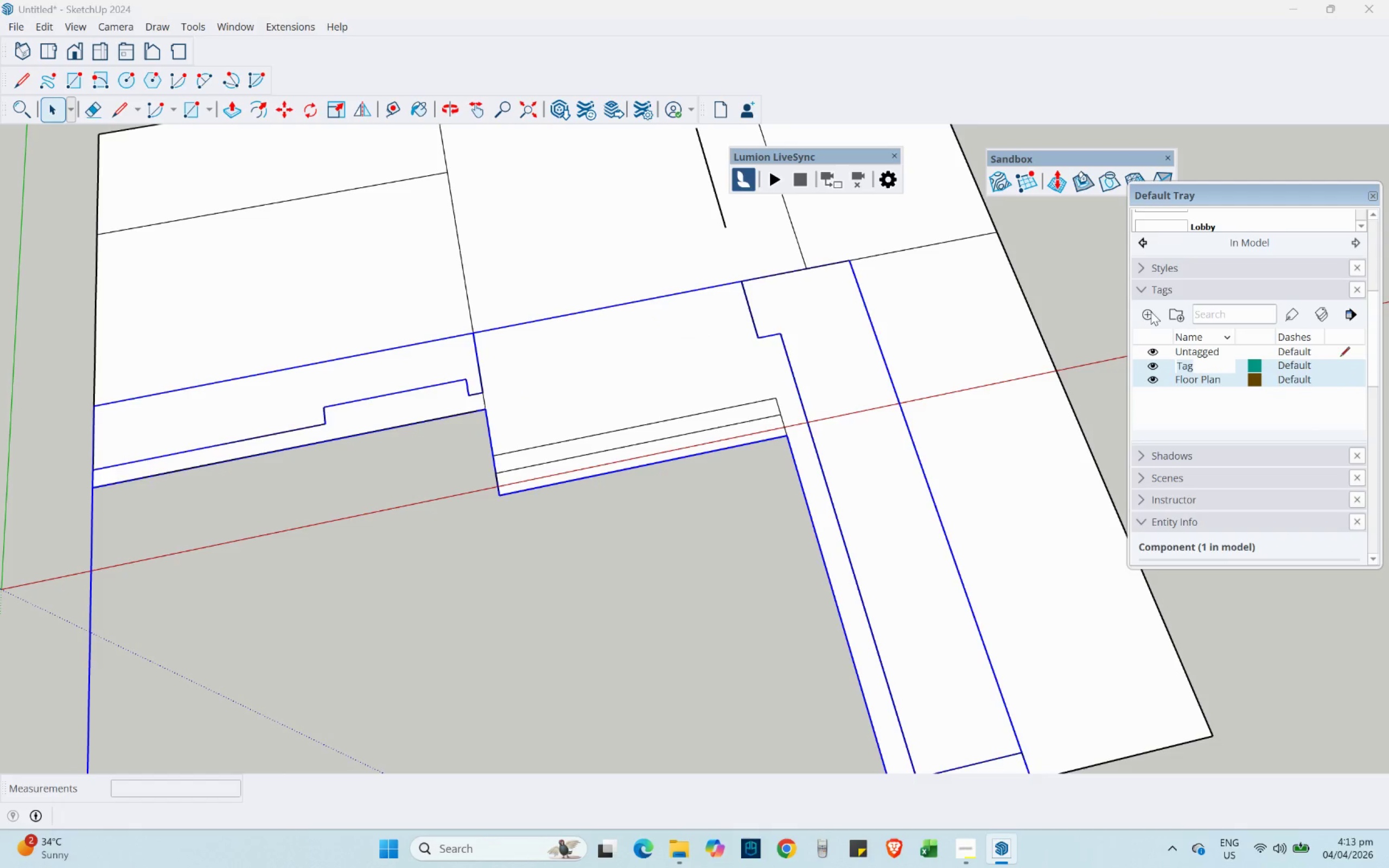 
type(Lobby)
 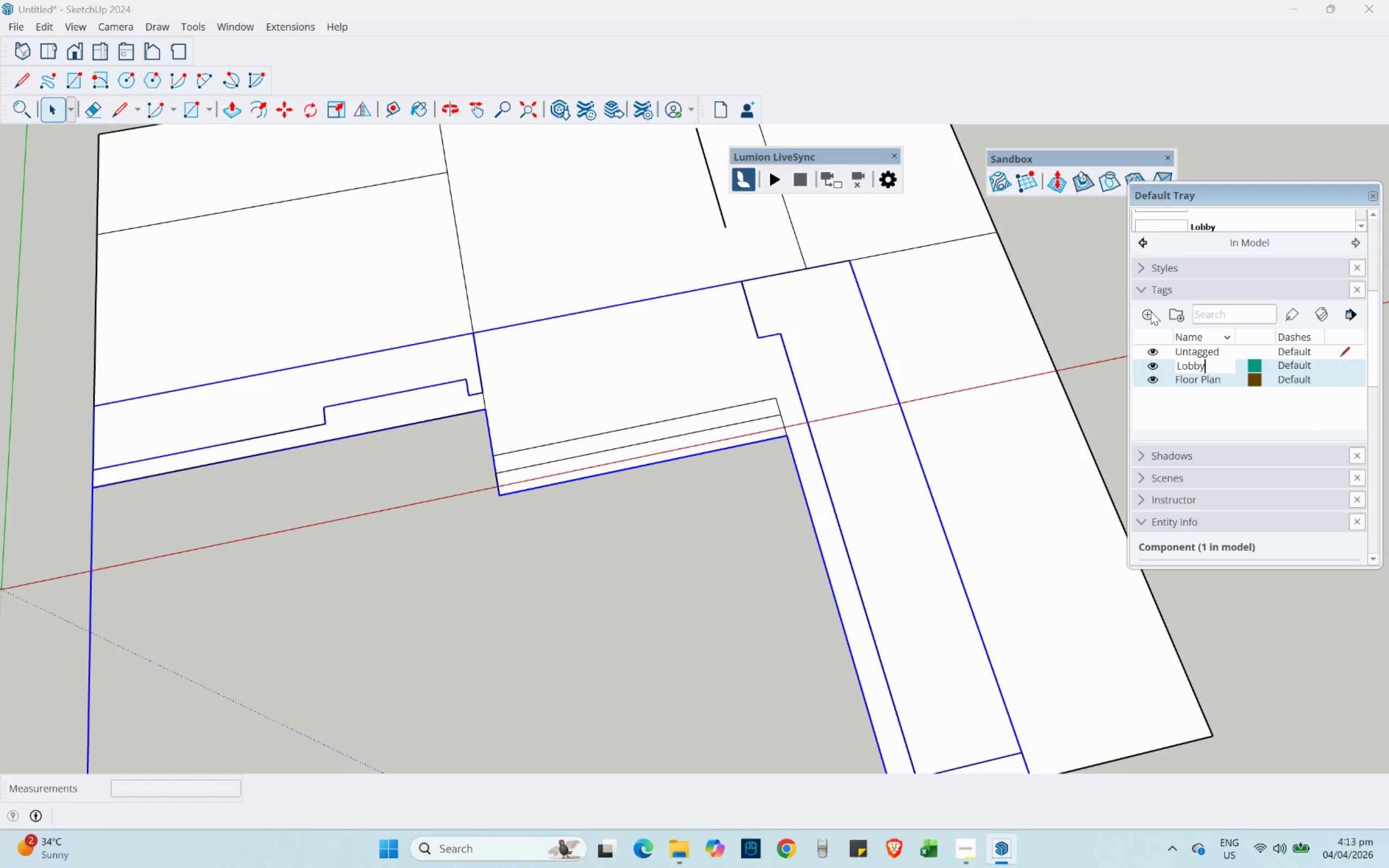 
key(Enter)
 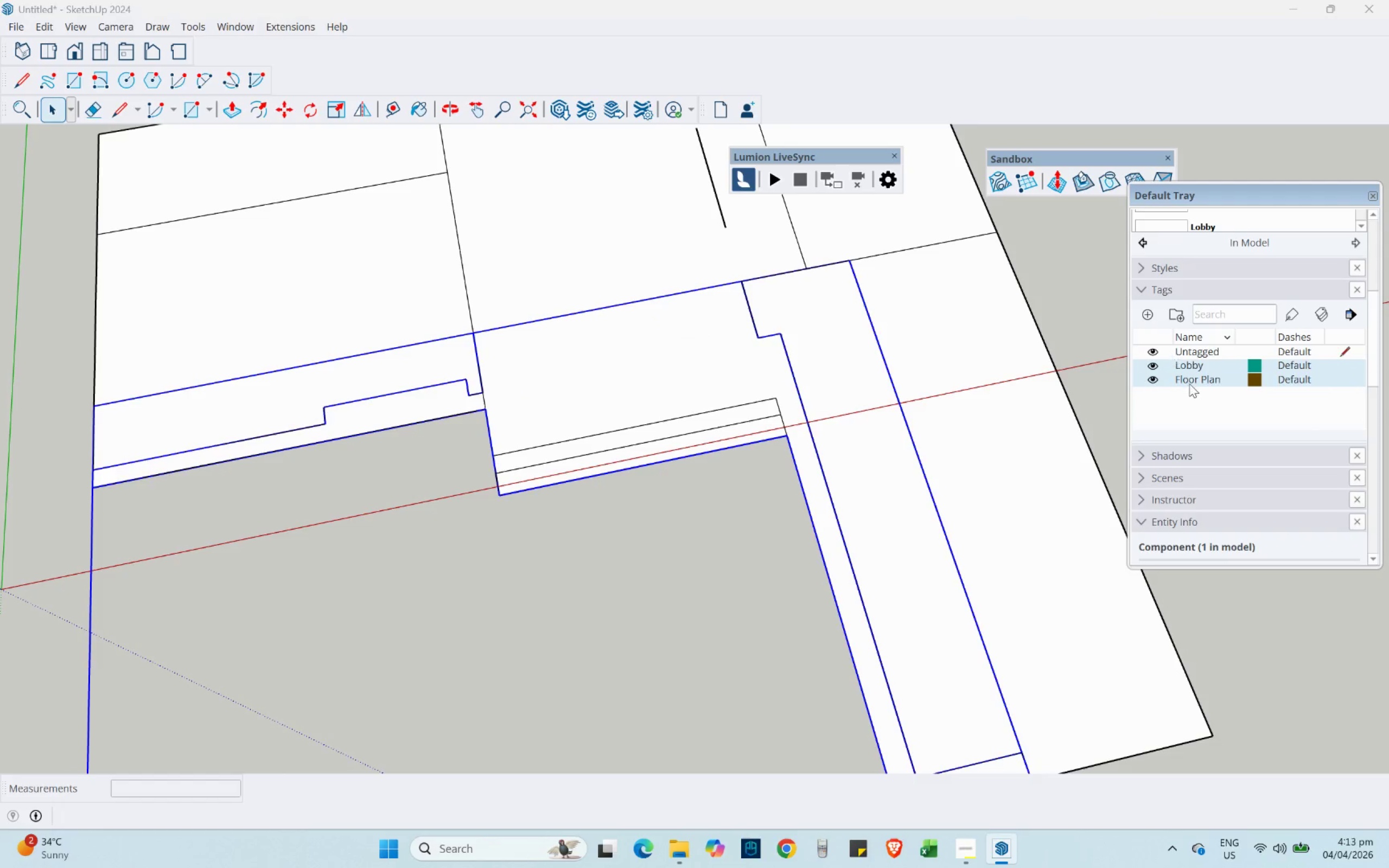 
left_click([1187, 366])
 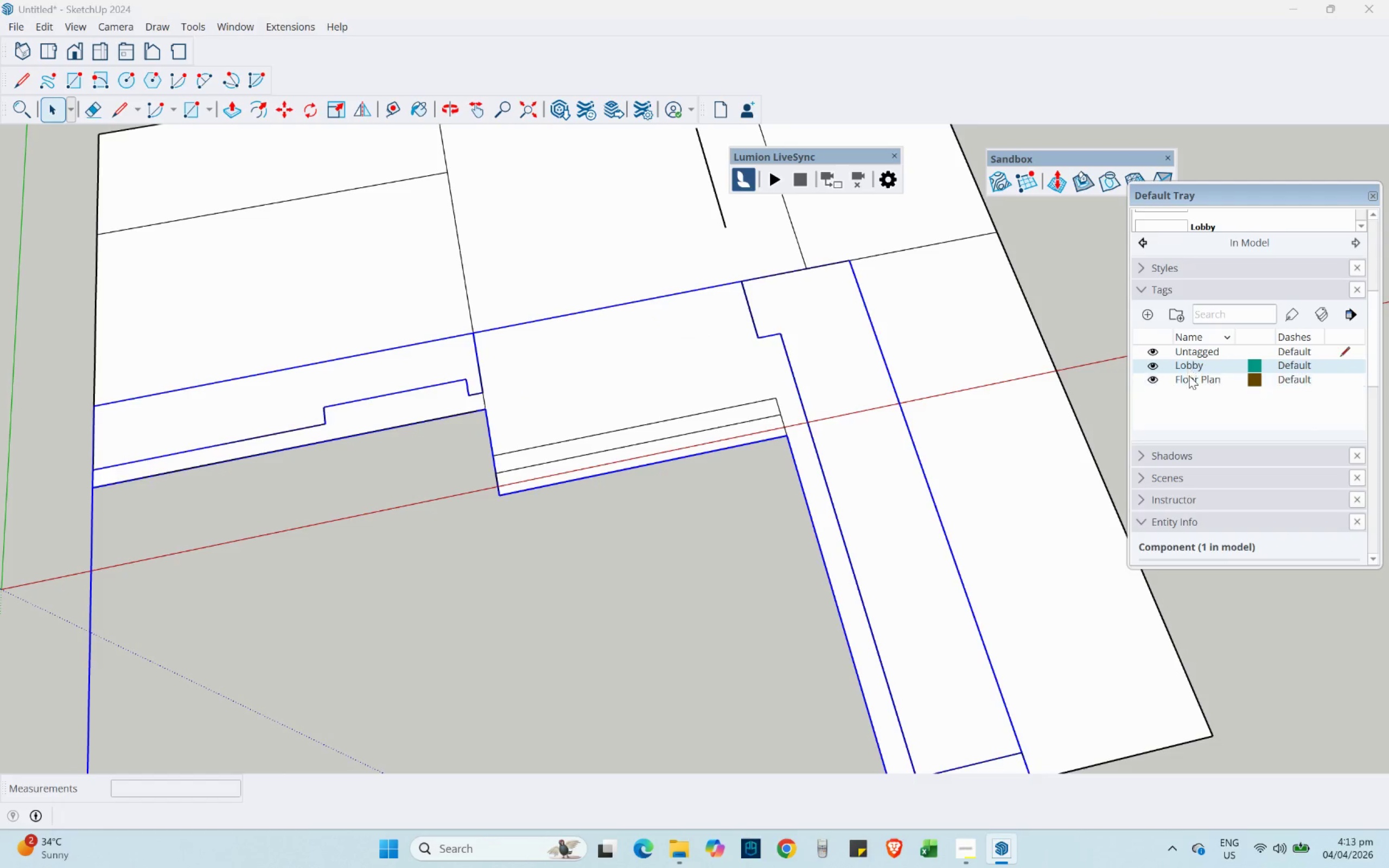 
scroll: coordinate [1208, 452], scroll_direction: down, amount: 4.0
 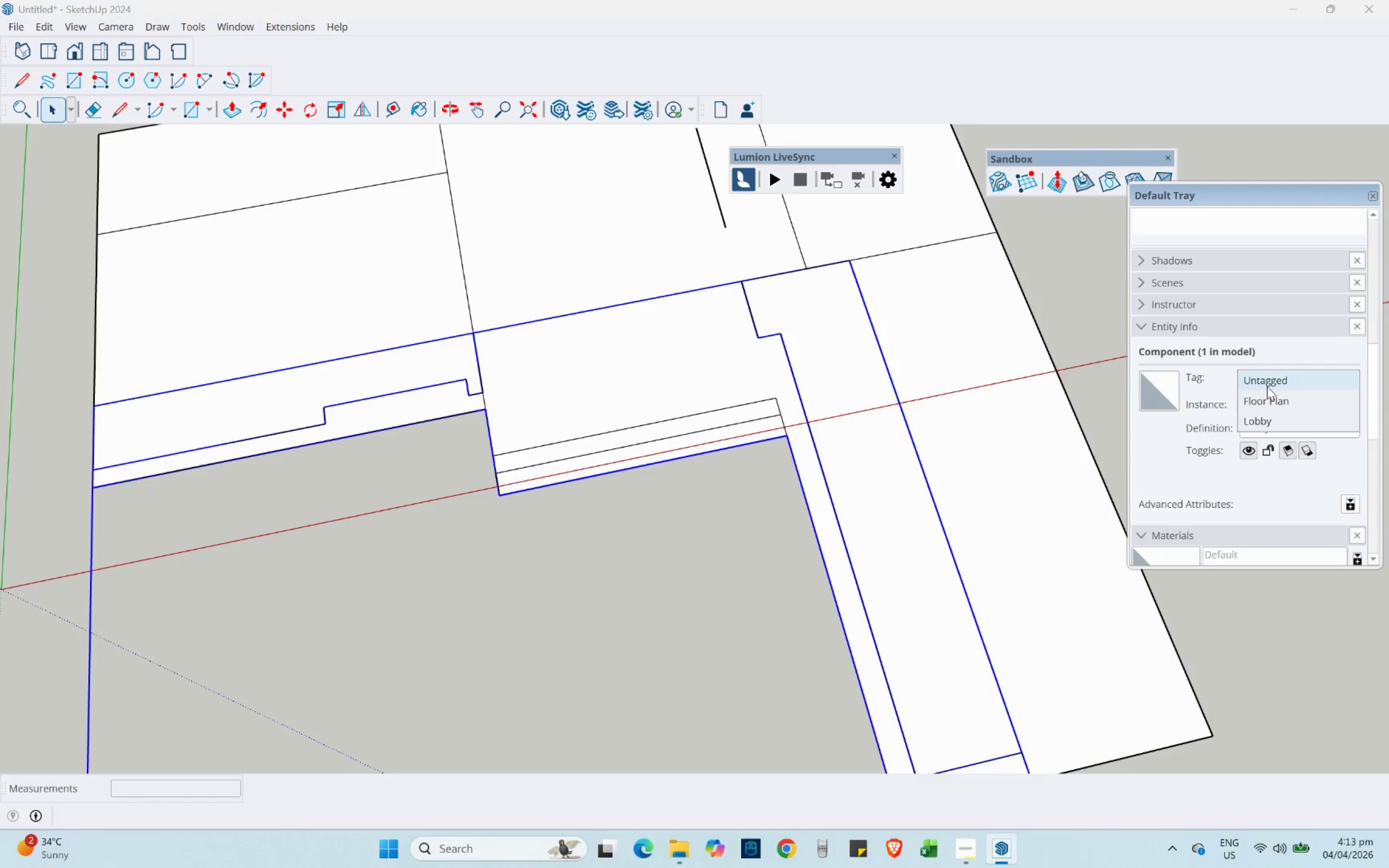 
left_click([1276, 414])
 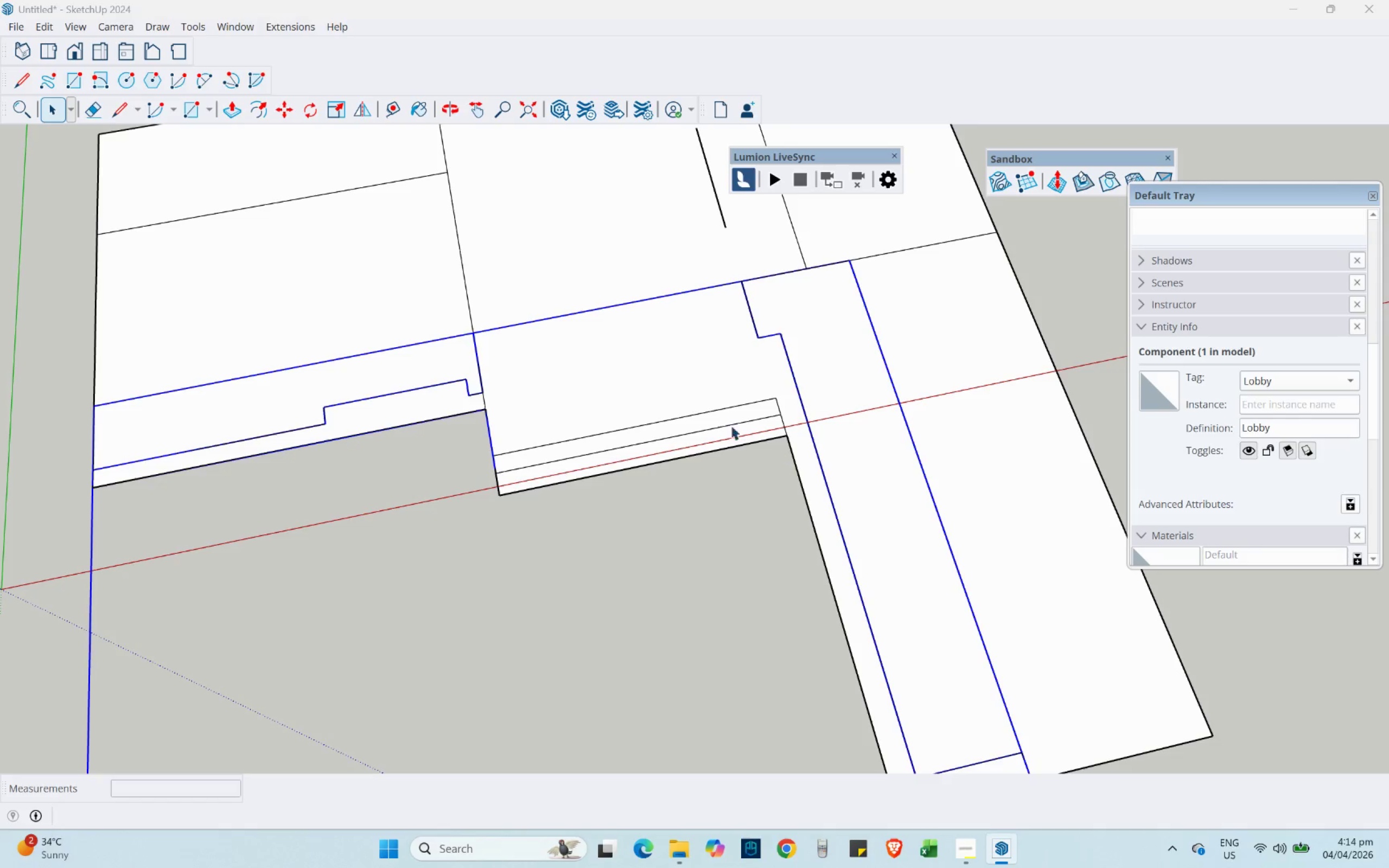 
scroll: coordinate [688, 424], scroll_direction: down, amount: 1.0
 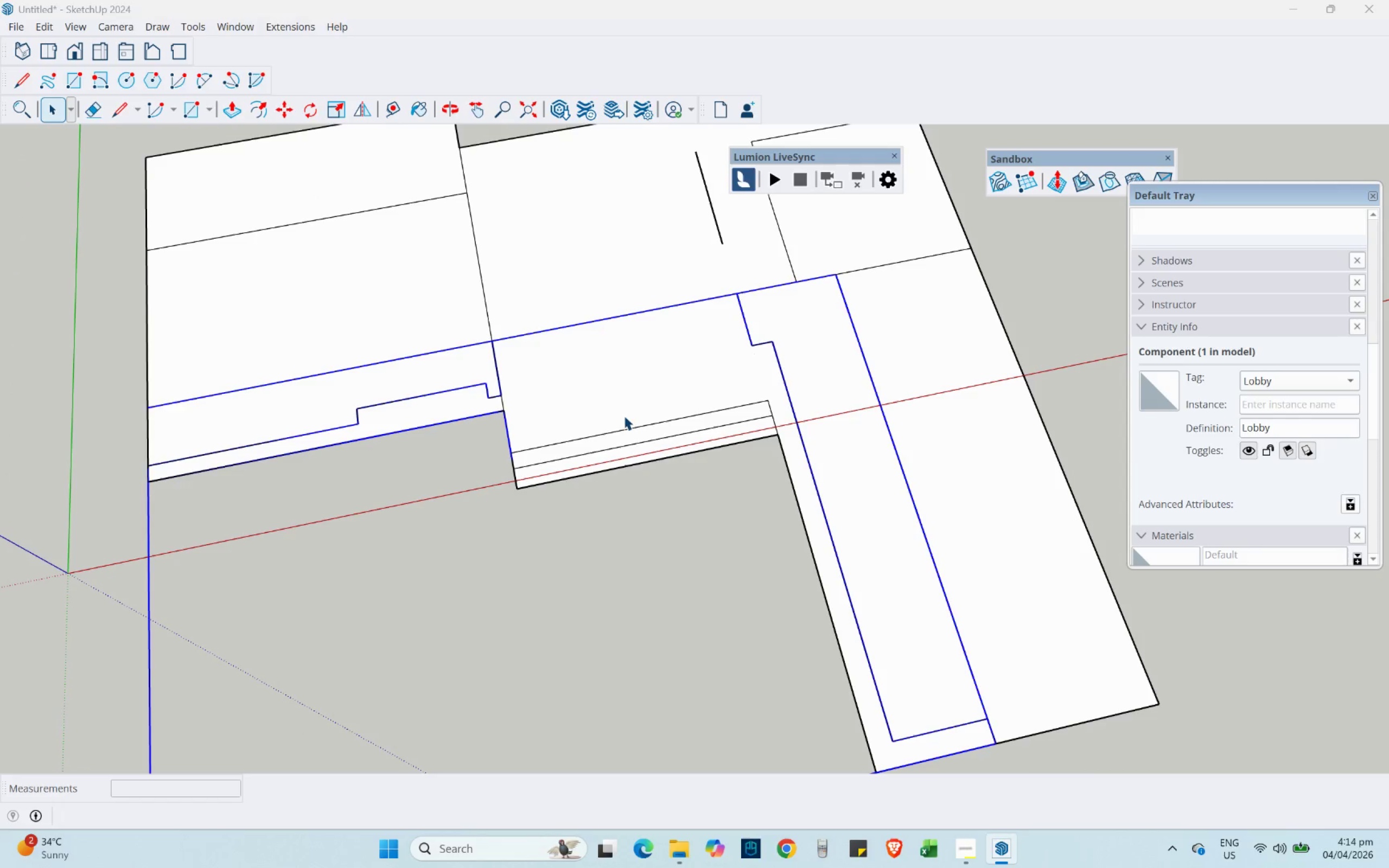 
double_click([624, 416])
 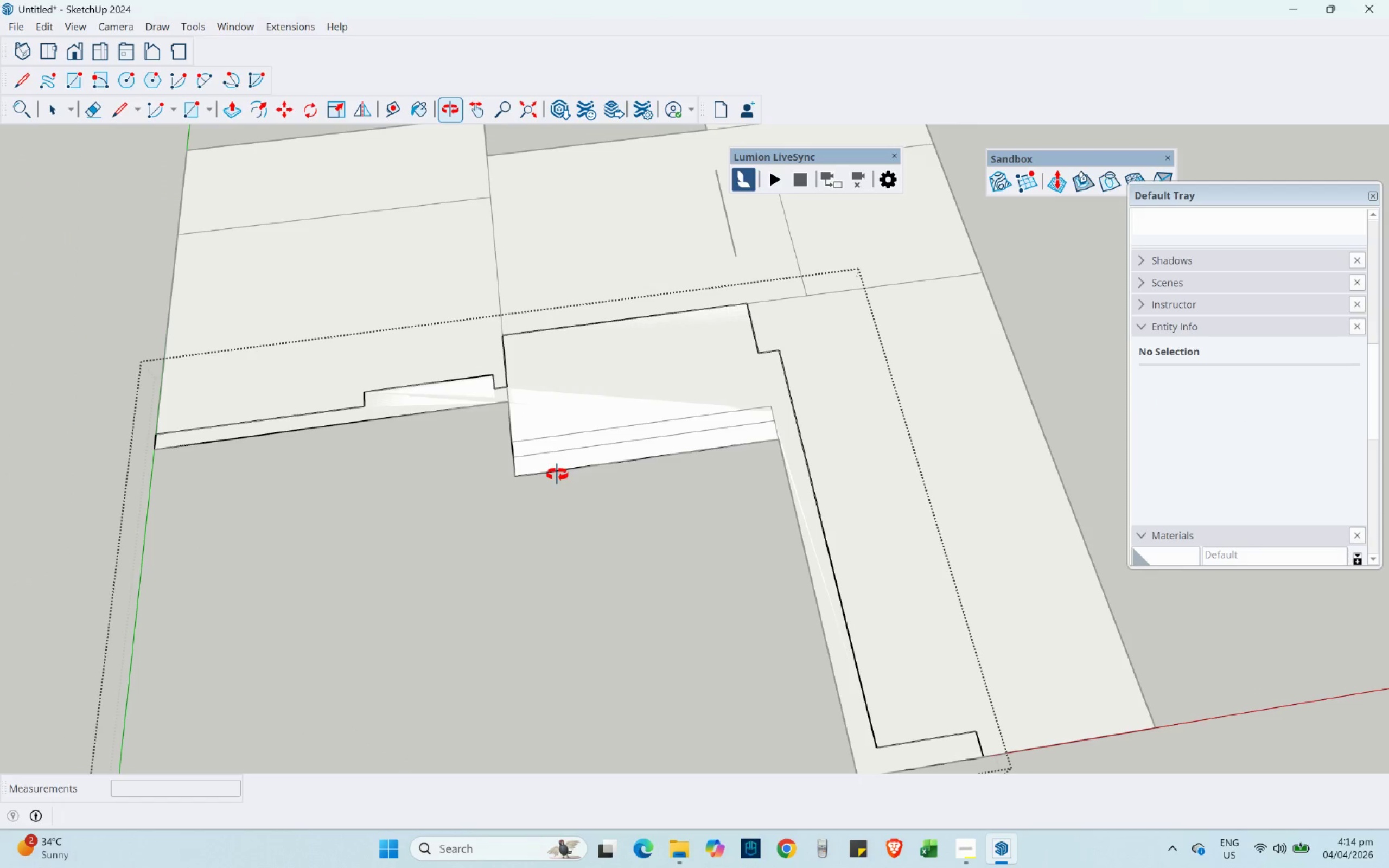 
key(B)
 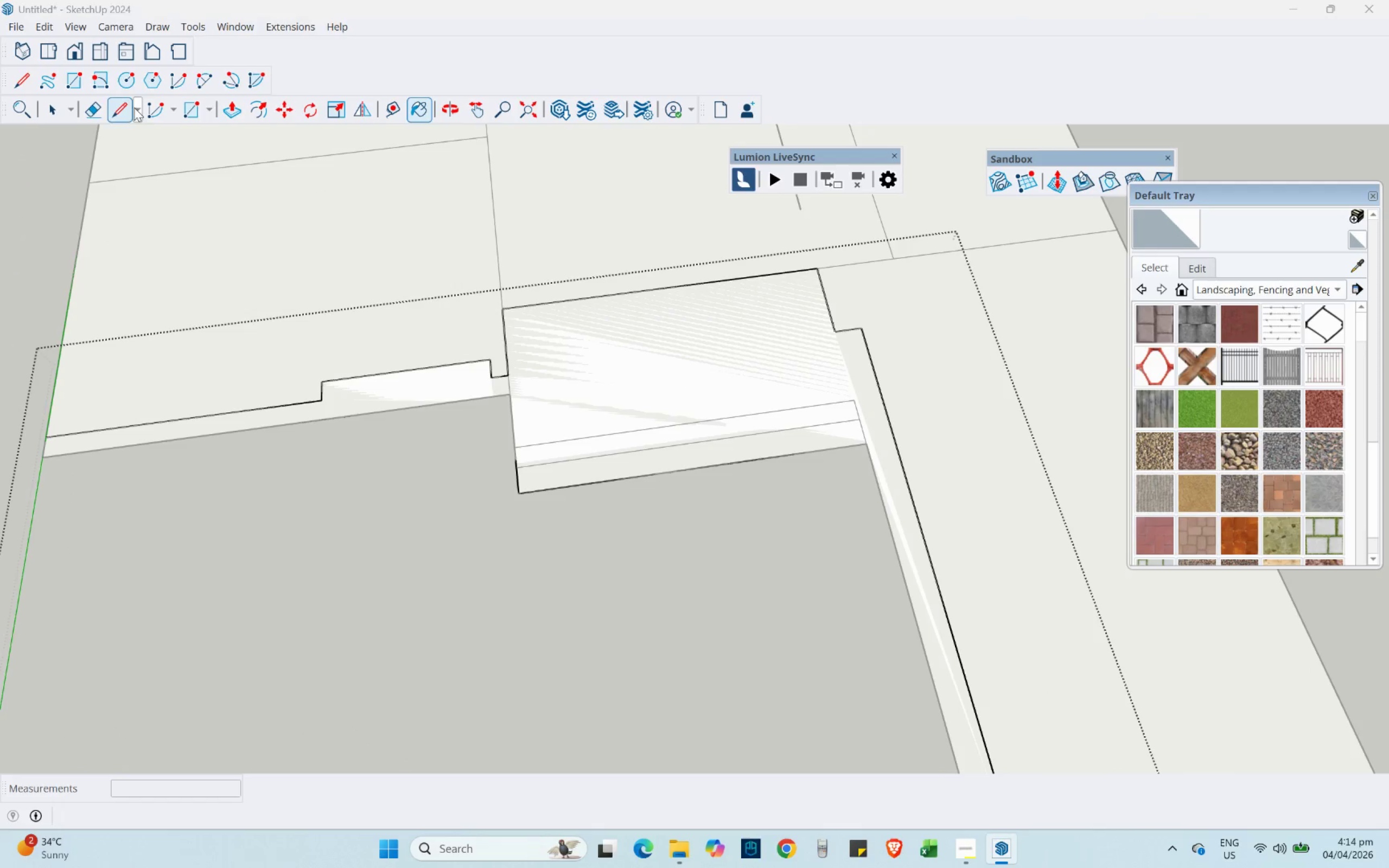 
scroll: coordinate [503, 425], scroll_direction: up, amount: 3.0
 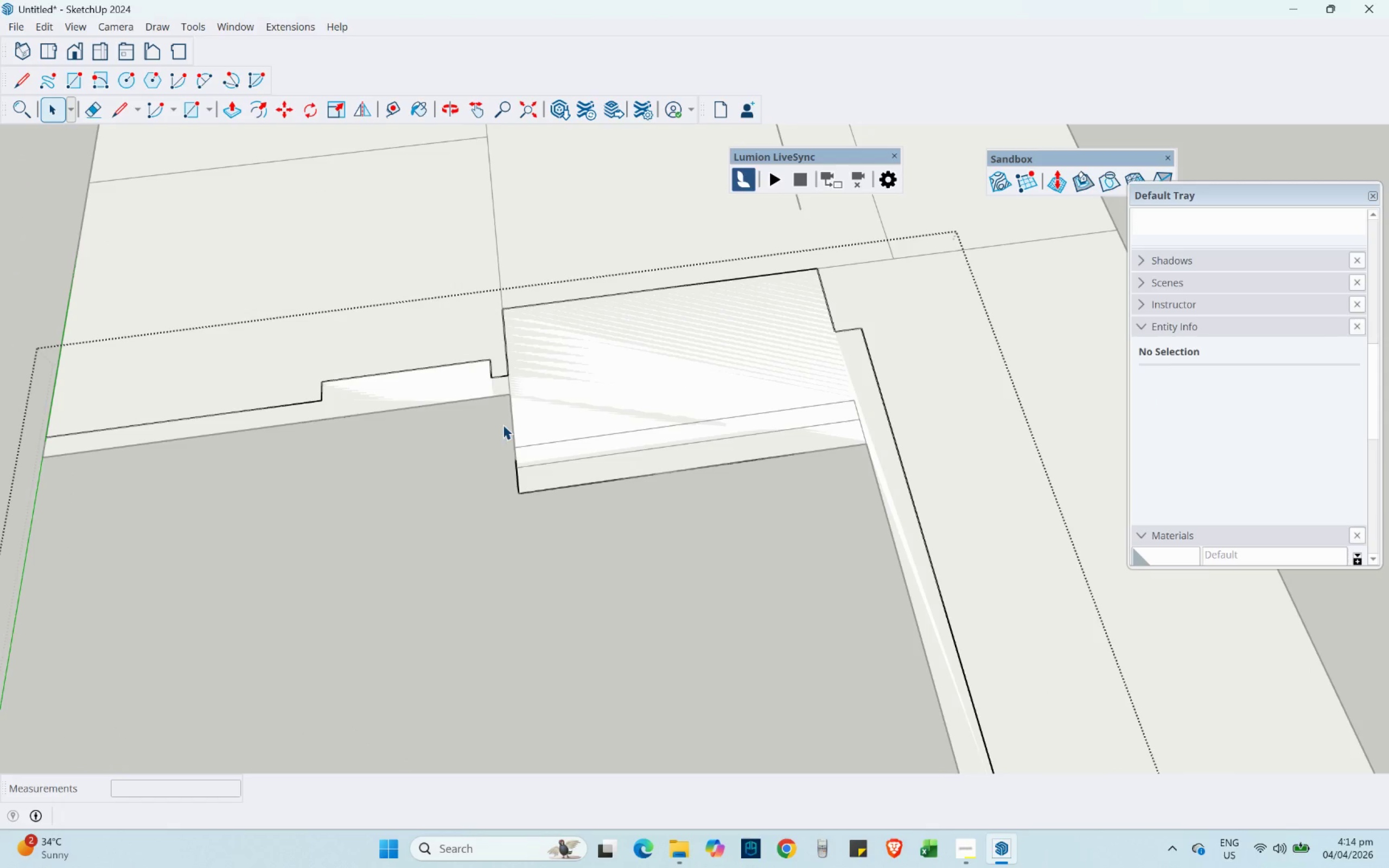 
left_click([42, 33])
 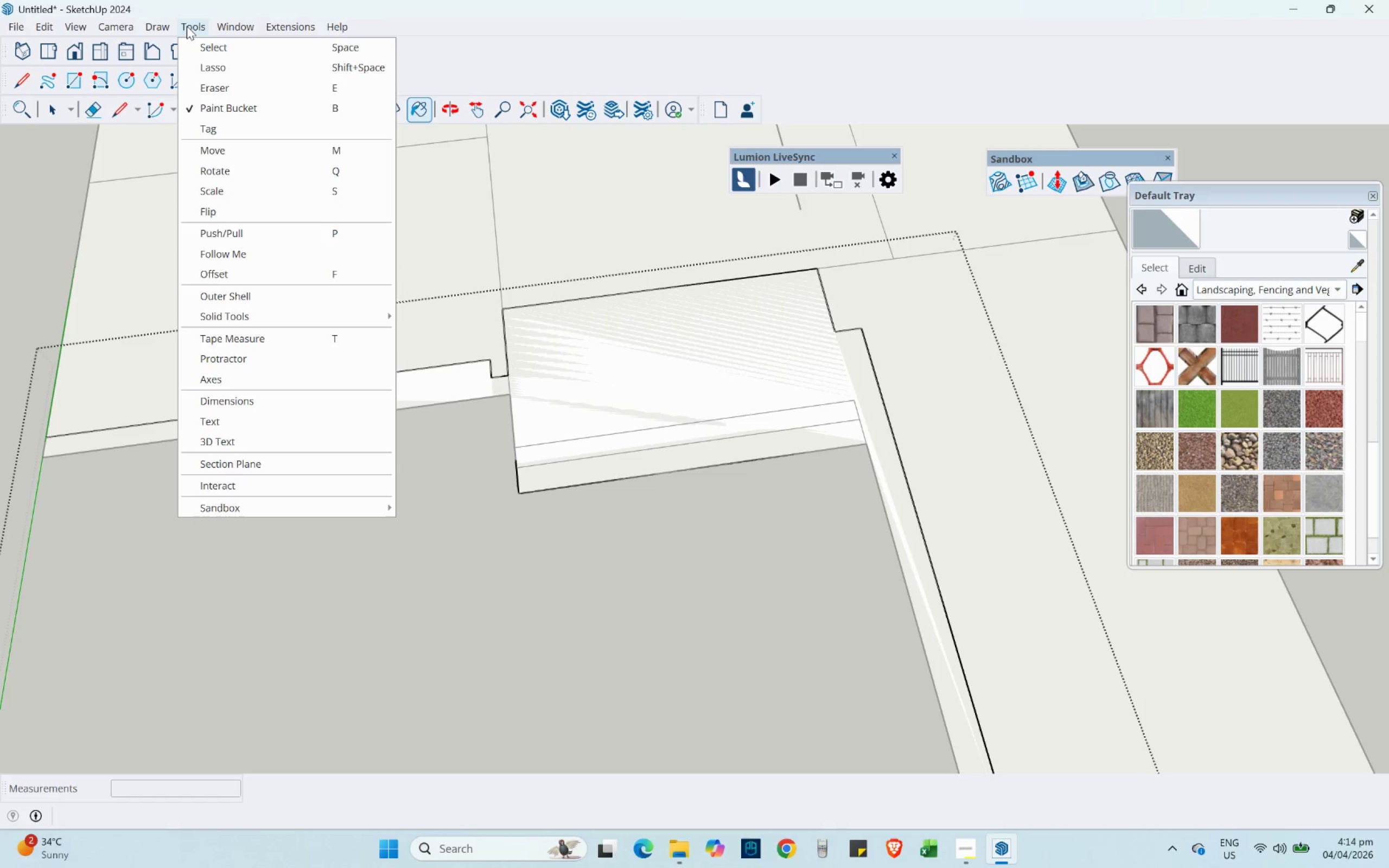 
wait(7.3)
 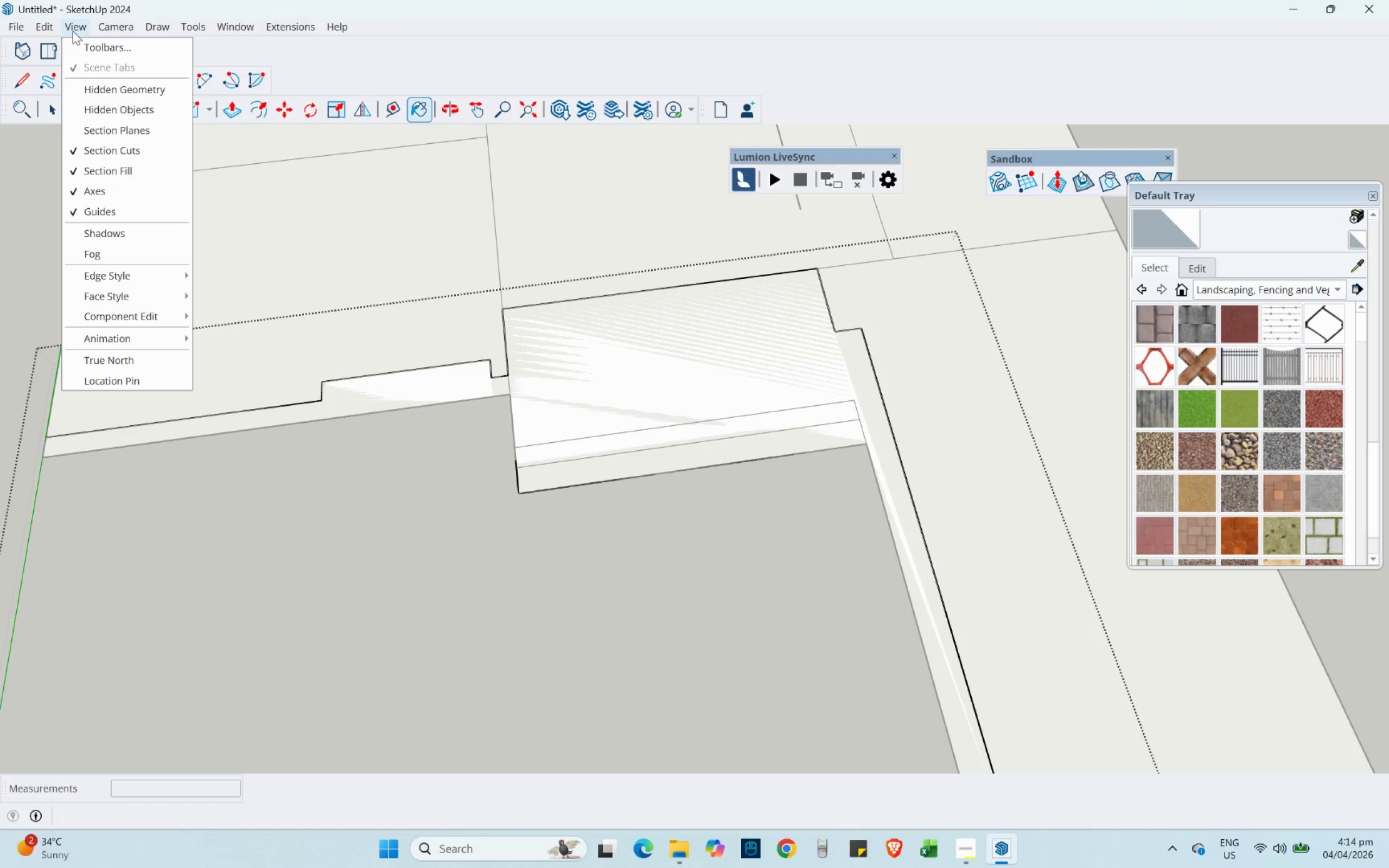 
mouse_move([266, 17])
 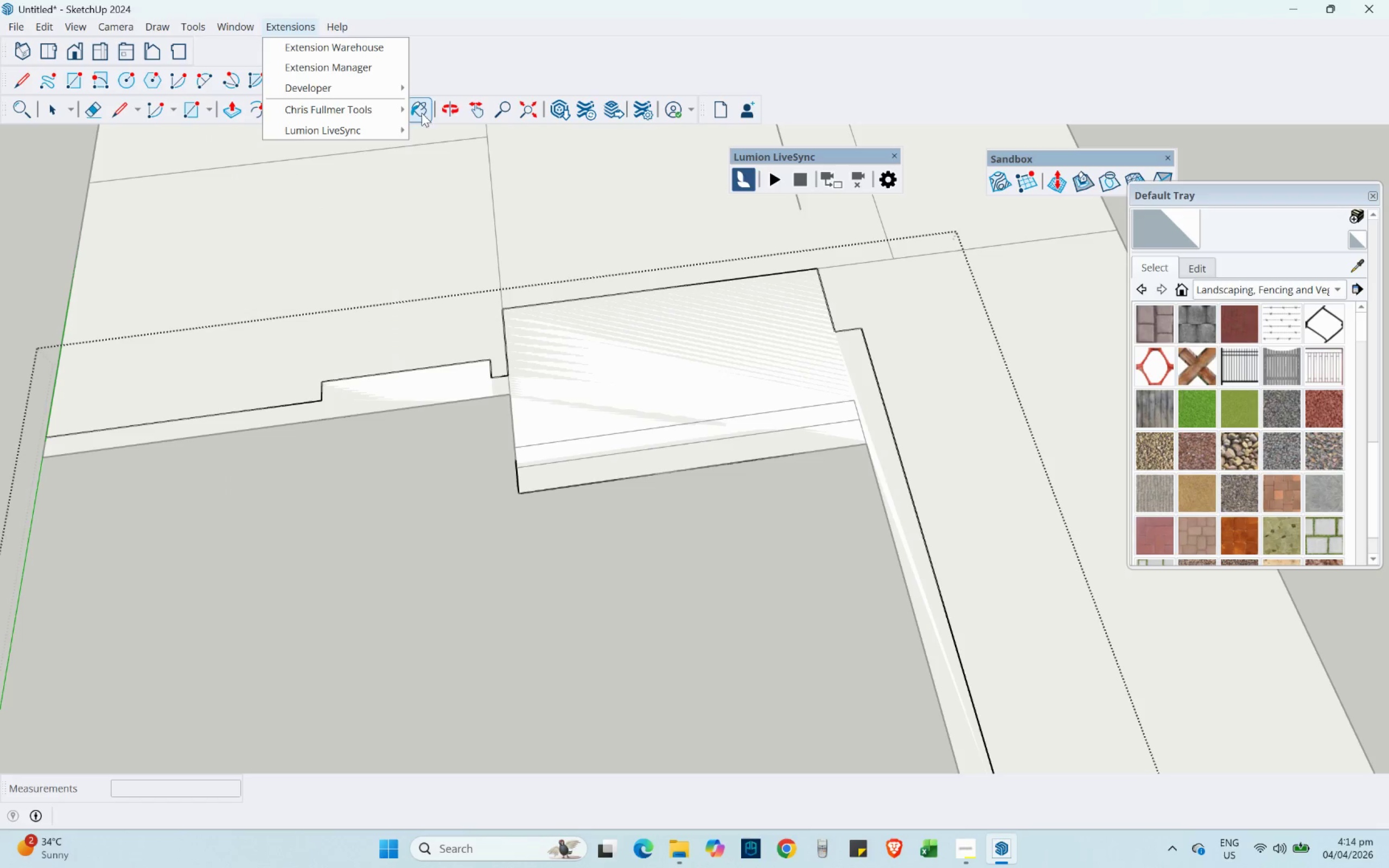 
left_click([422, 107])
 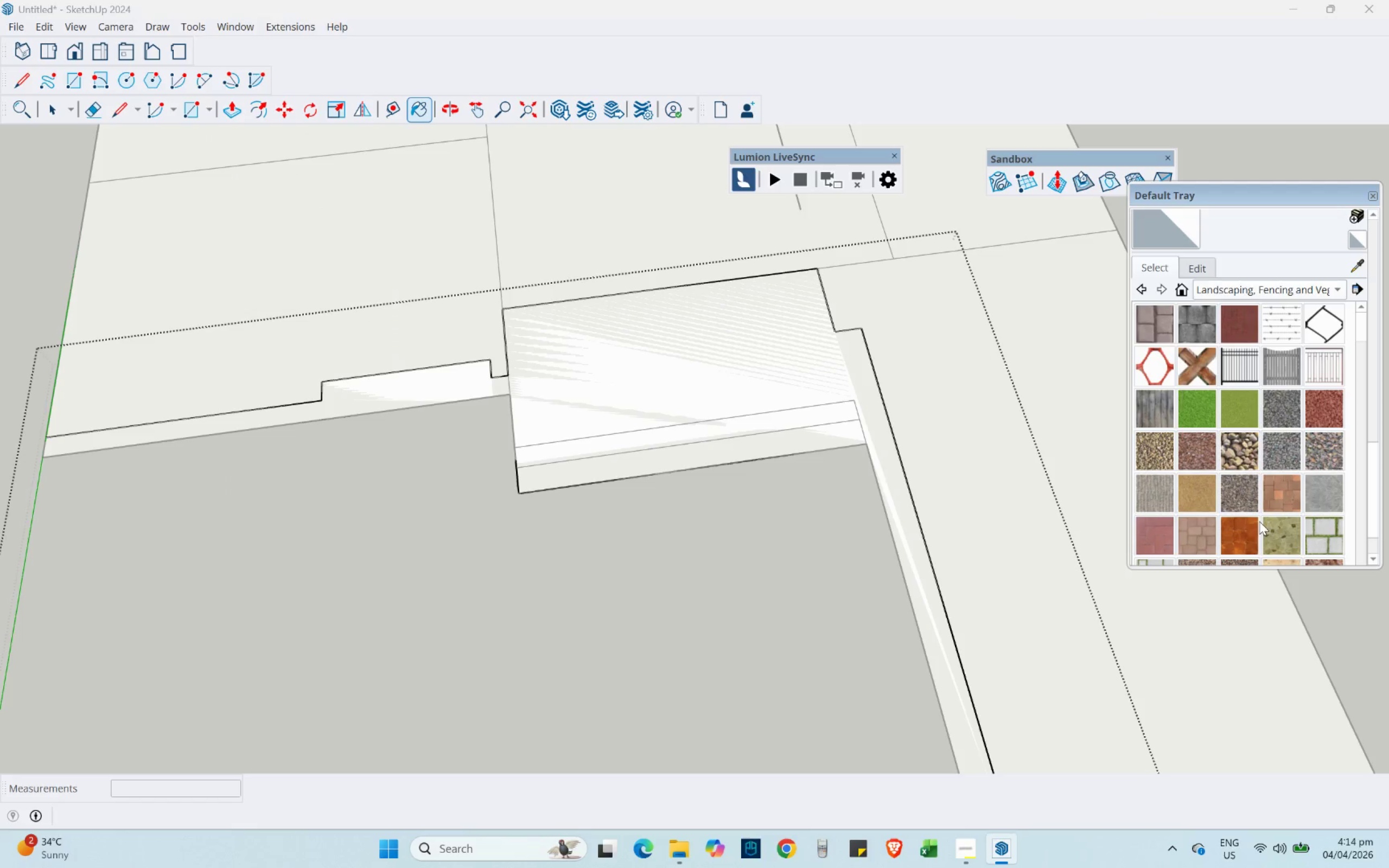 
scroll: coordinate [1212, 410], scroll_direction: down, amount: 1.0
 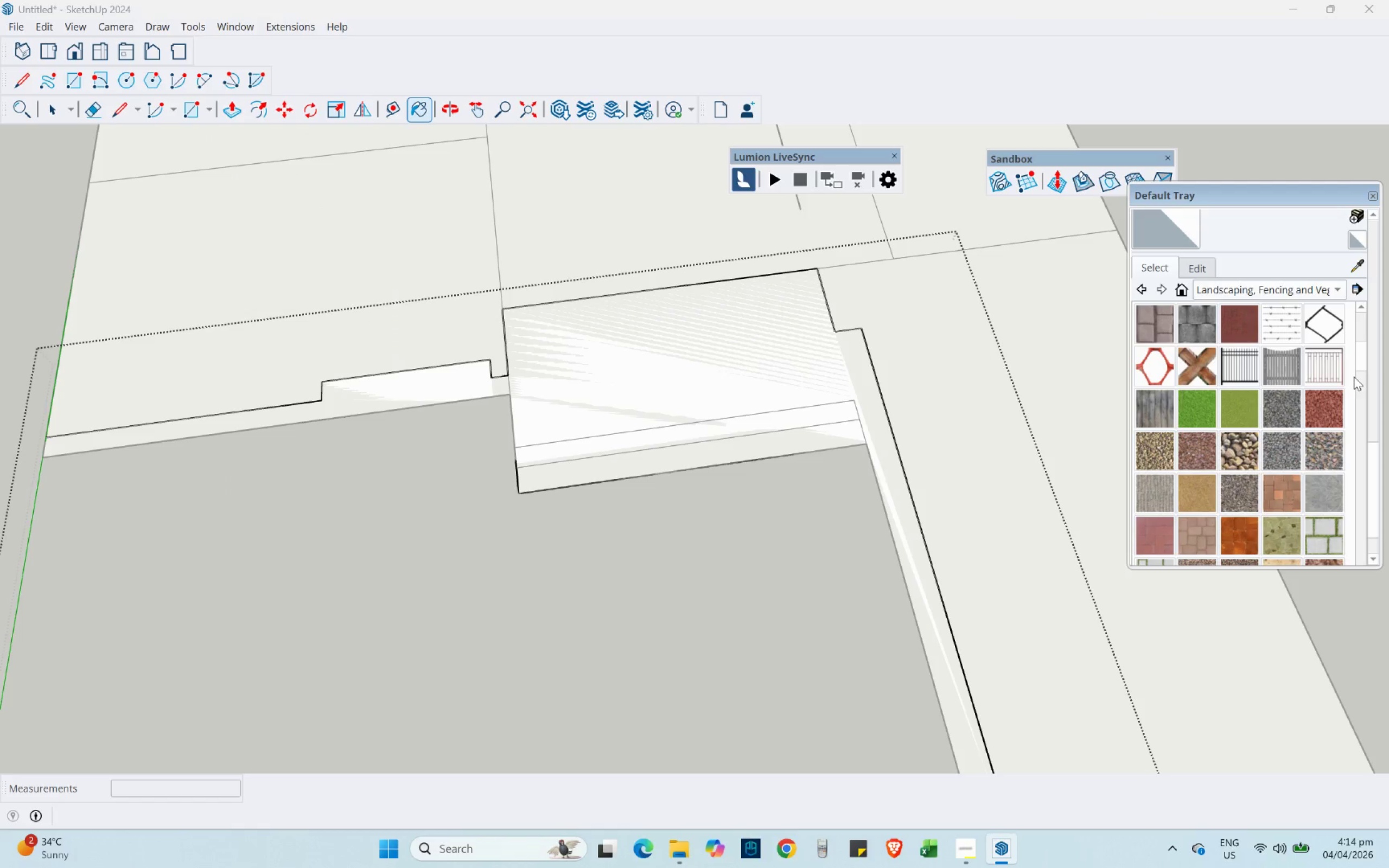 
left_click_drag(start_coordinate=[1360, 363], to_coordinate=[1378, 394])
 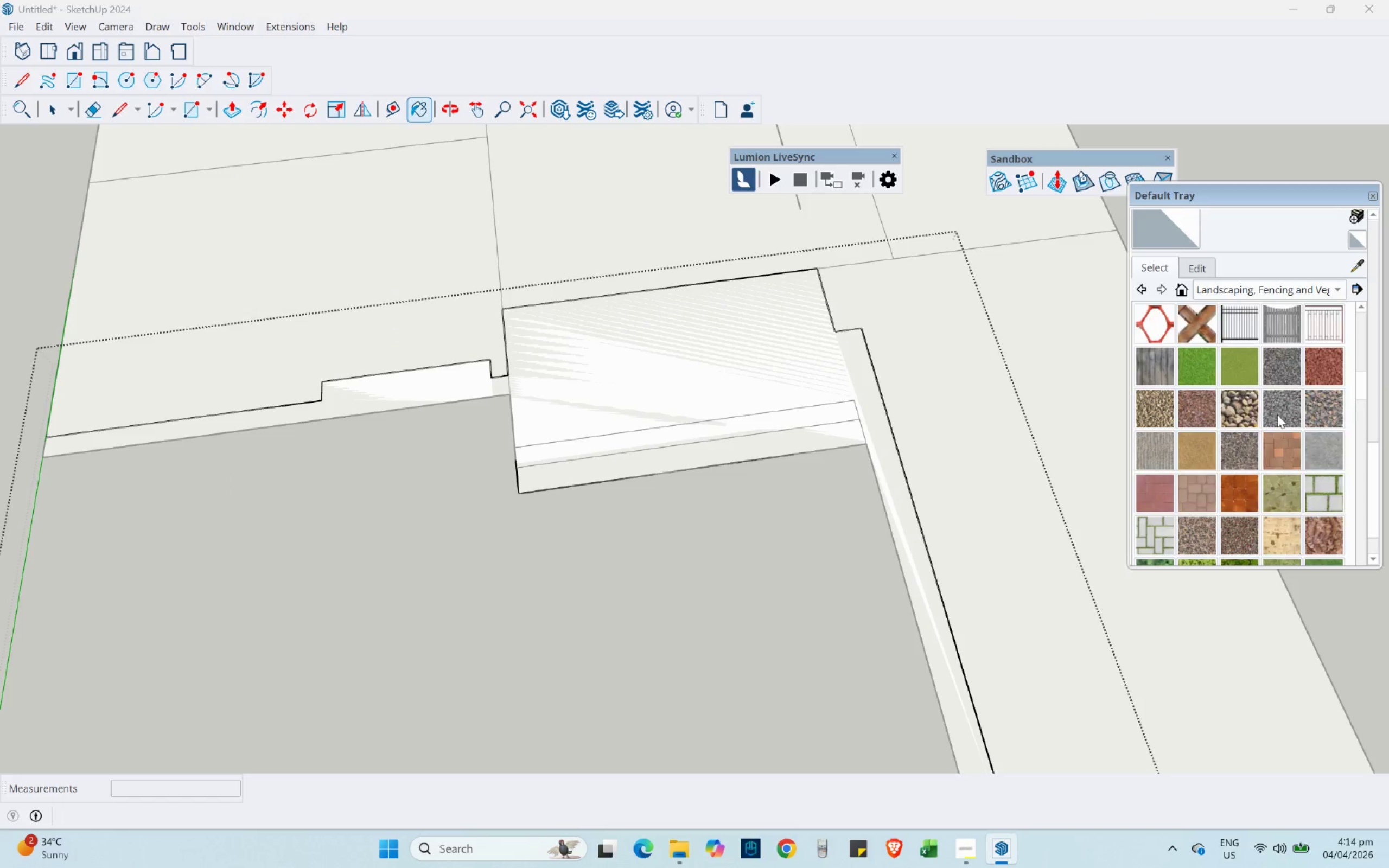 
scroll: coordinate [1268, 408], scroll_direction: down, amount: 3.0
 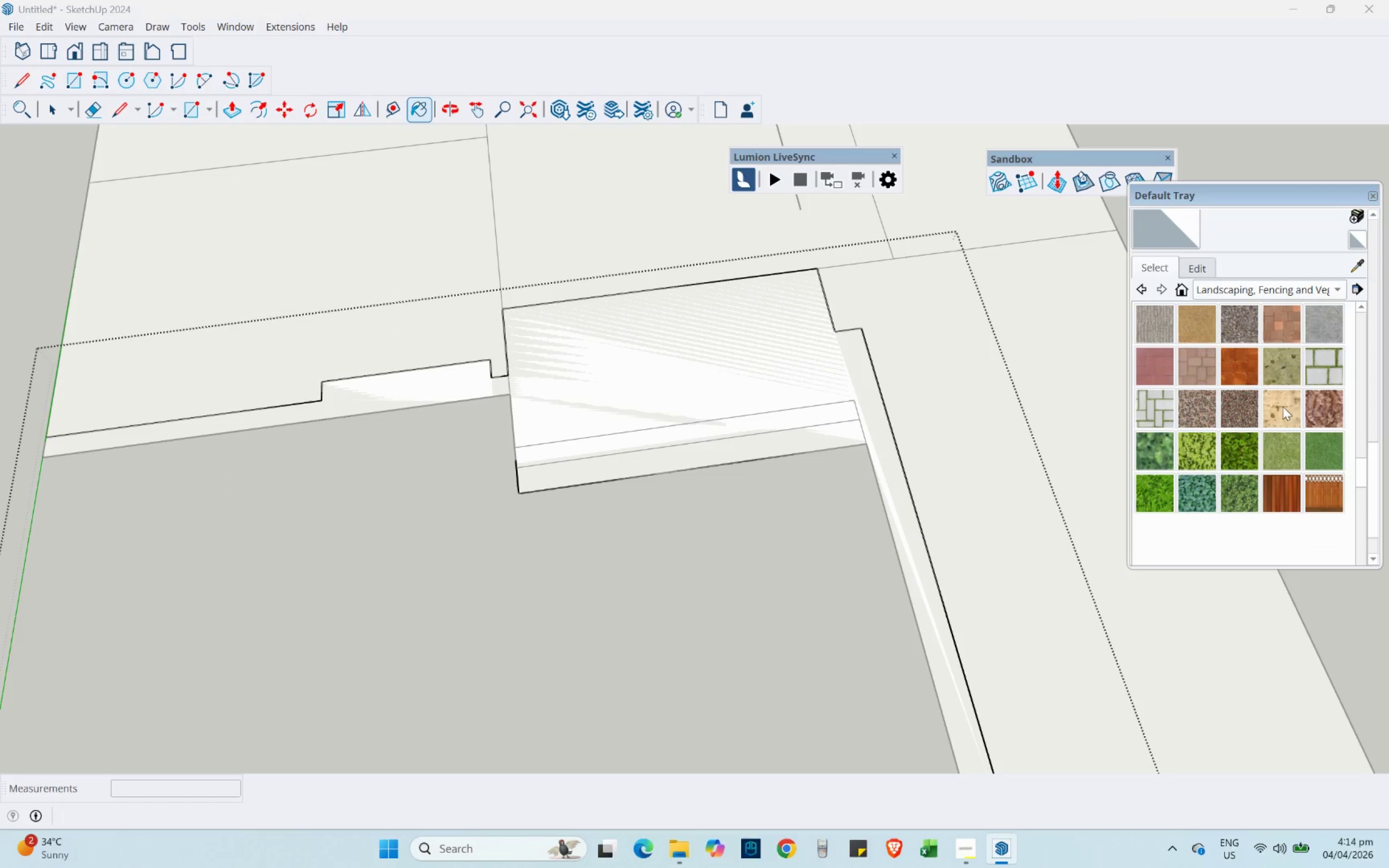 
scroll: coordinate [1313, 384], scroll_direction: up, amount: 4.0
 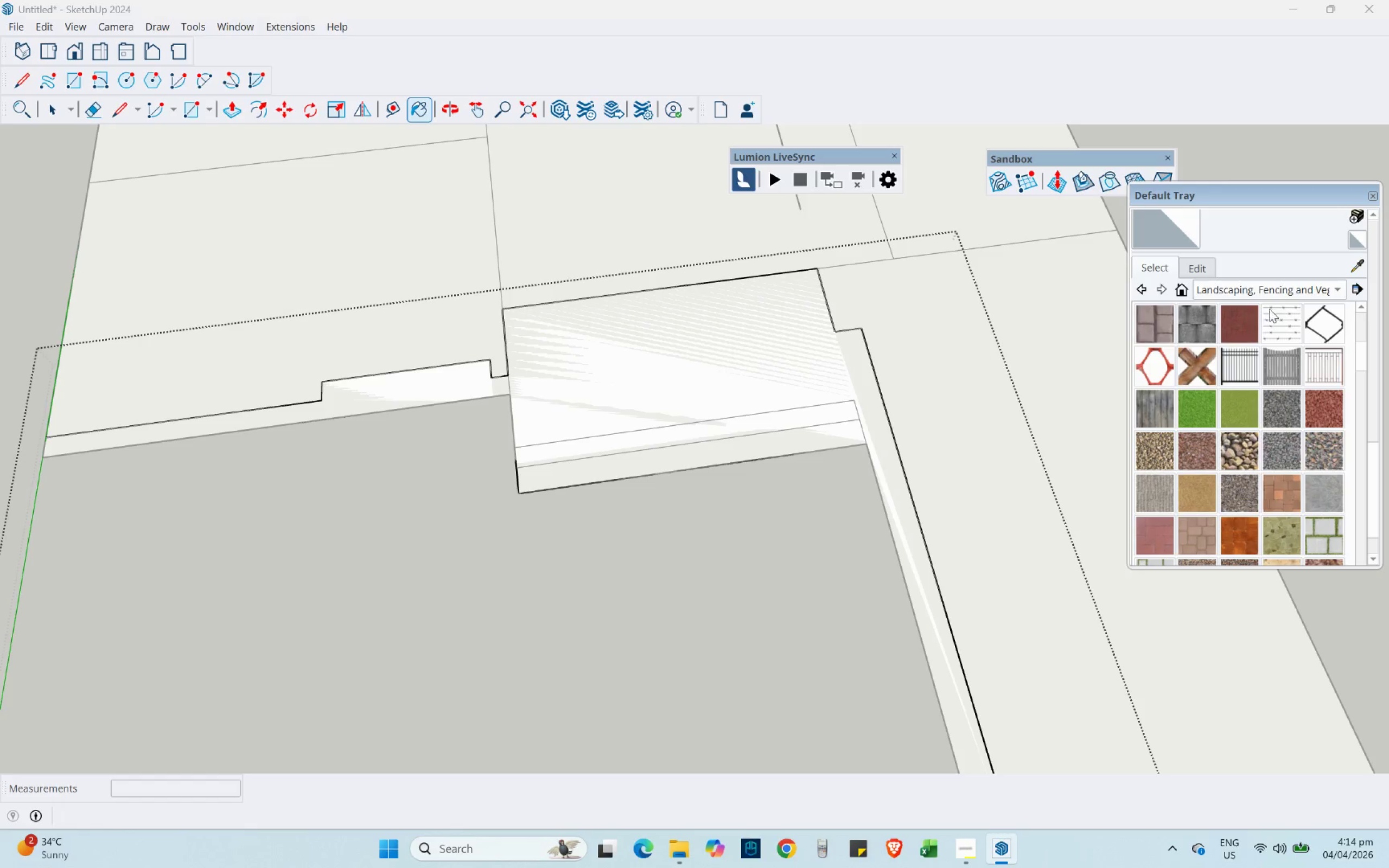 
left_click([1260, 291])
 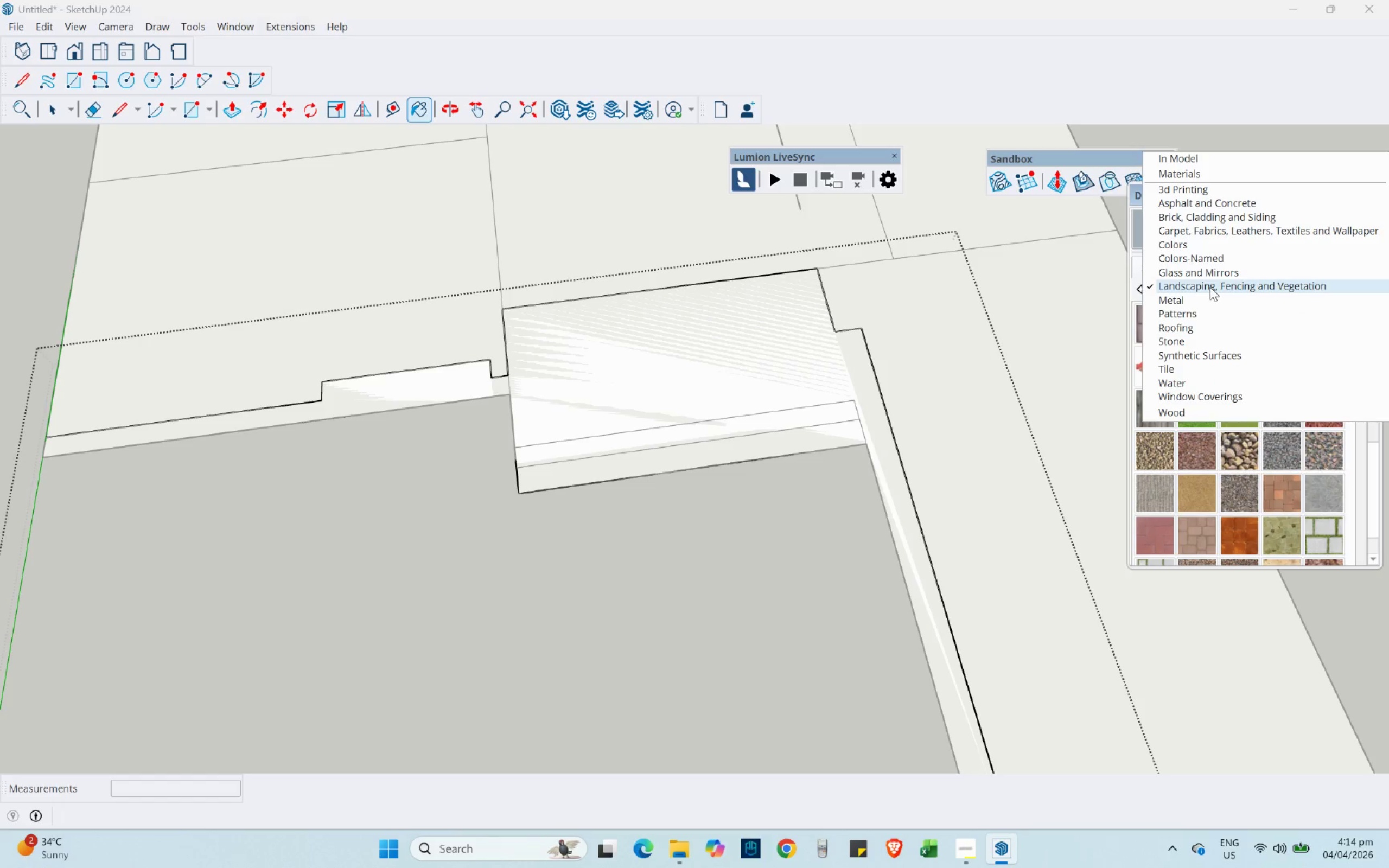 
wait(6.22)
 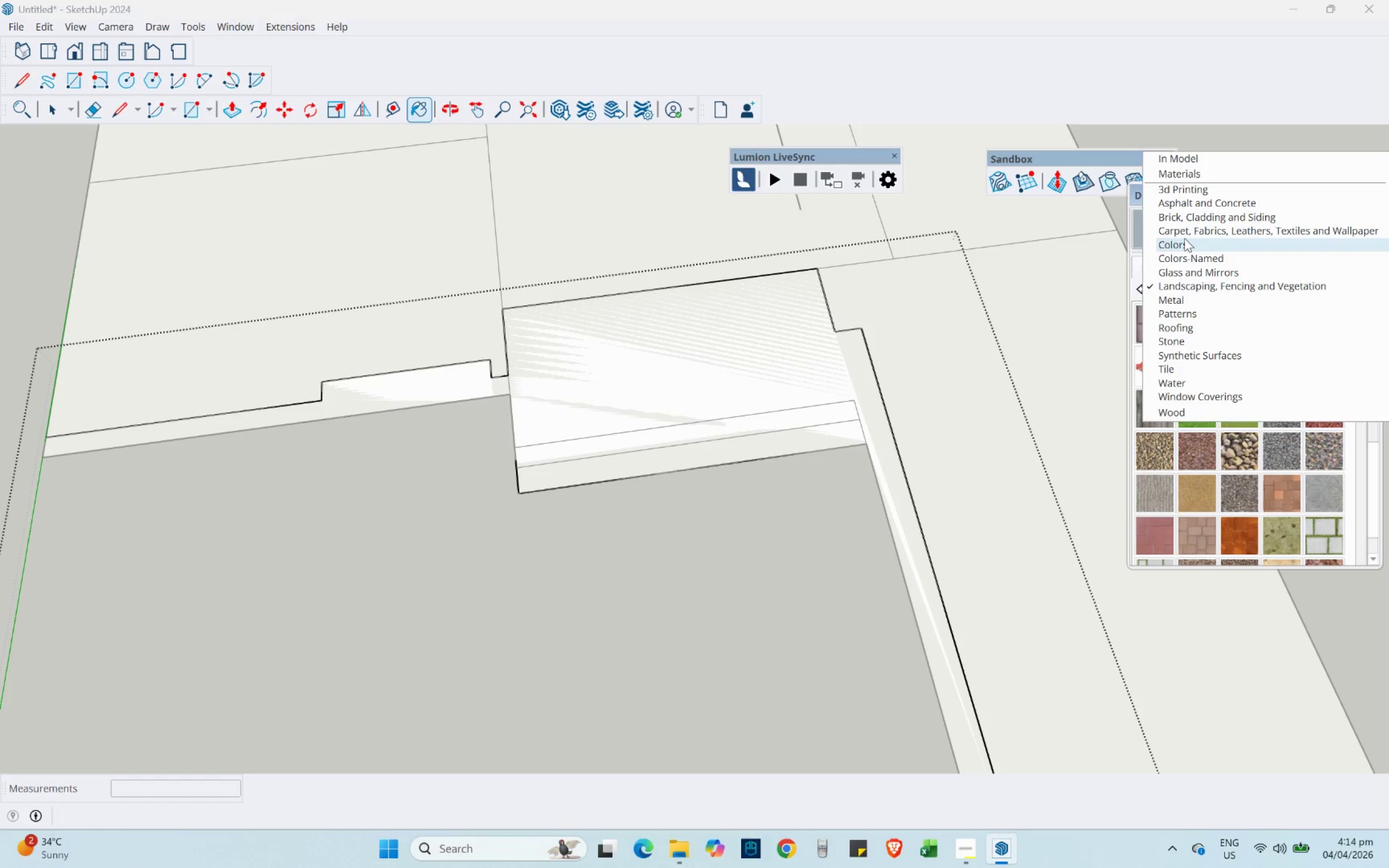 
left_click([1196, 203])
 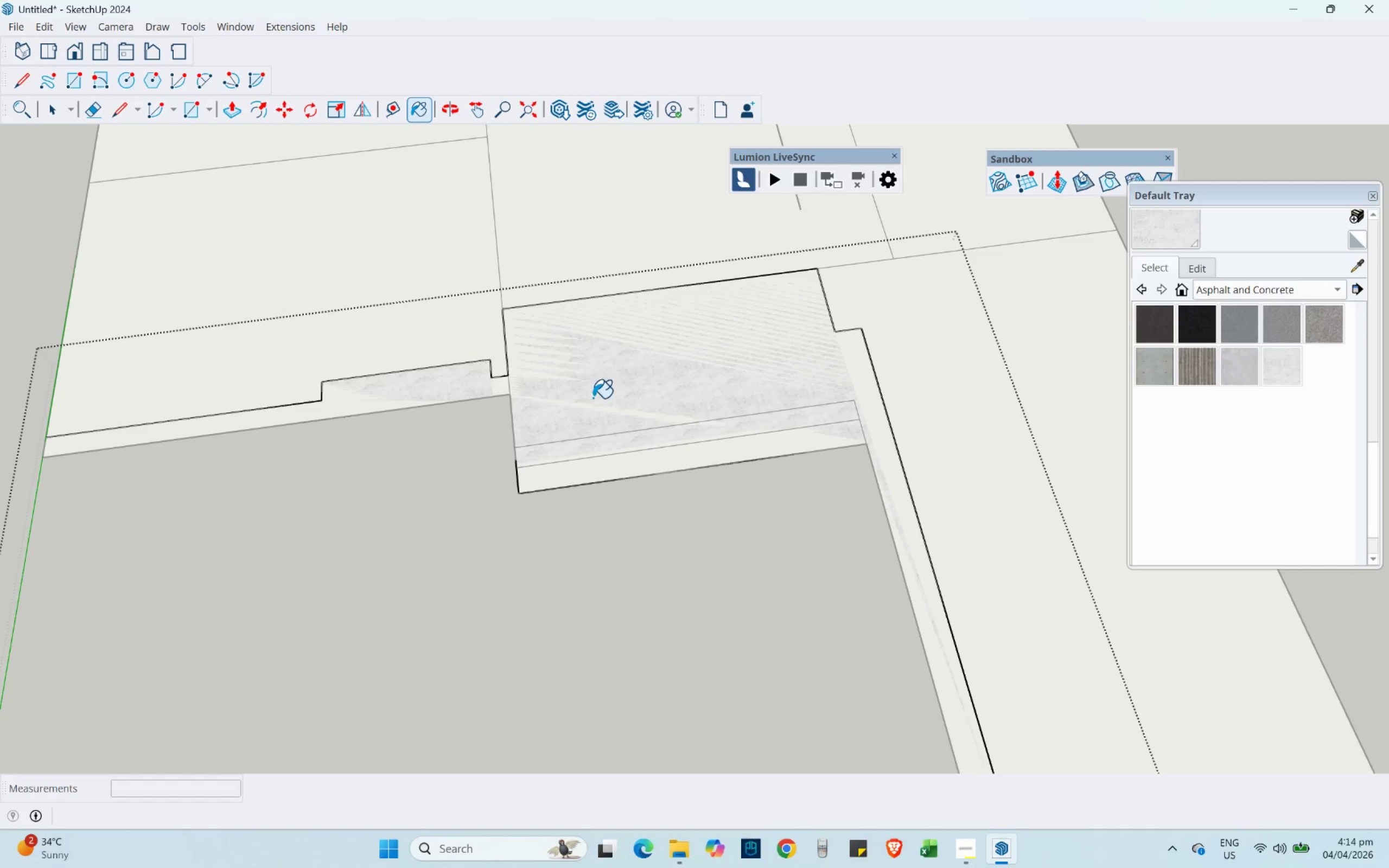 
key(P)
 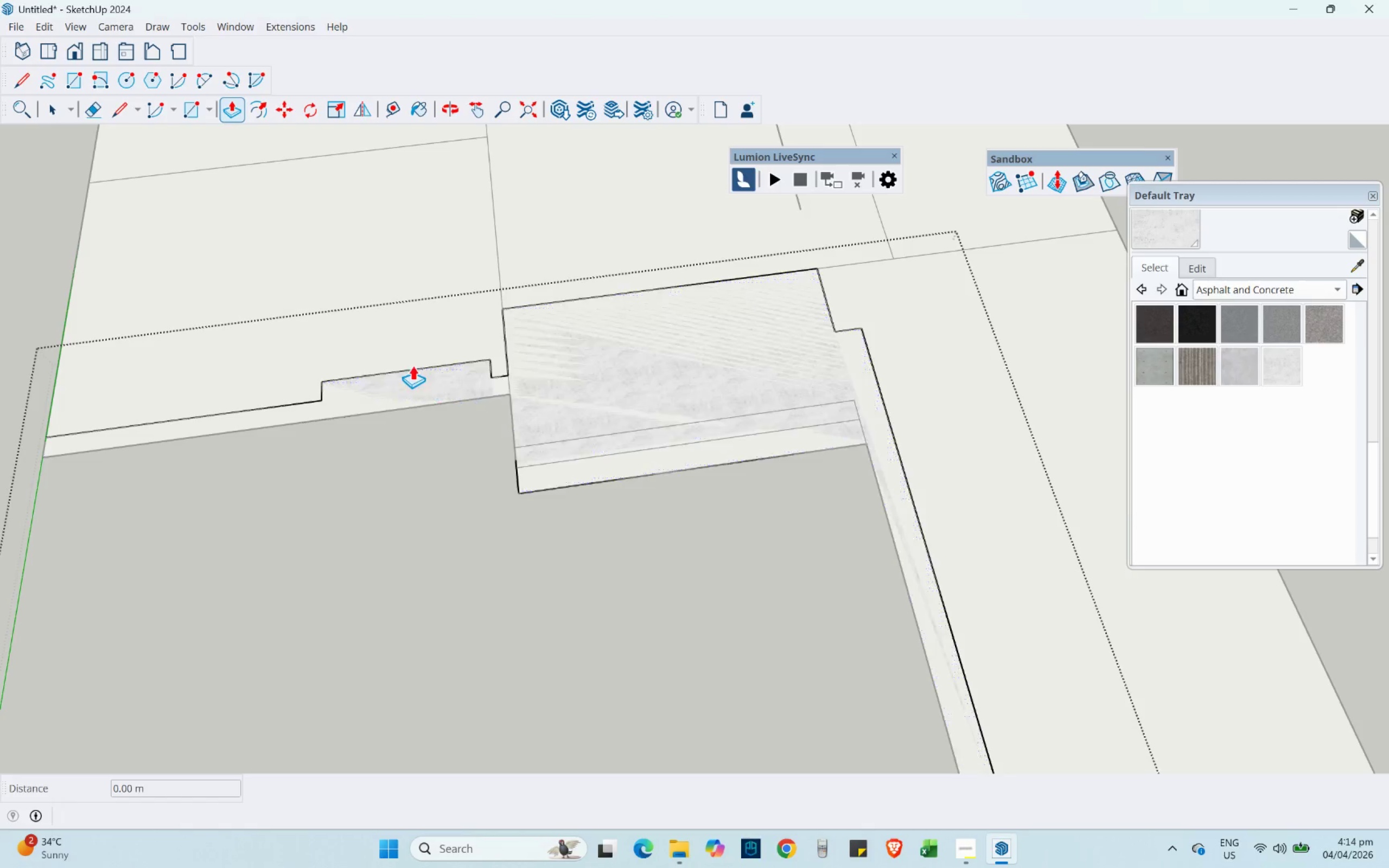 
scroll: coordinate [412, 364], scroll_direction: up, amount: 2.0
 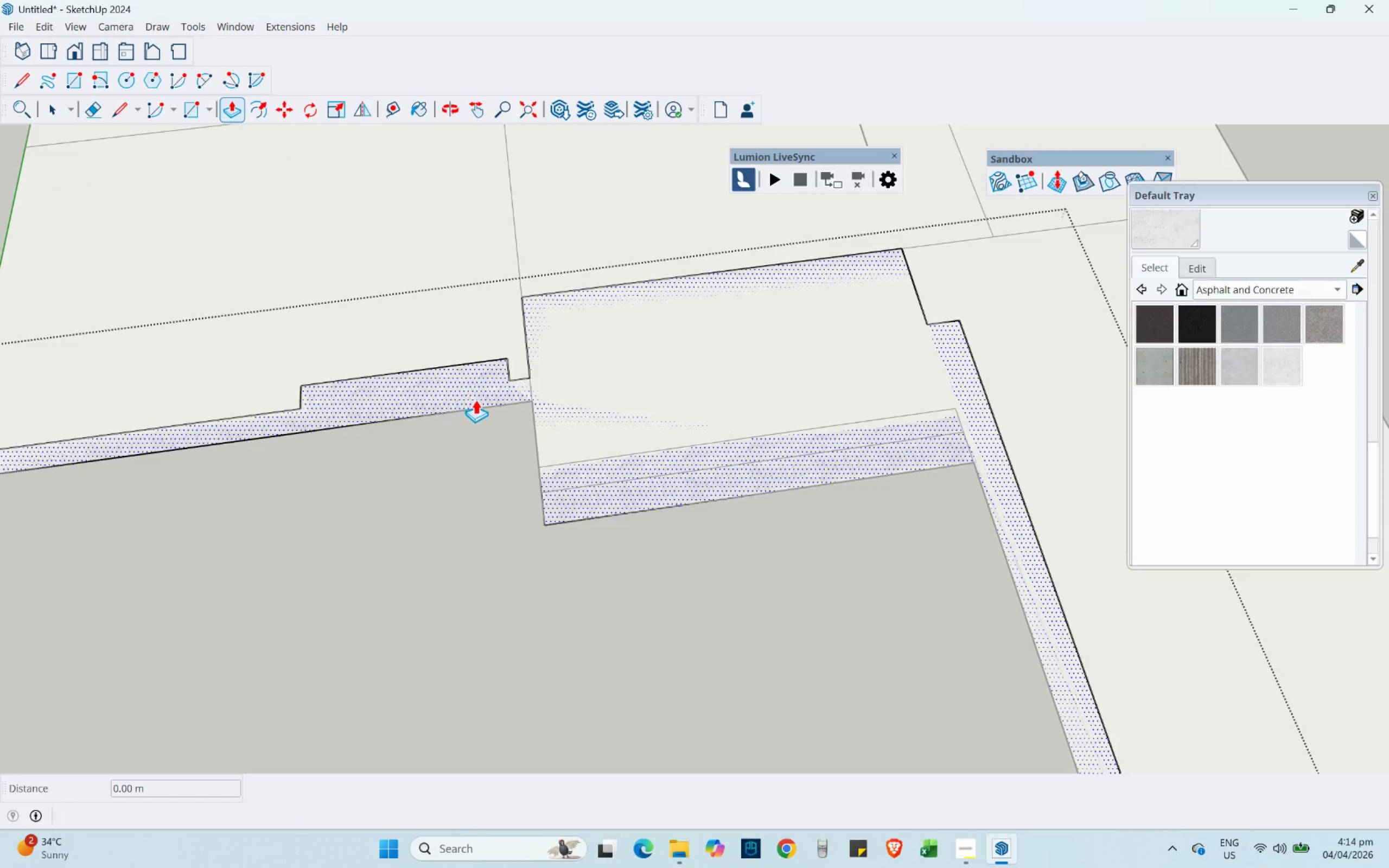 
key(L)
 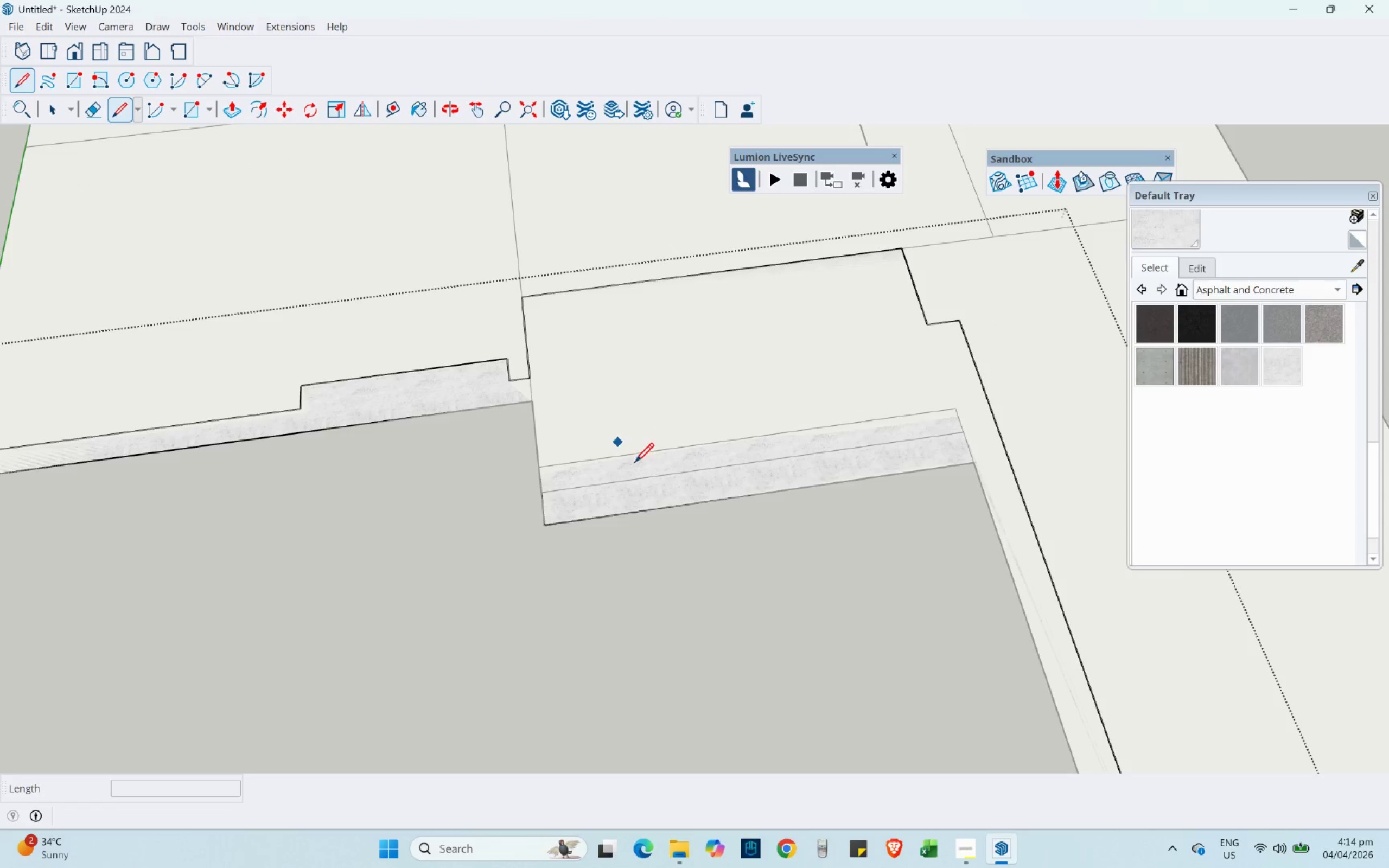 
scroll: coordinate [599, 433], scroll_direction: none, amount: 0.0
 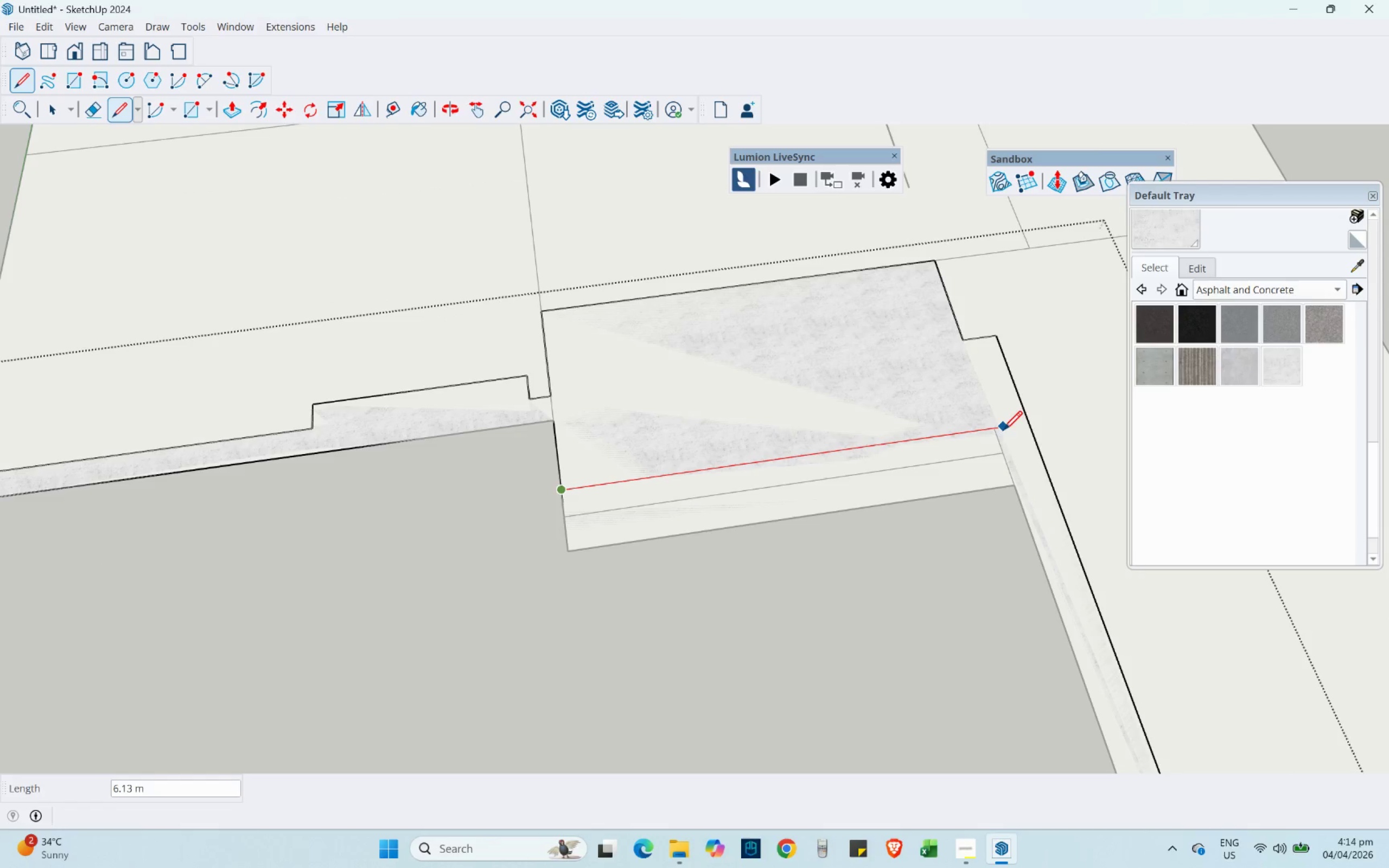 
left_click([996, 430])
 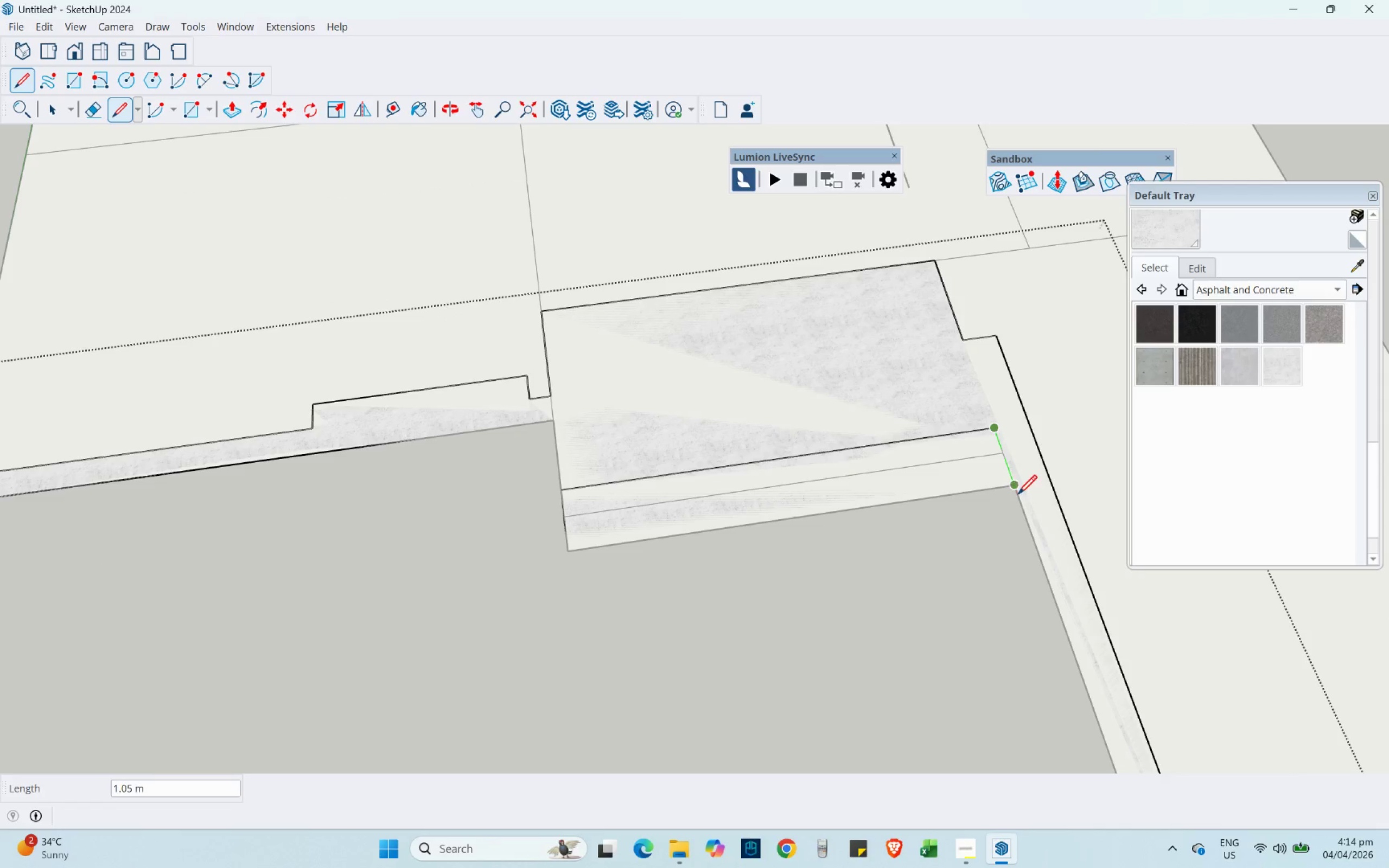 
left_click([1012, 488])
 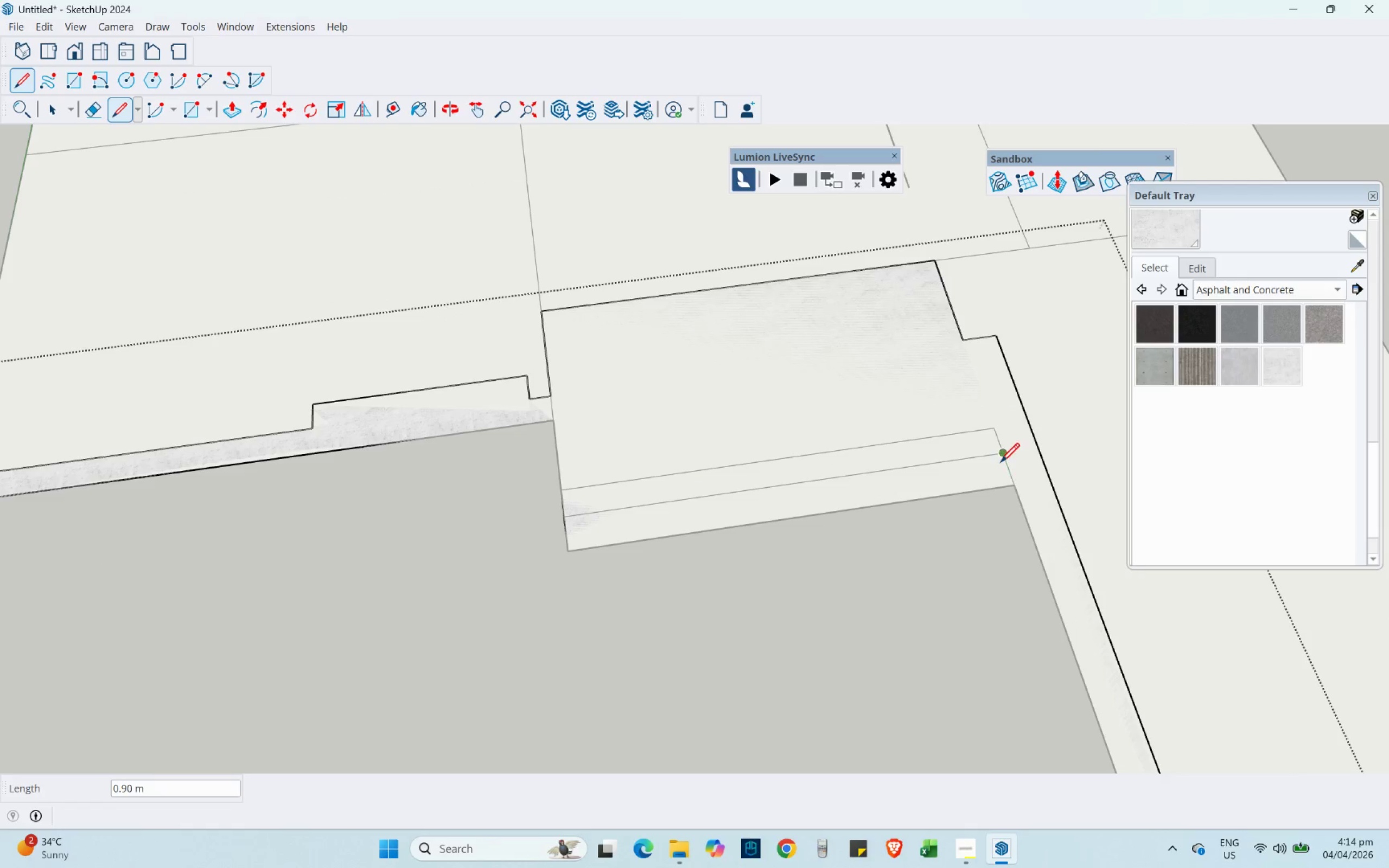 
left_click([1001, 462])
 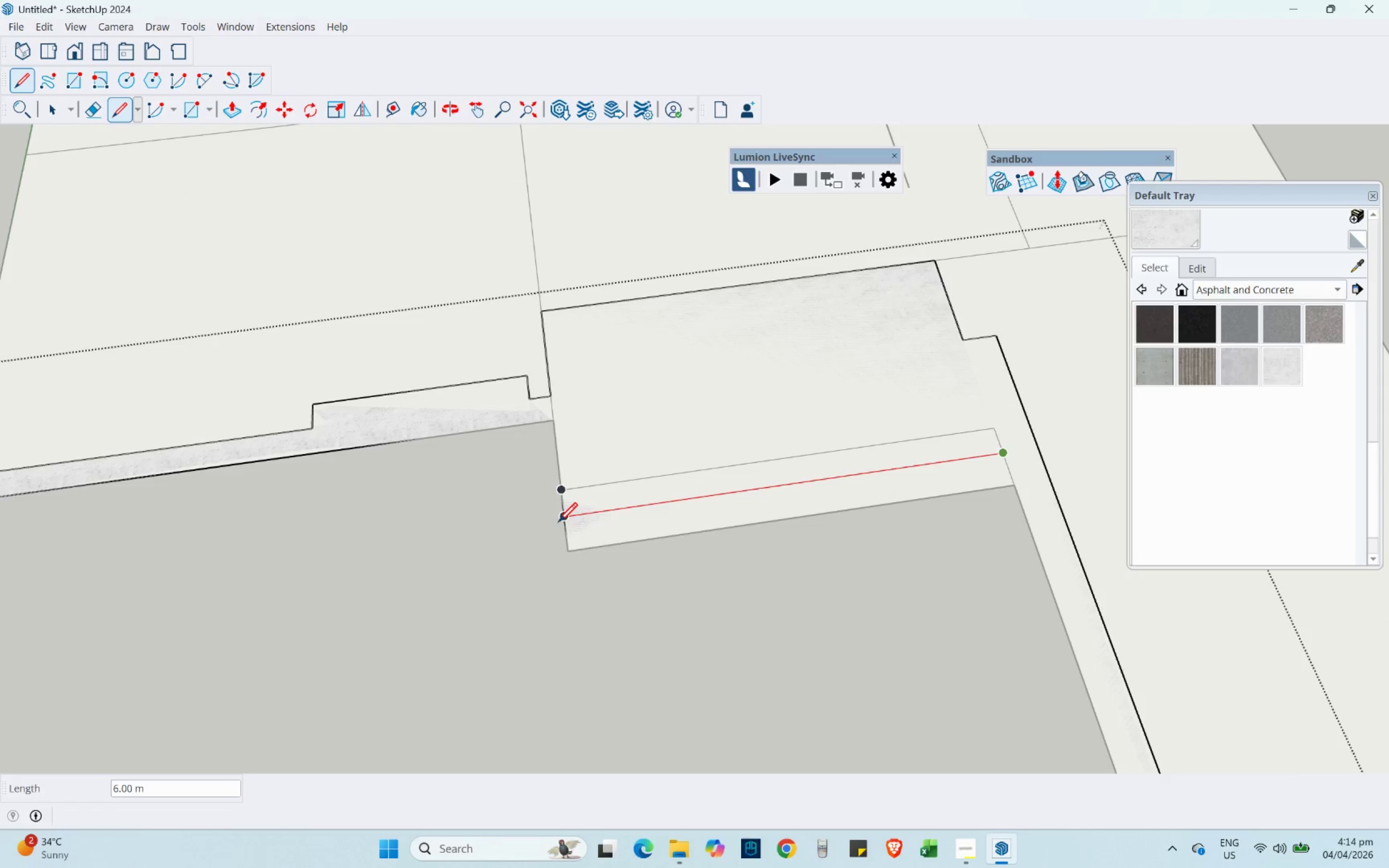 
left_click([558, 521])
 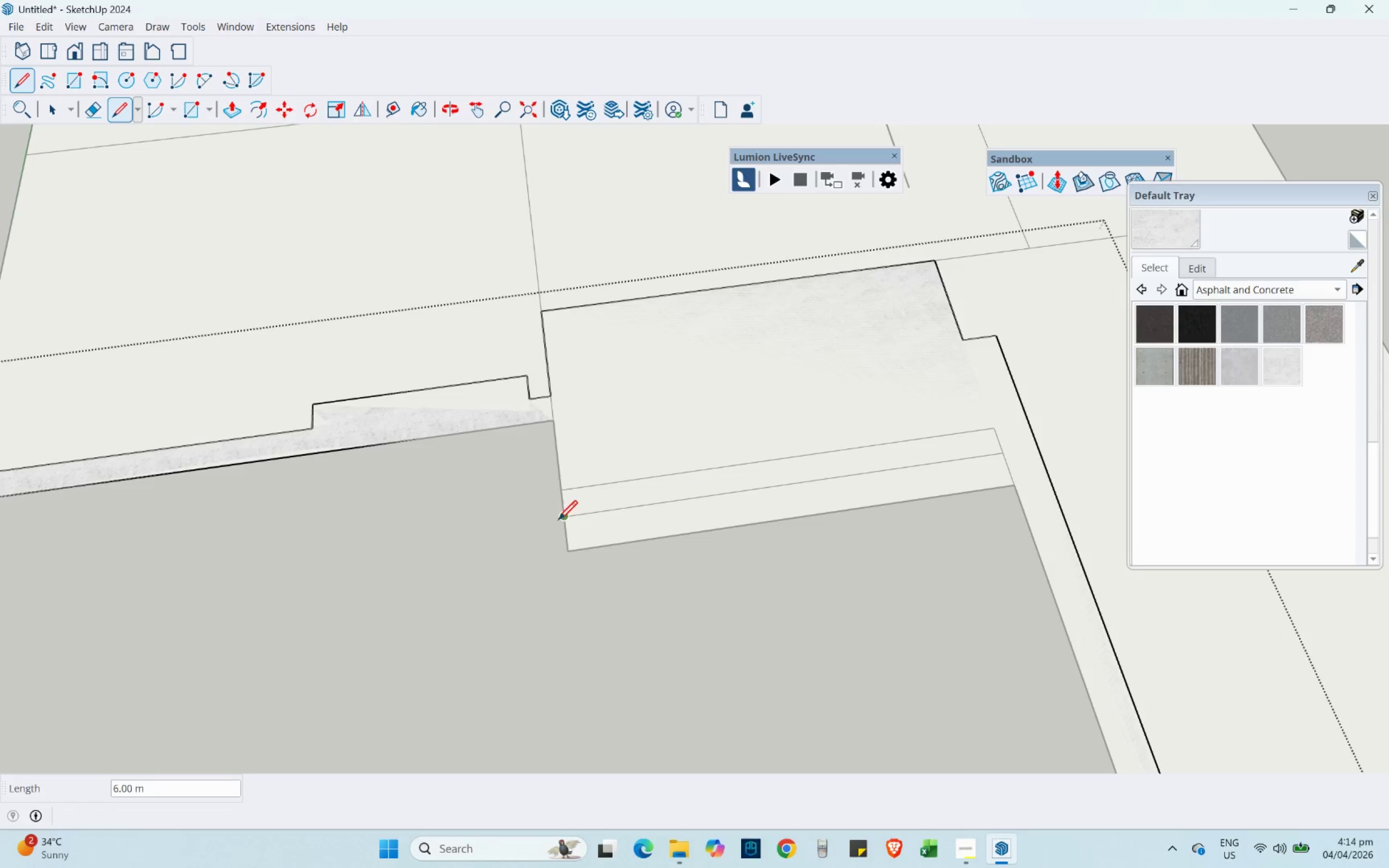 
key(P)
 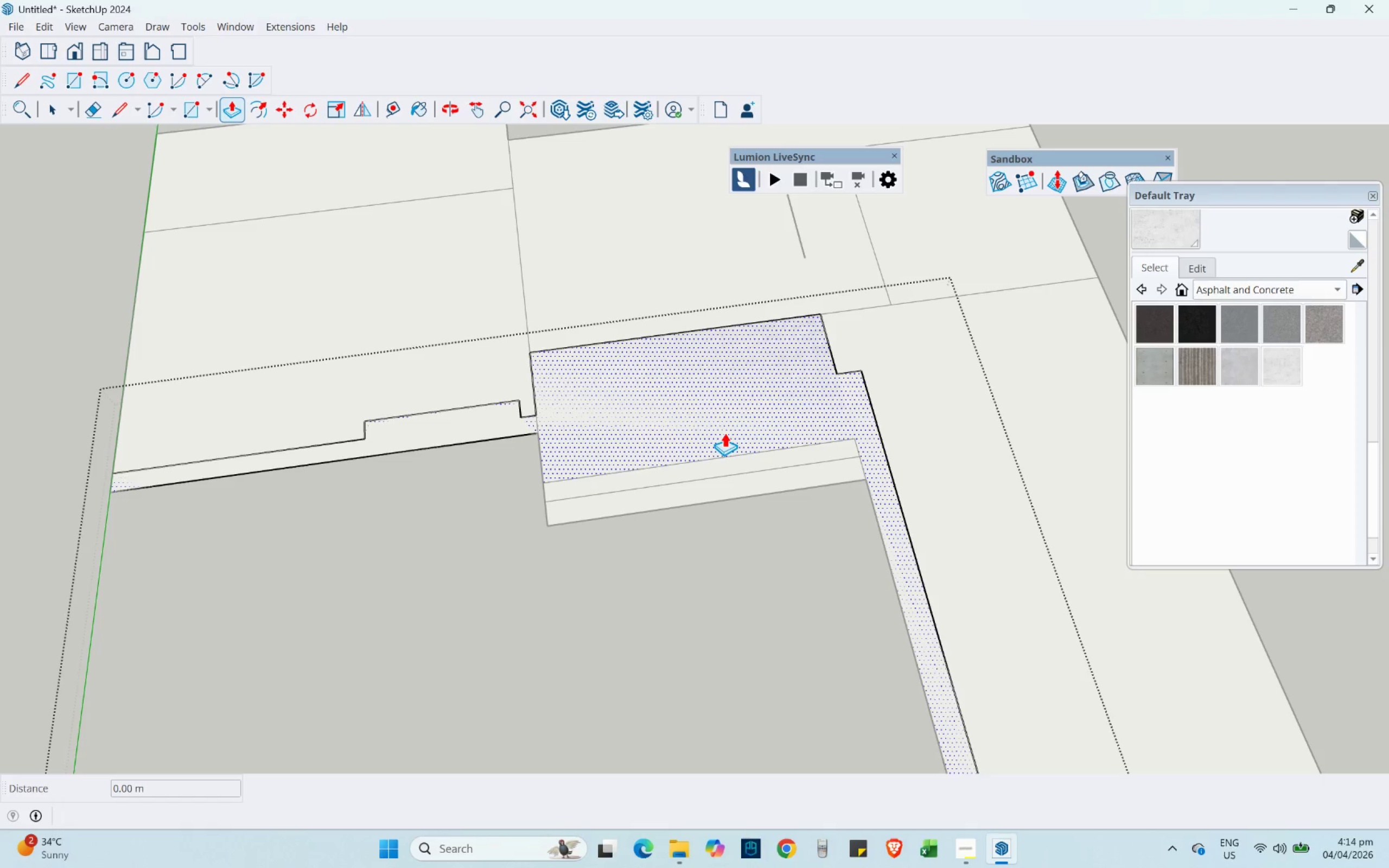 
scroll: coordinate [498, 465], scroll_direction: down, amount: 4.0
 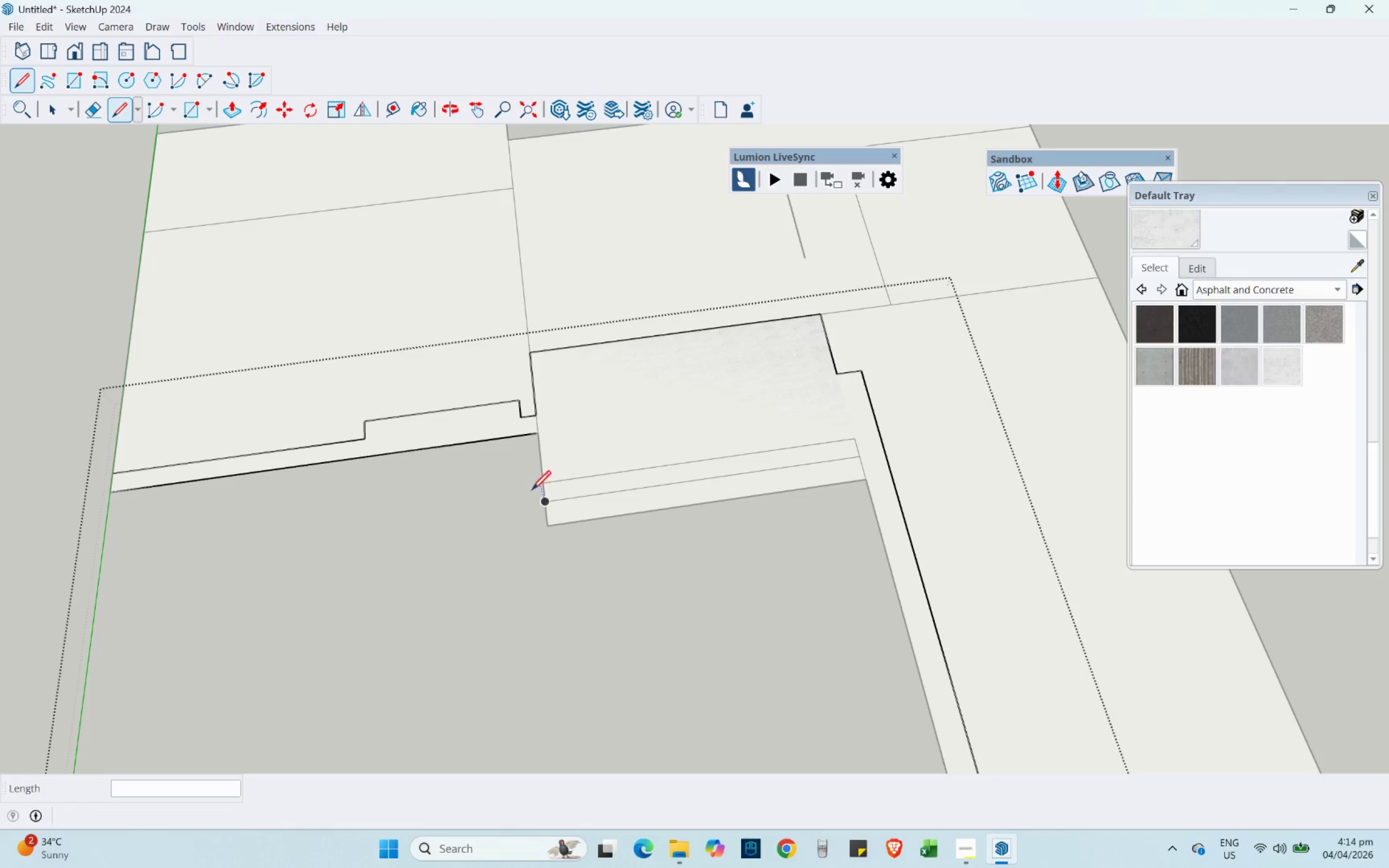 
left_click([723, 432])
 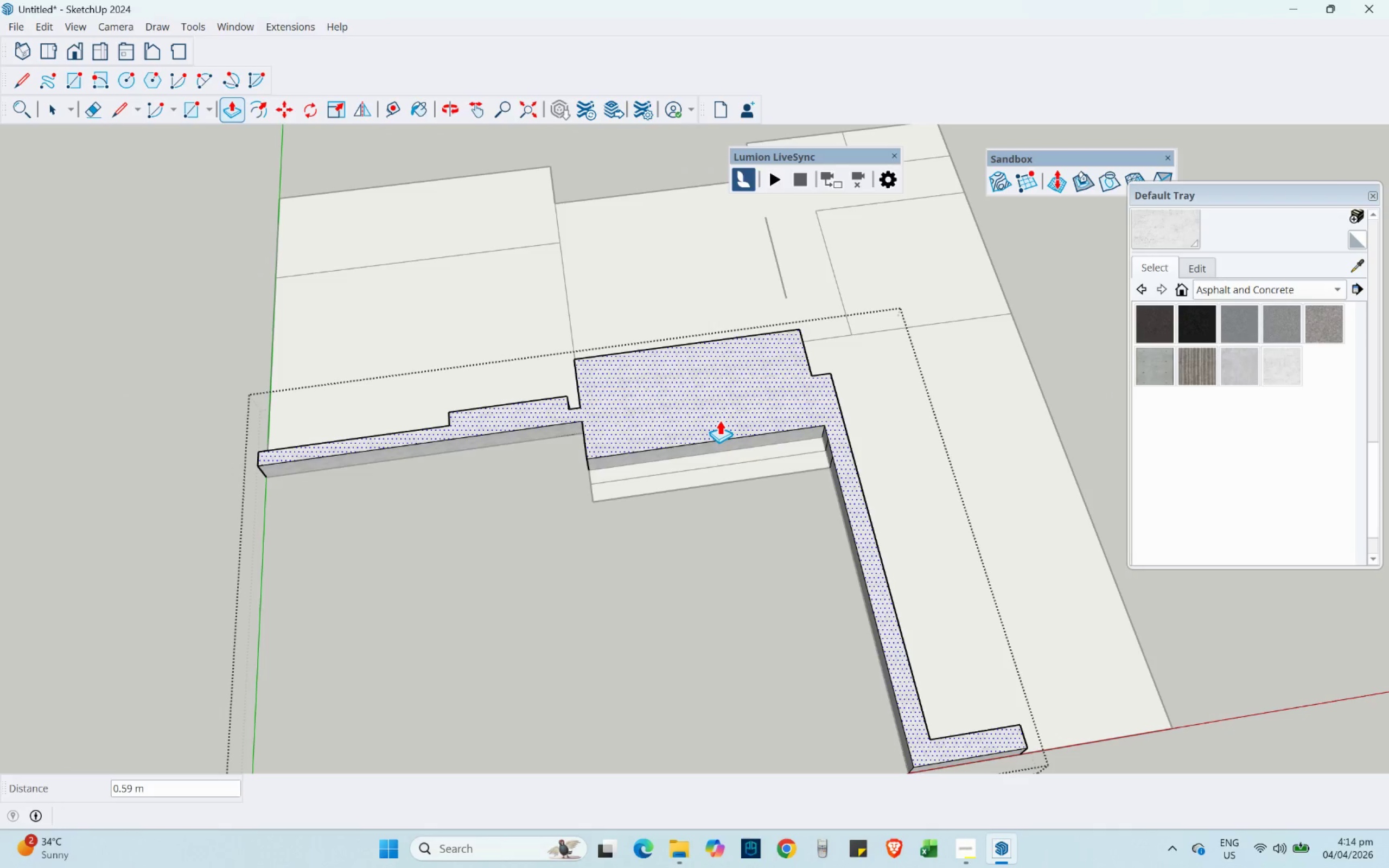 
scroll: coordinate [723, 432], scroll_direction: down, amount: 3.0
 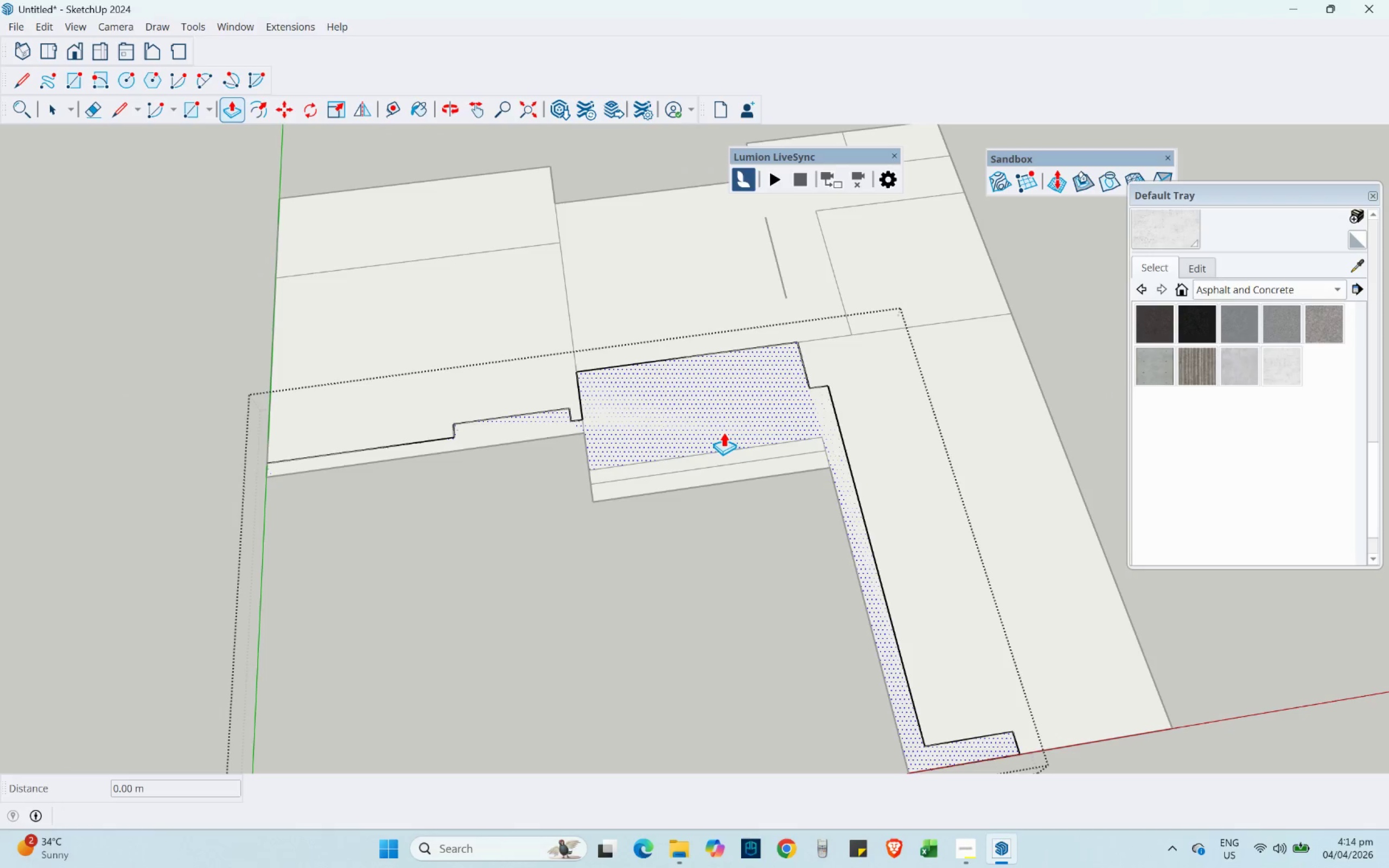 
key(NumpadDecimal)
 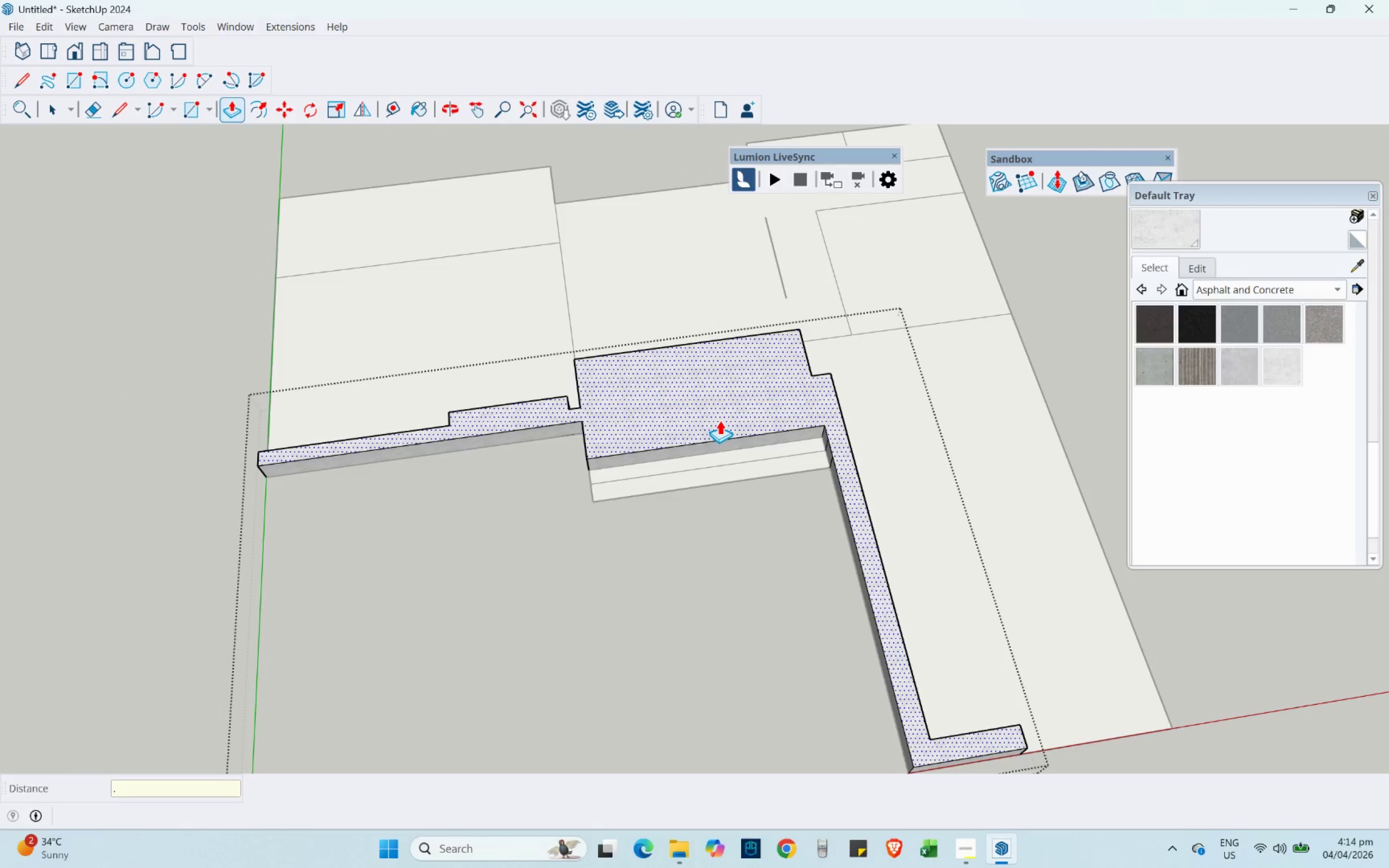 
key(Numpad6)
 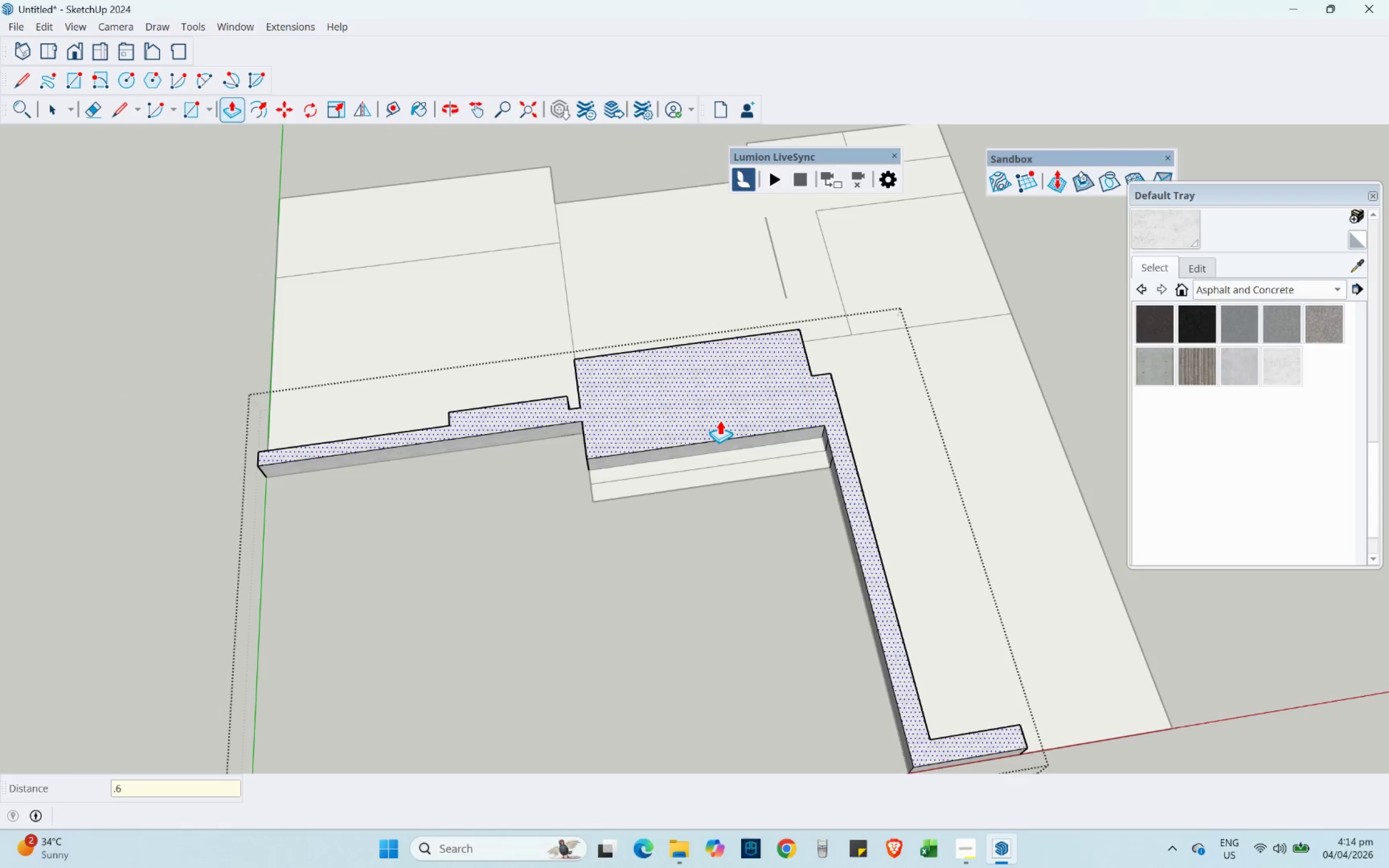 
key(NumpadEnter)
 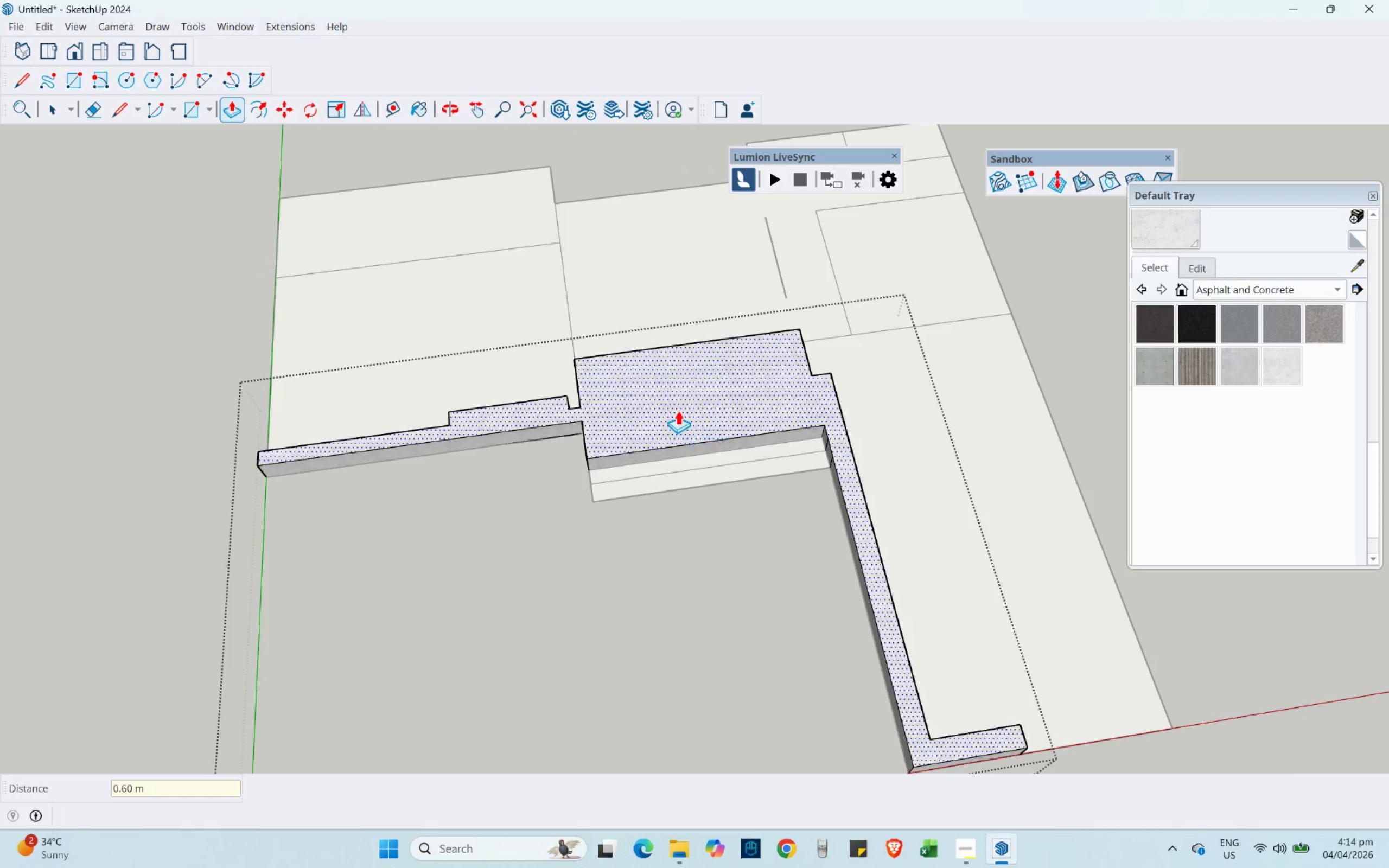 
scroll: coordinate [675, 431], scroll_direction: up, amount: 4.0
 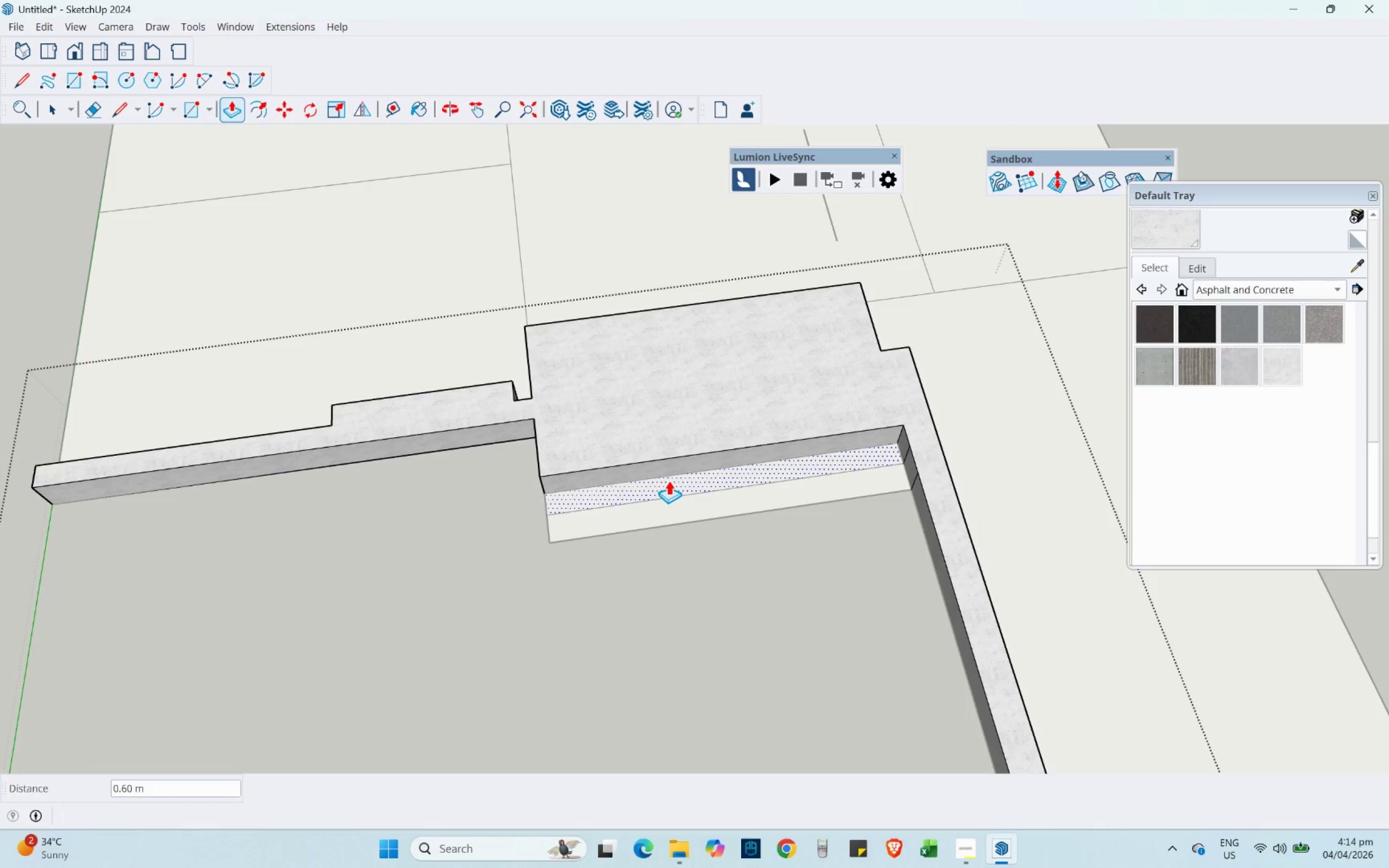 
left_click([668, 481])
 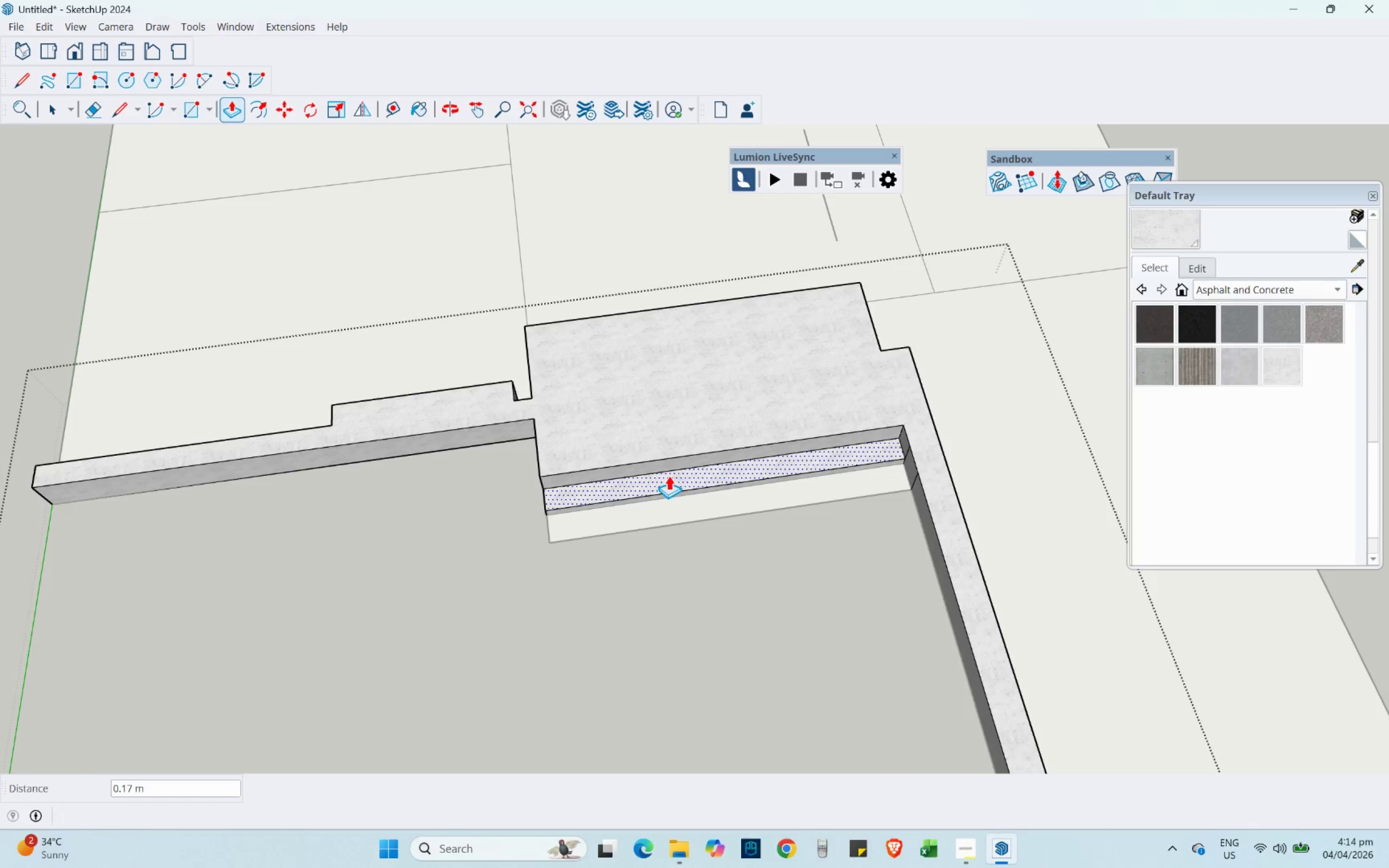 
key(NumpadDecimal)
 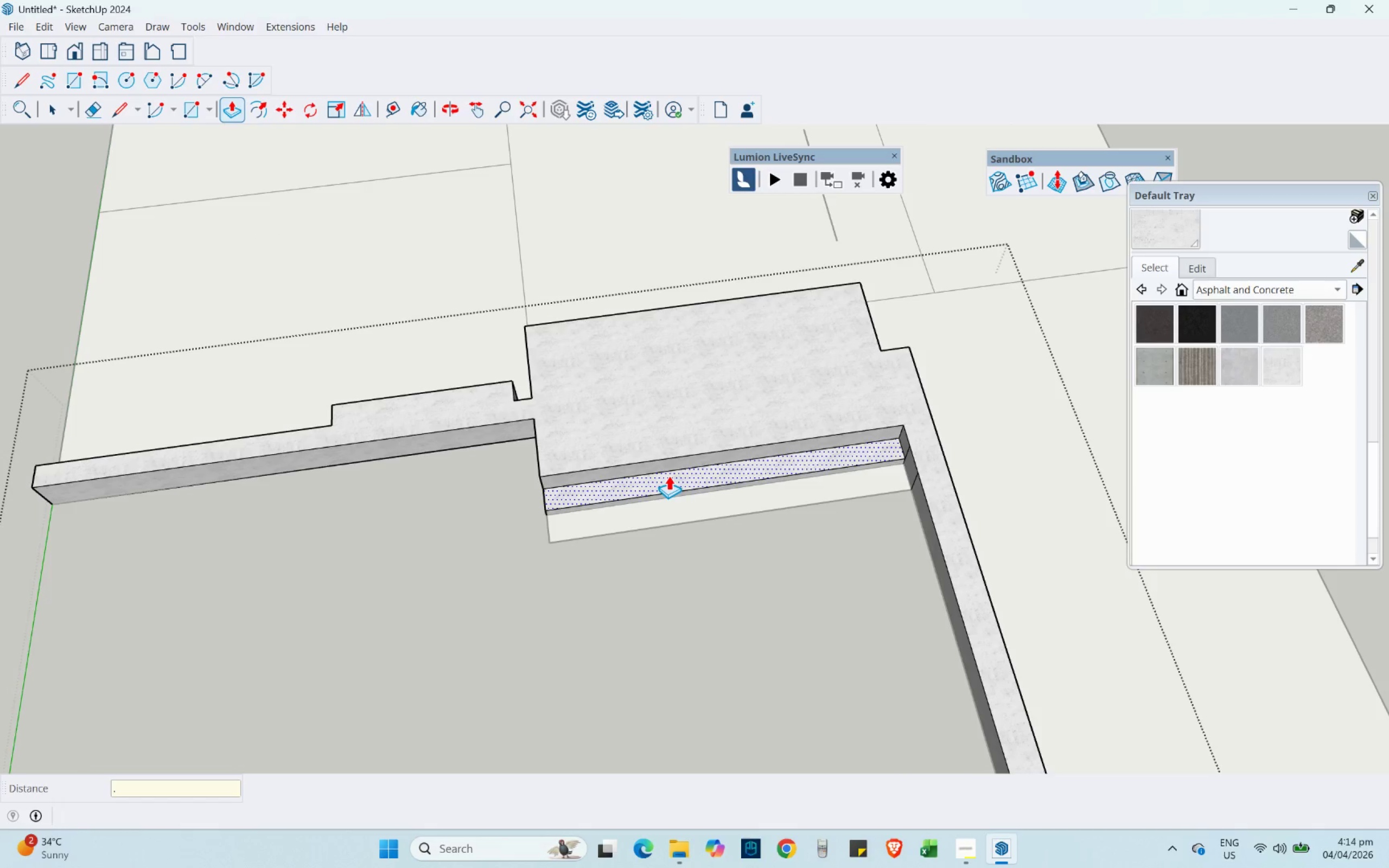 
key(Numpad2)
 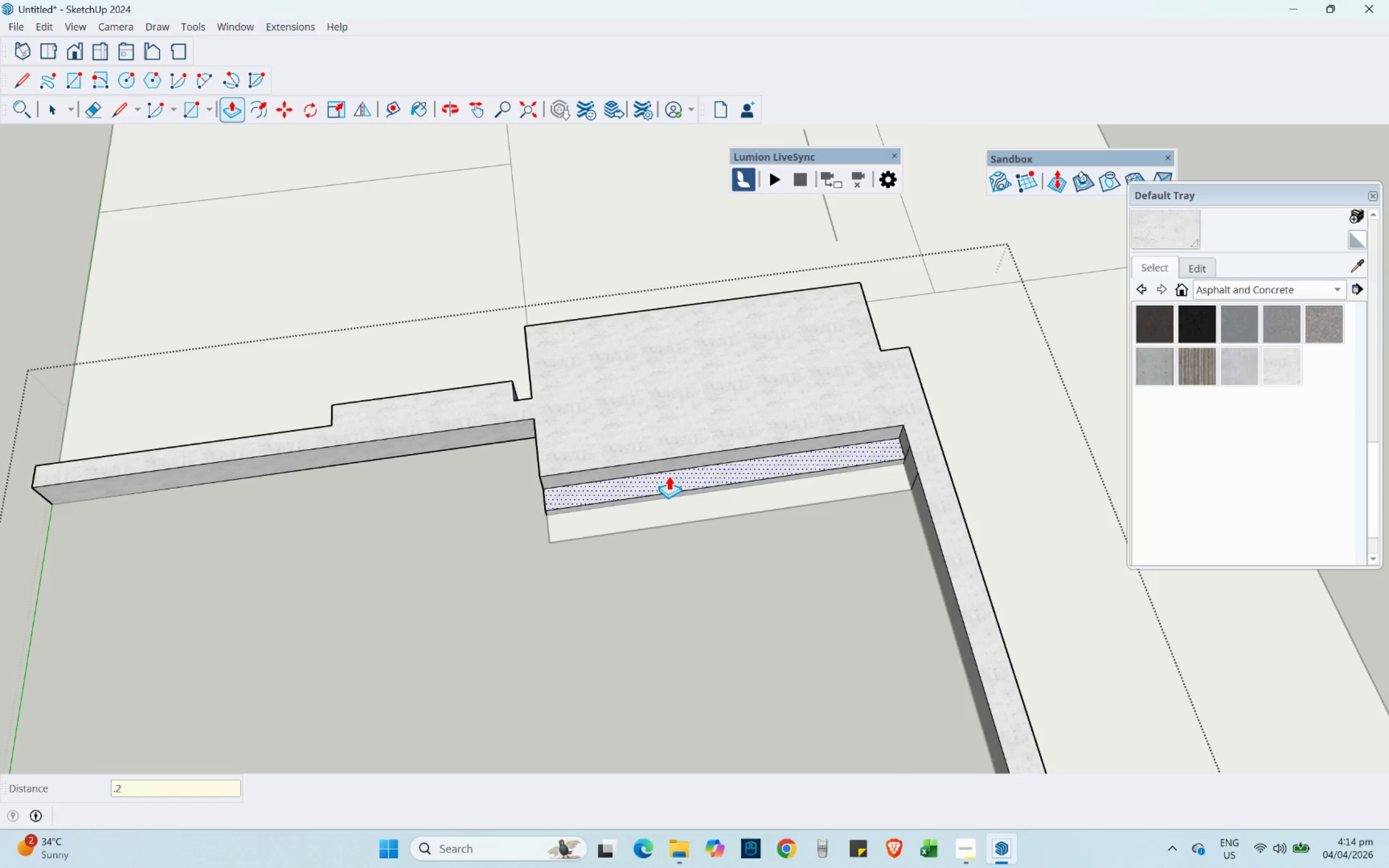 
key(NumpadEnter)
 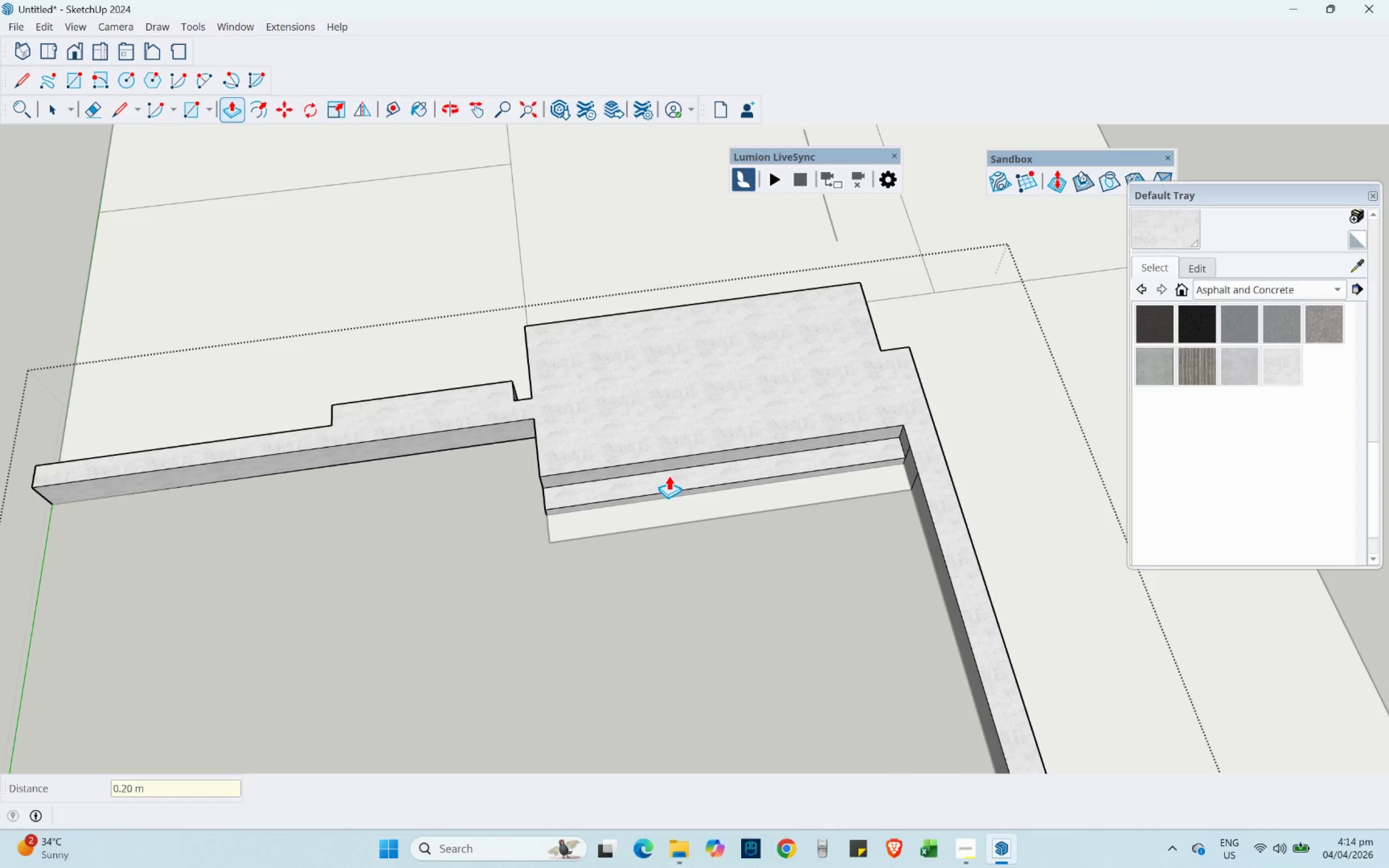 
scroll: coordinate [639, 506], scroll_direction: up, amount: 9.0
 